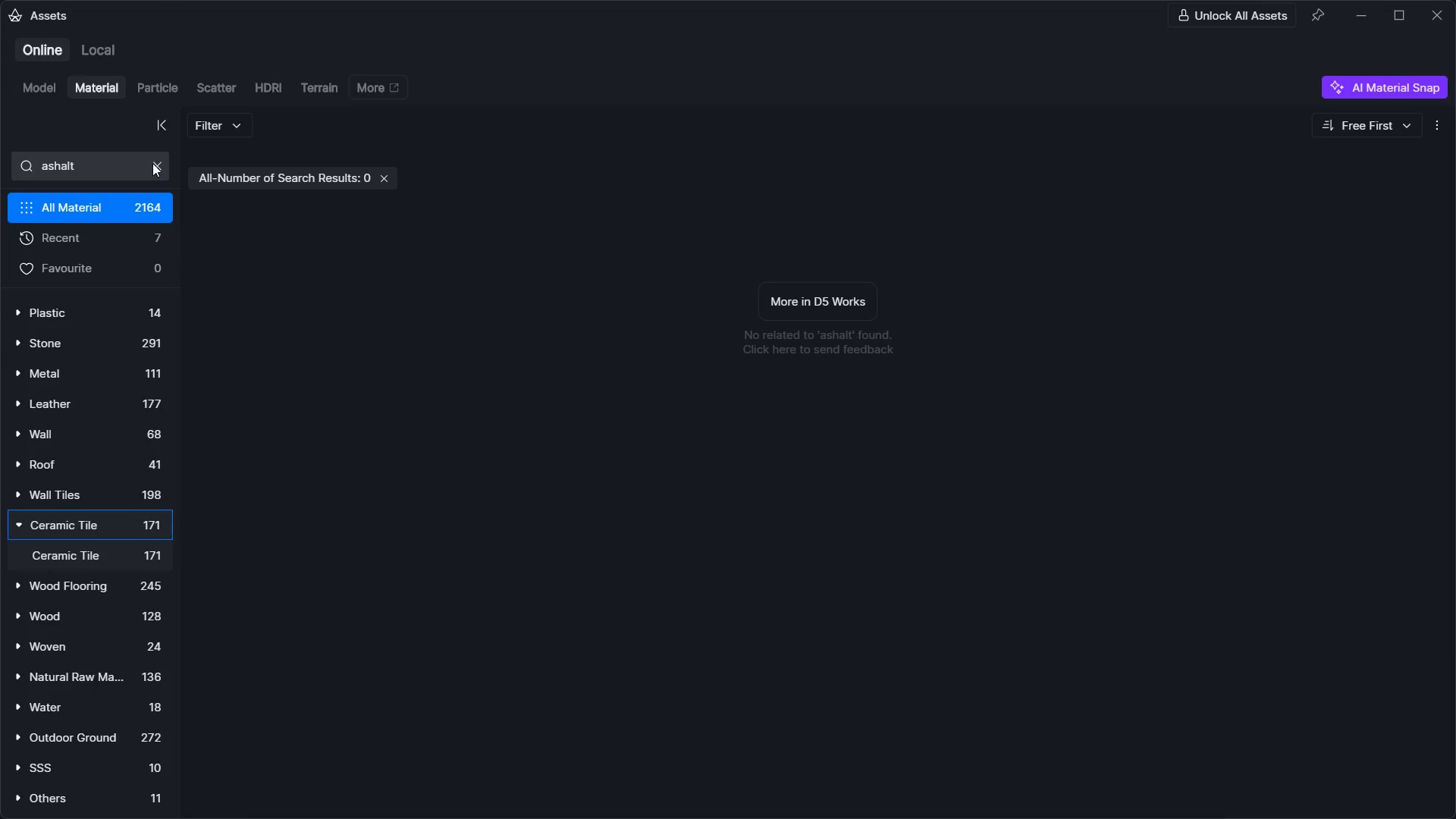 
double_click([160, 158])
 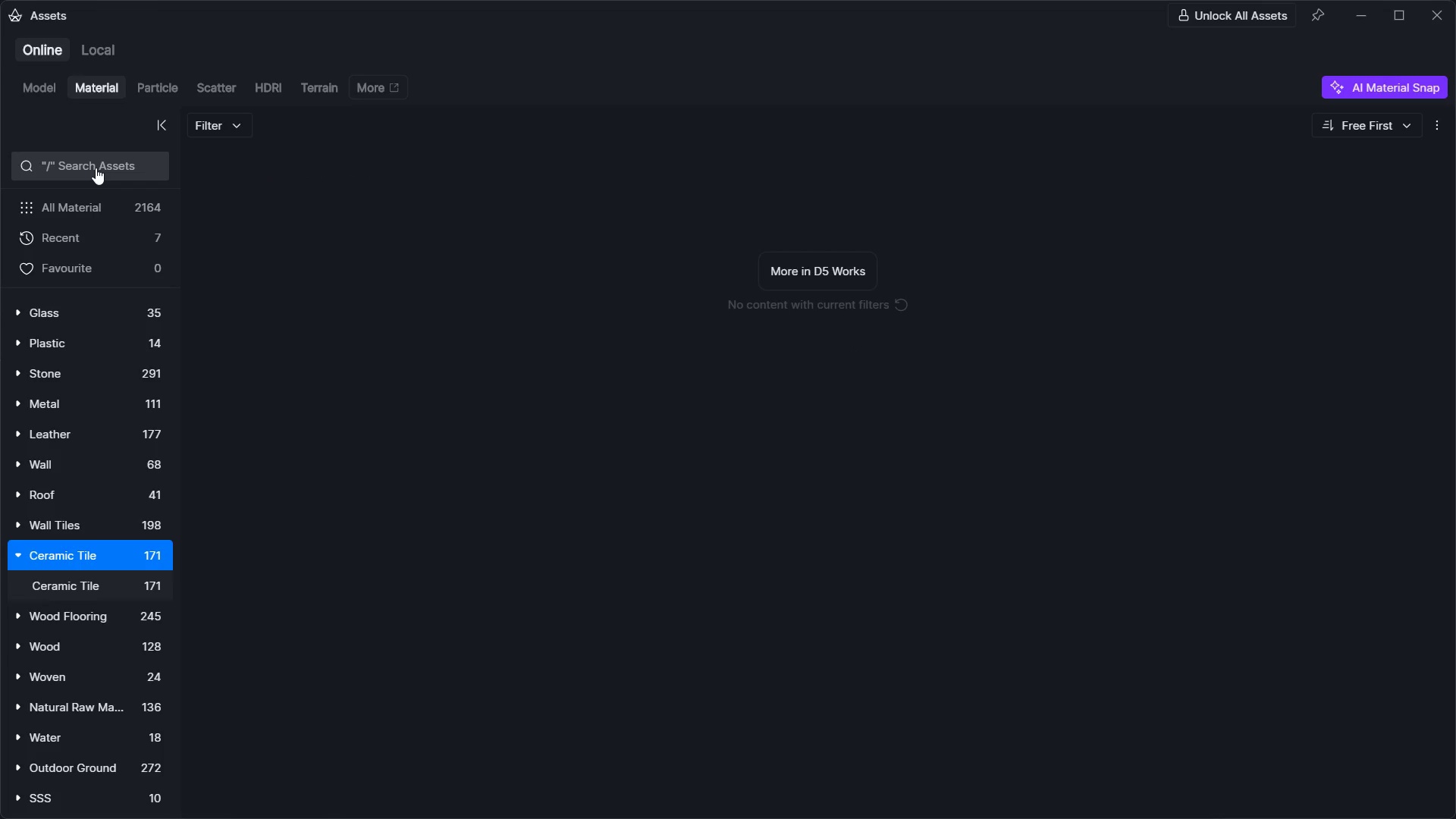 
triple_click([96, 168])
 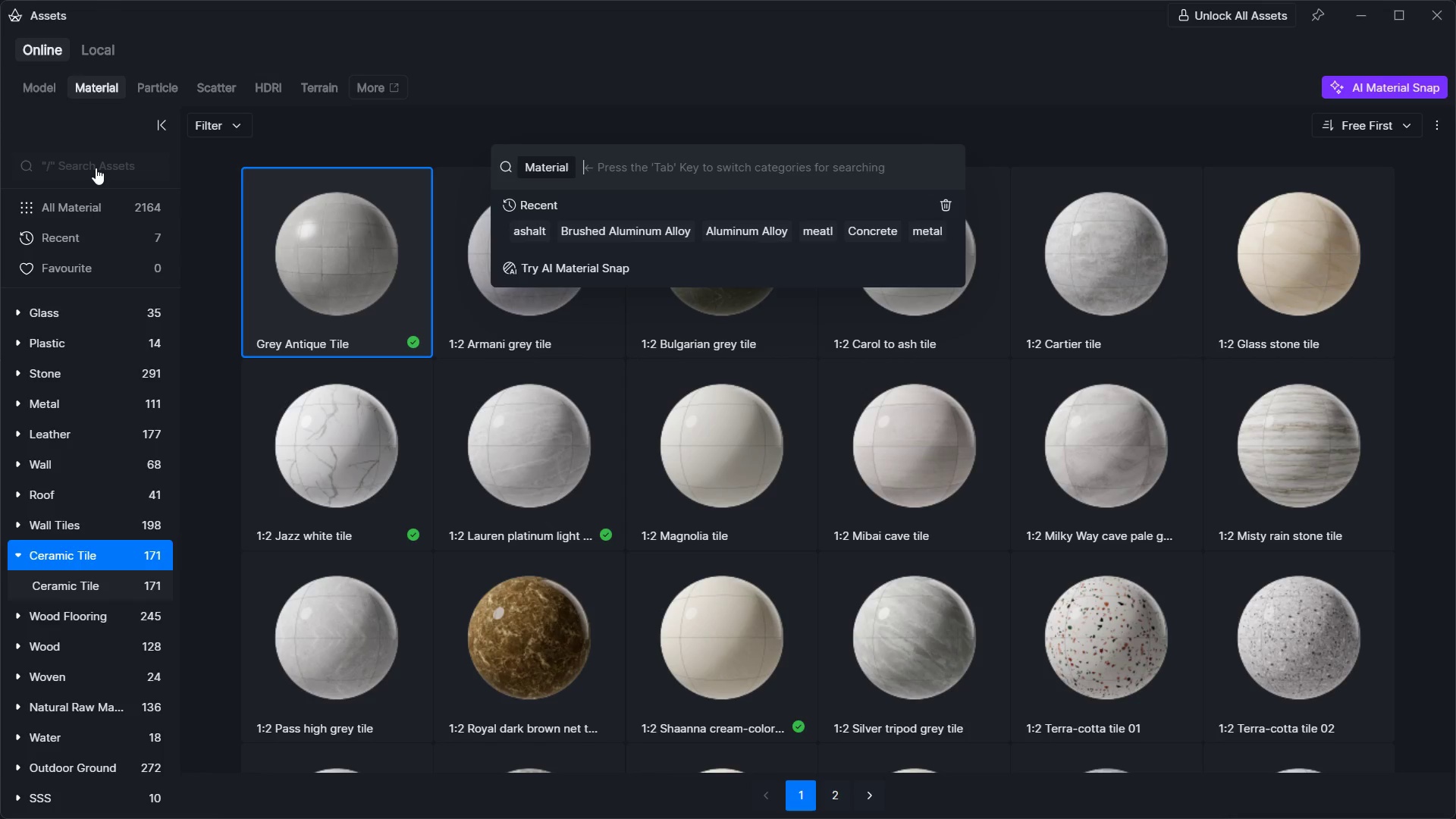 
type(asp)
 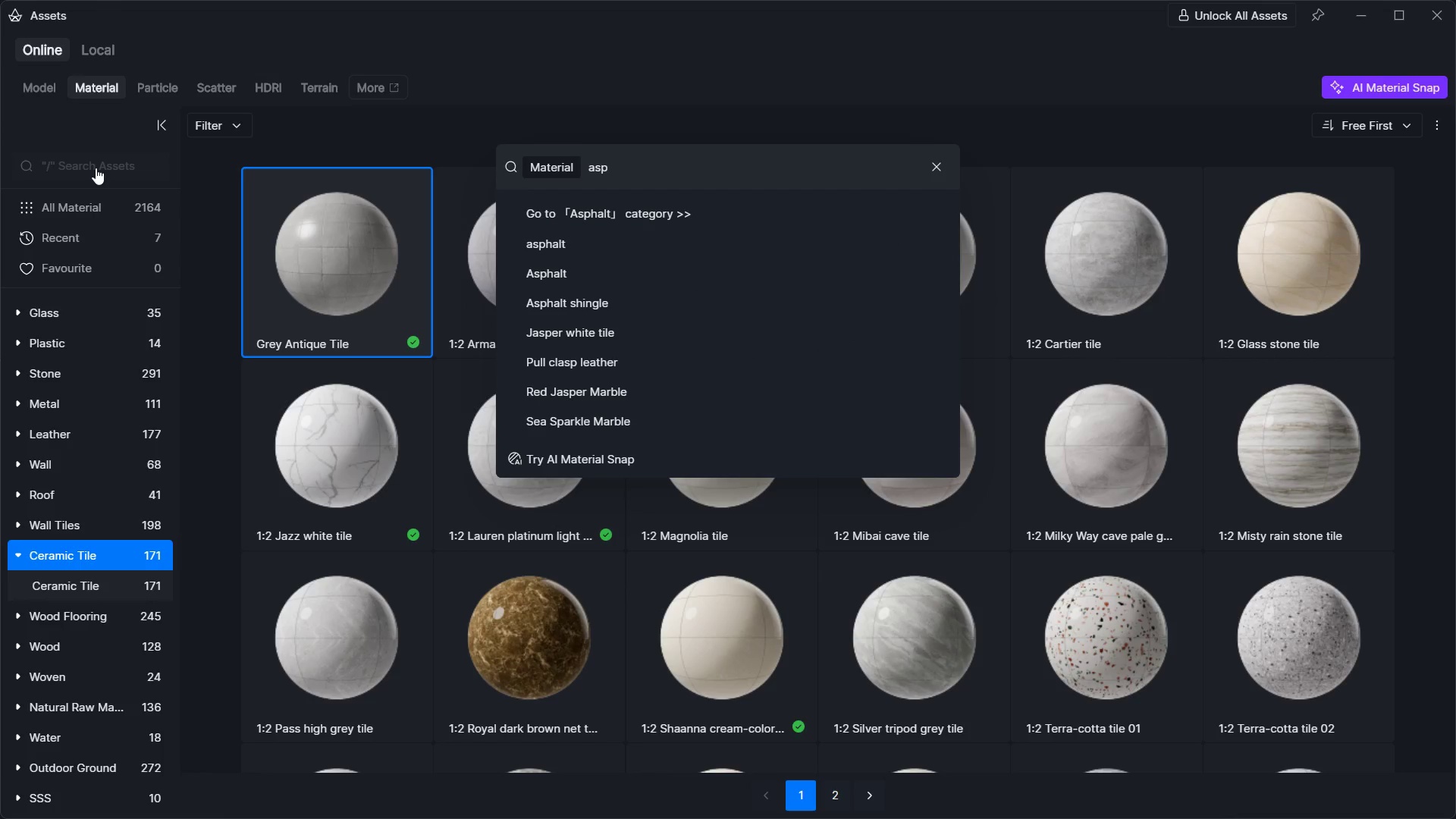 
key(ArrowDown)
 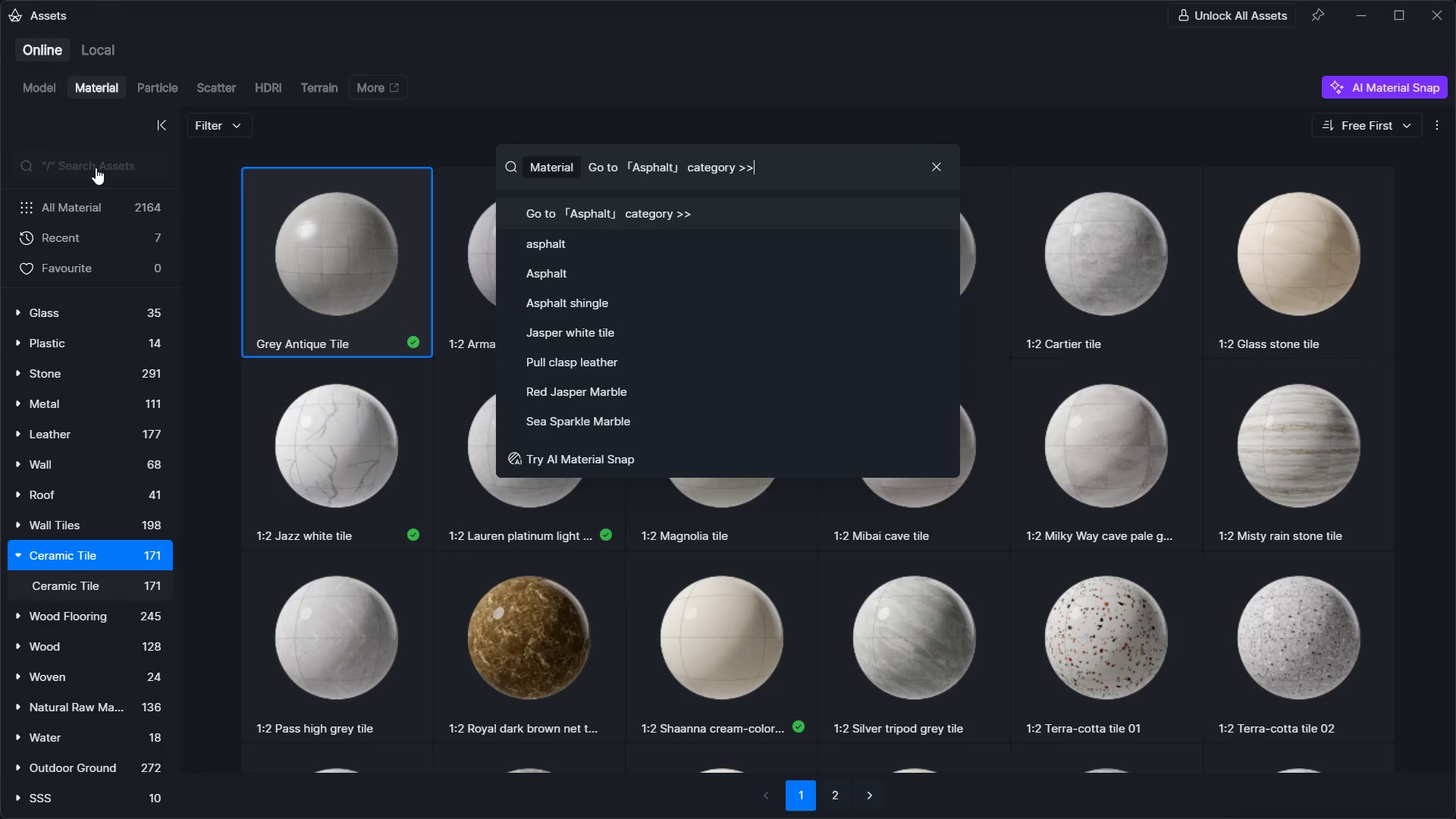 
key(Enter)
 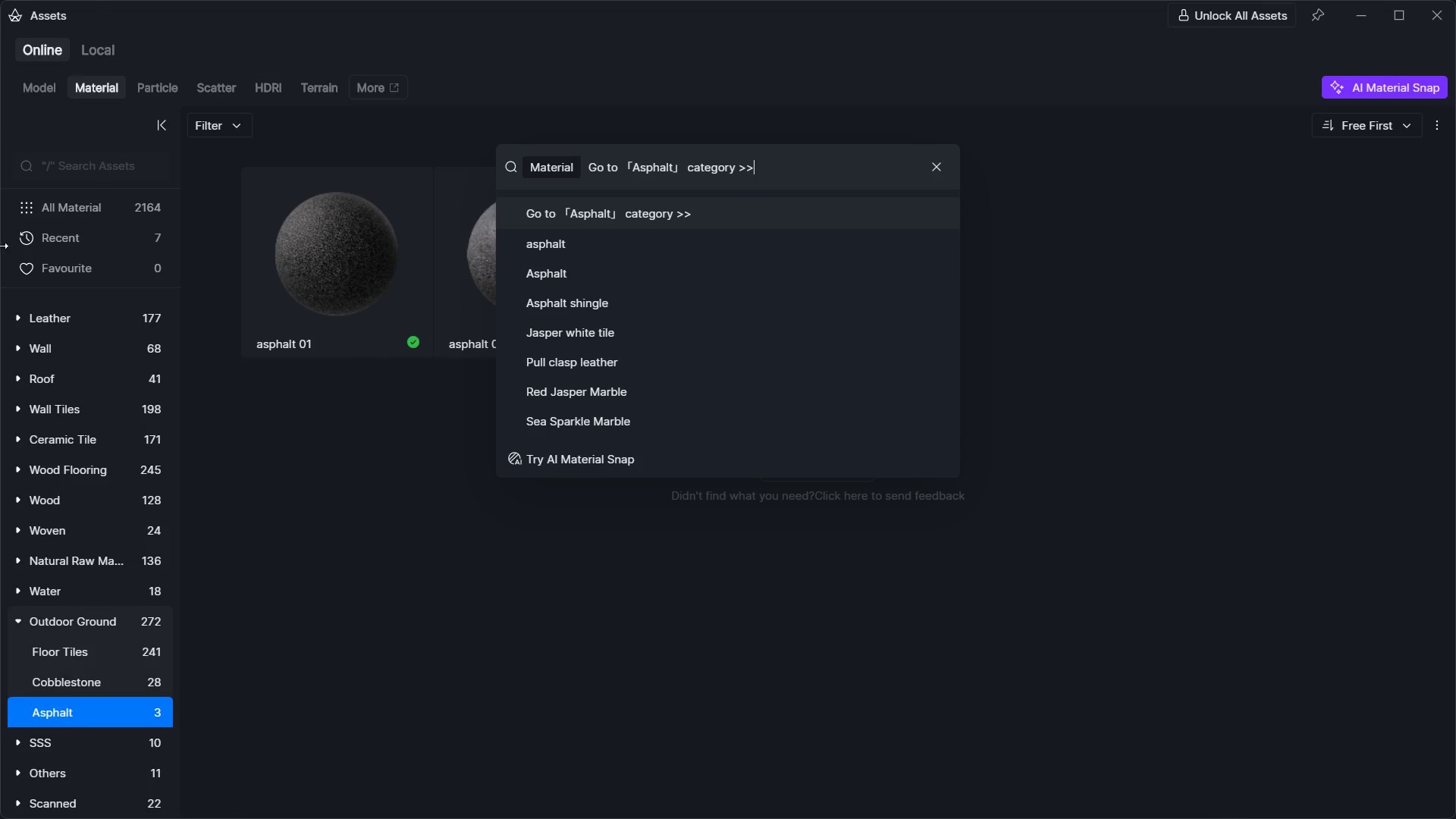 
left_click_drag(start_coordinate=[349, 409], to_coordinate=[356, 406])
 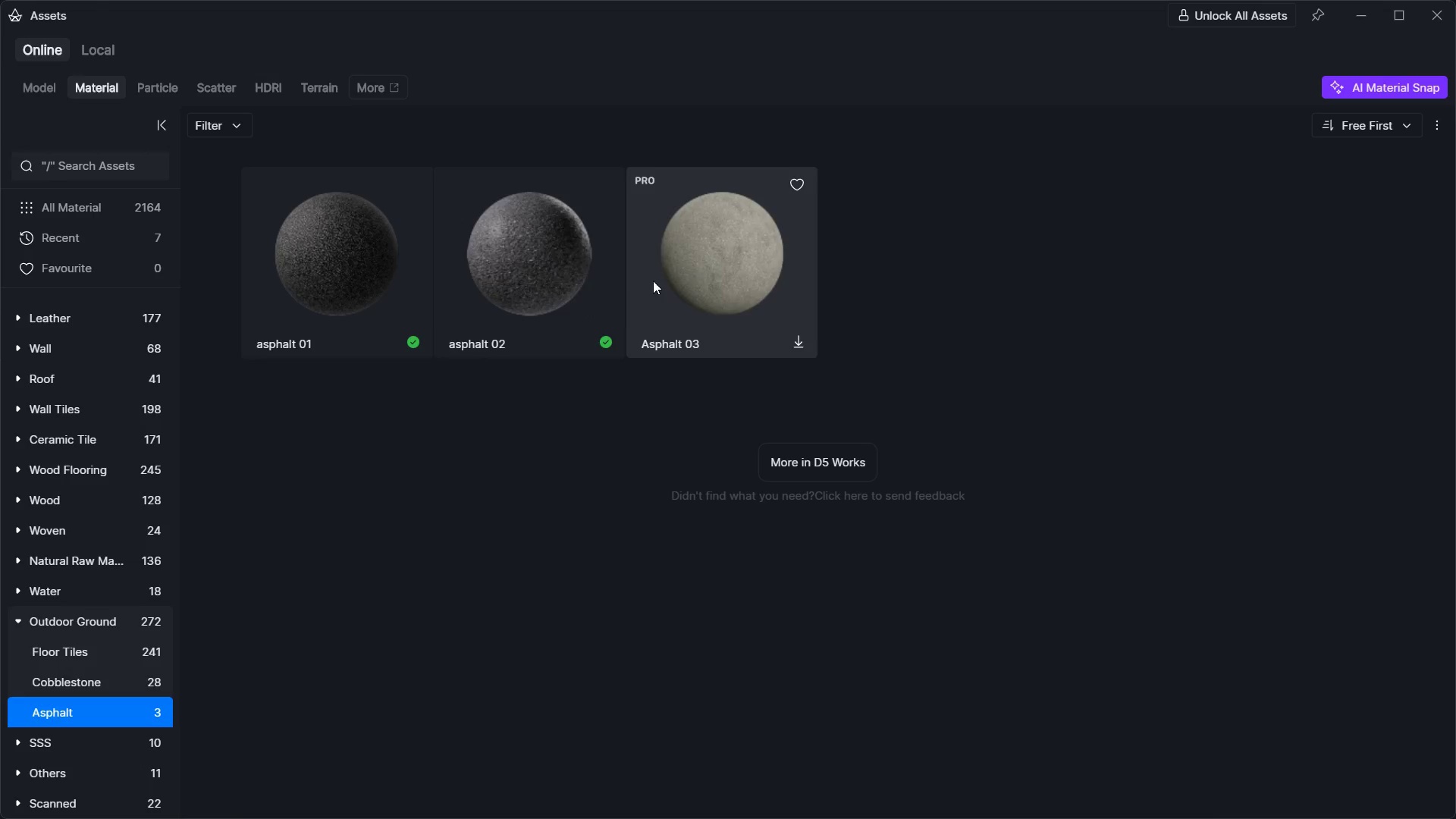 
left_click([588, 284])
 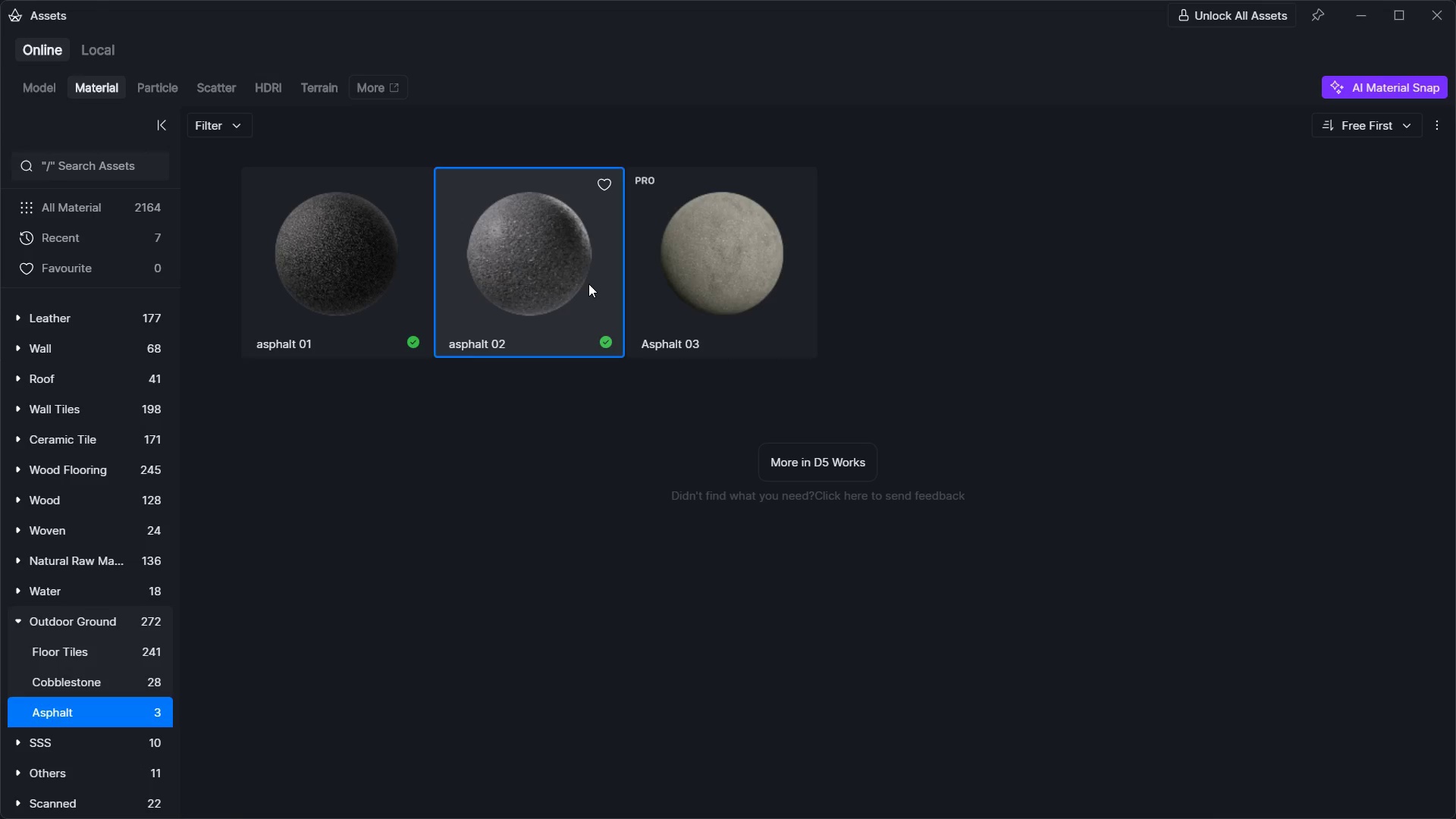 
key(Alt+Tab)
 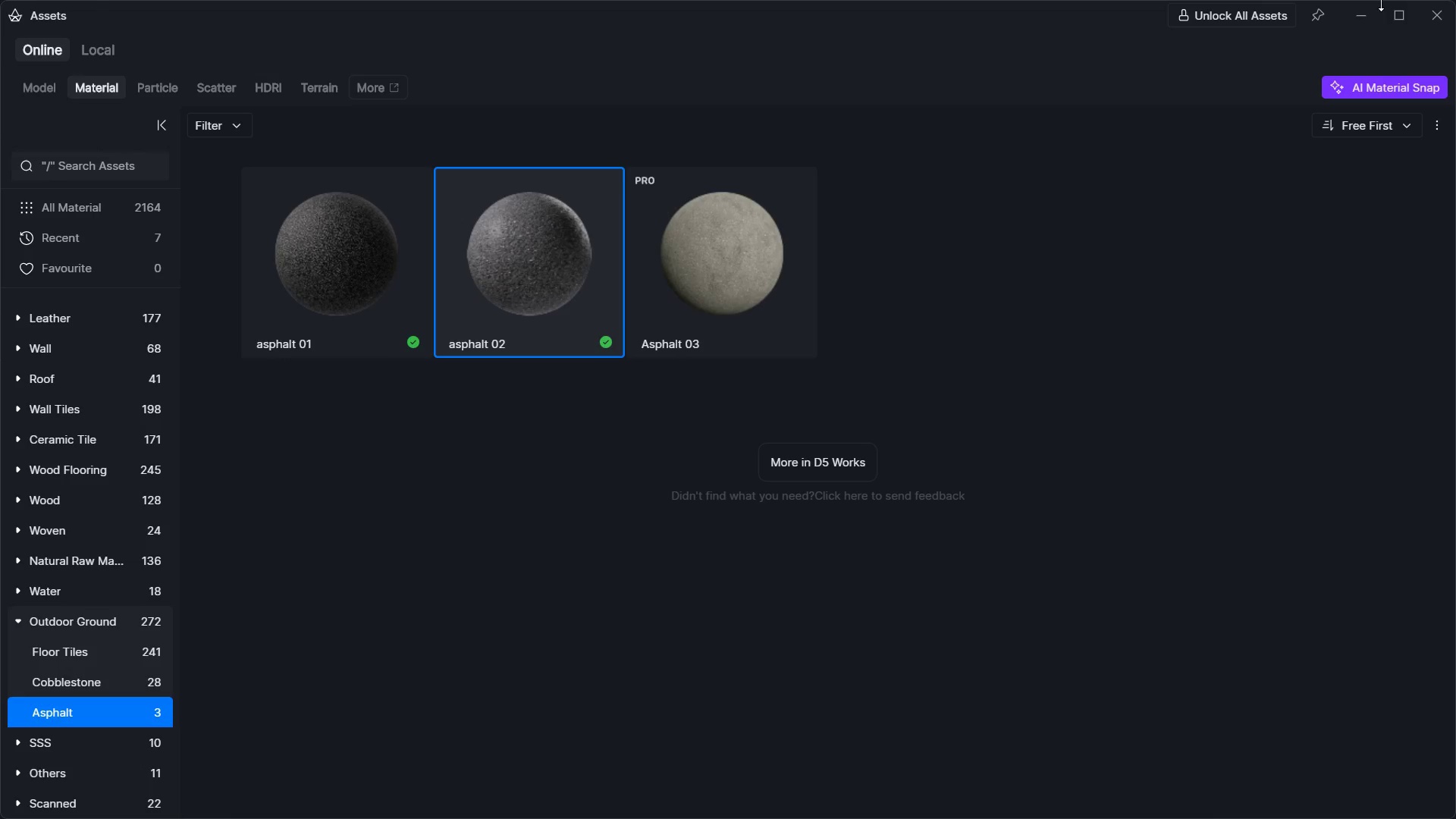 
left_click([1363, 22])
 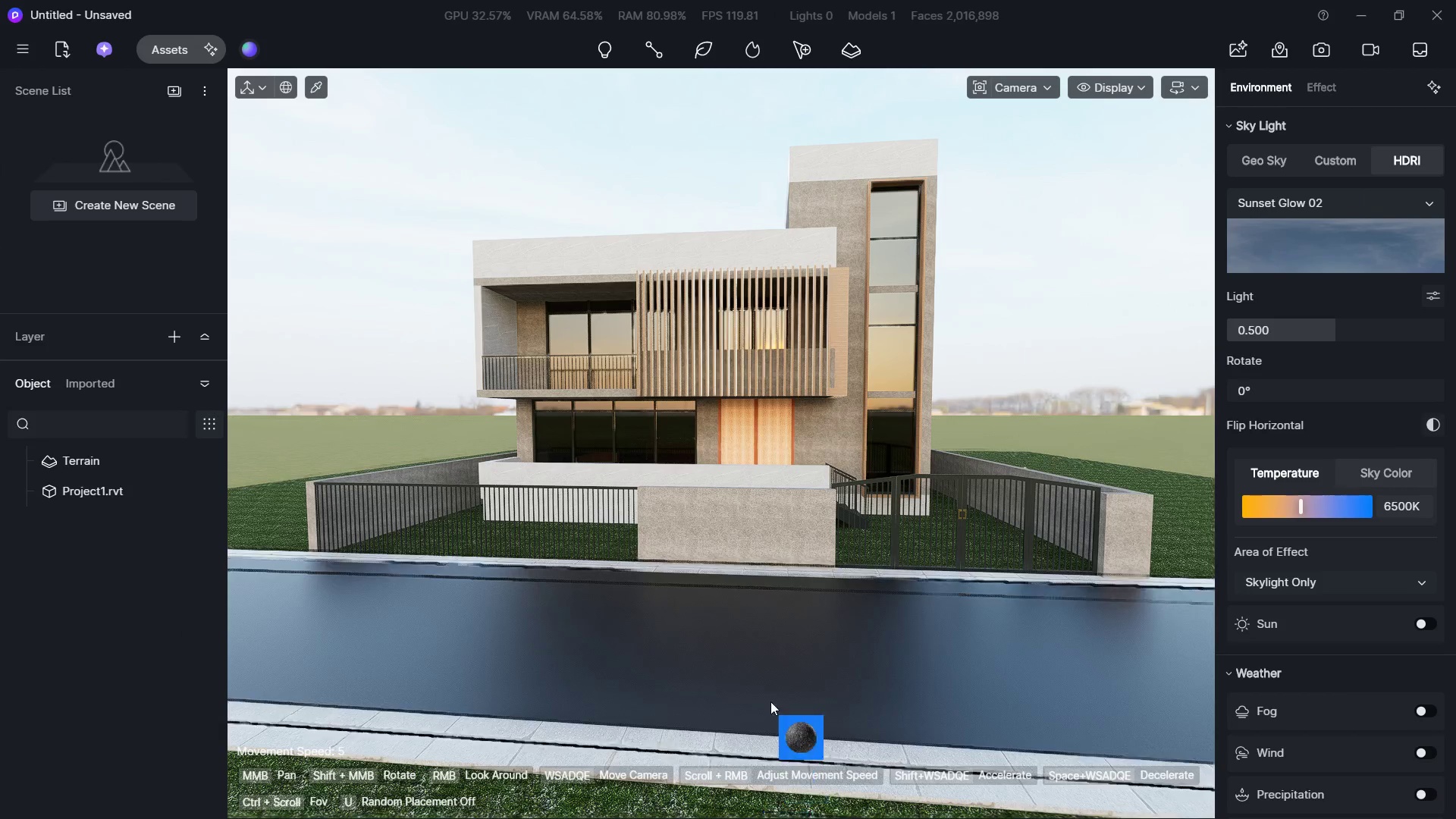 
left_click([776, 656])
 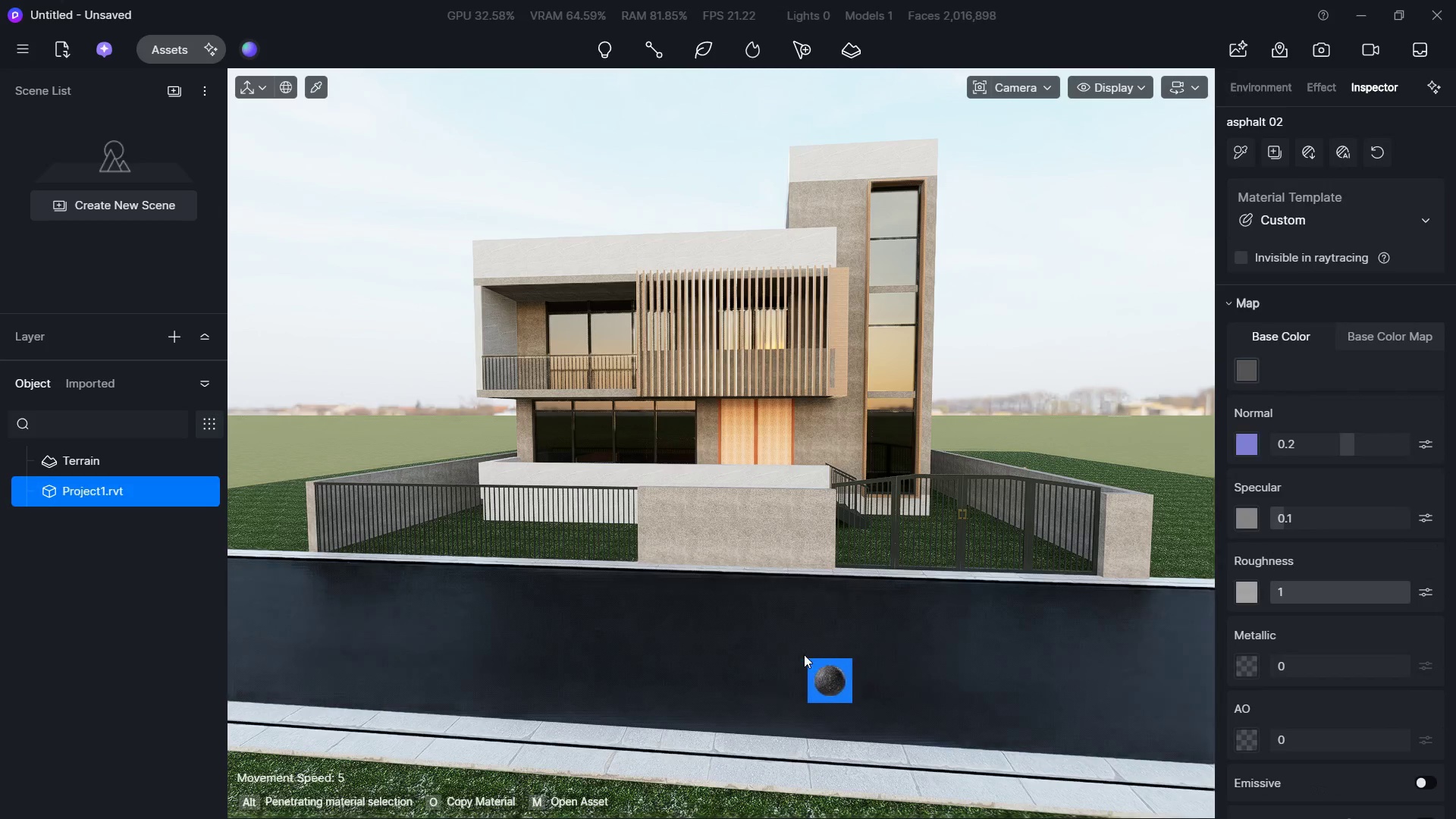 
key(Escape)
key(Escape)
type(deew)
 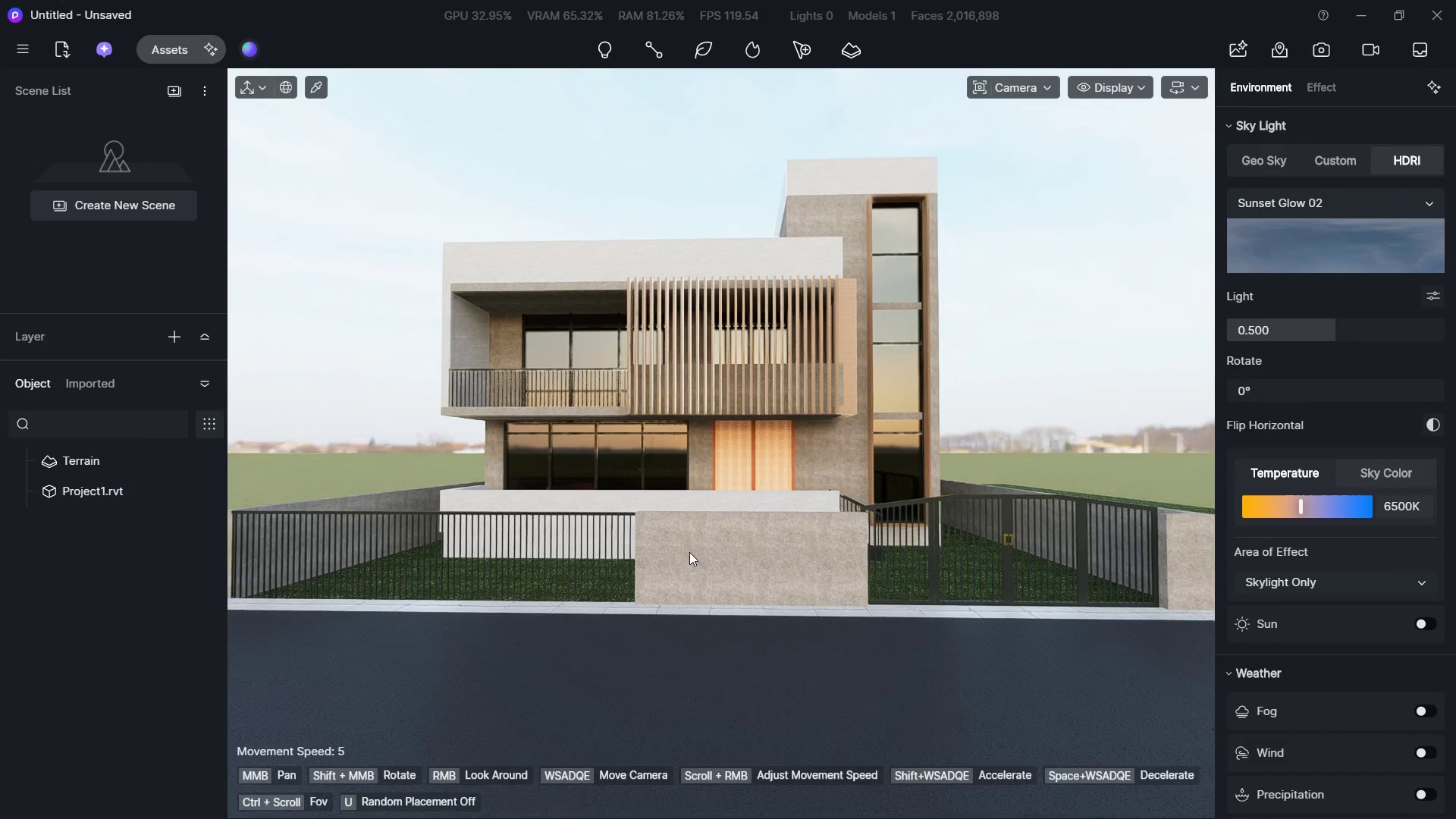 
hold_key(key=A, duration=0.45)
 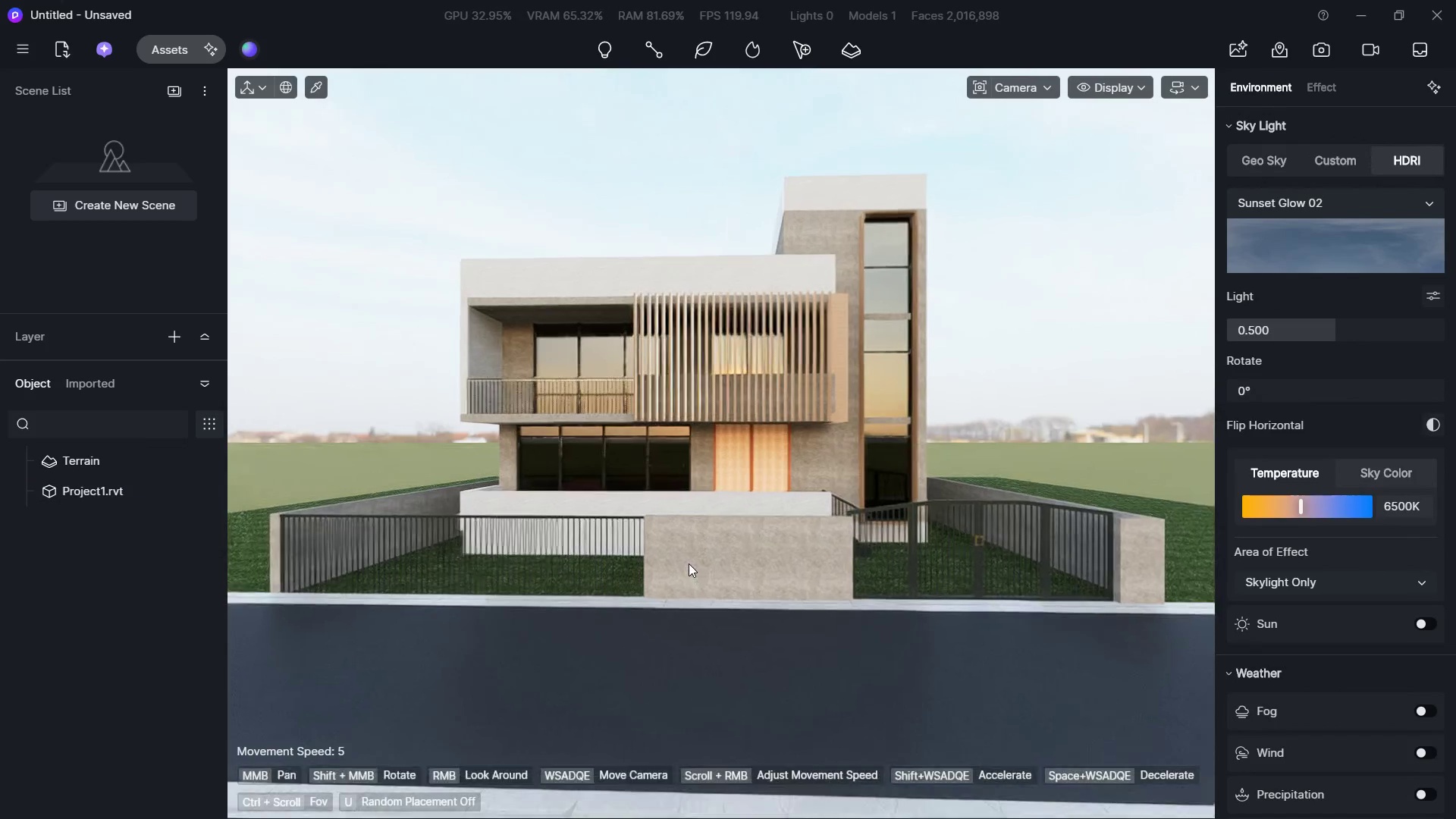 
hold_key(key=S, duration=0.33)
 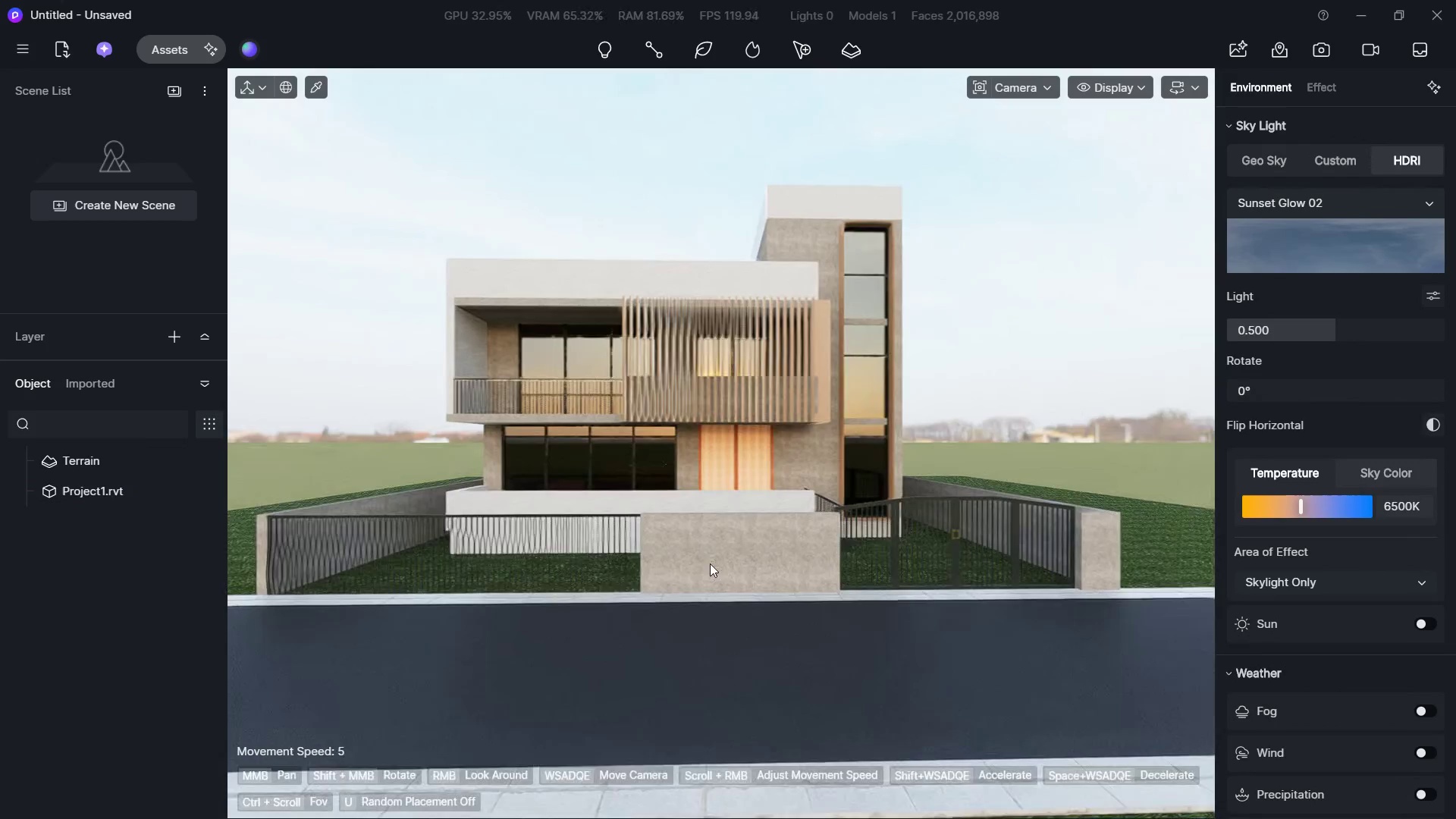 
left_click([174, 93])
 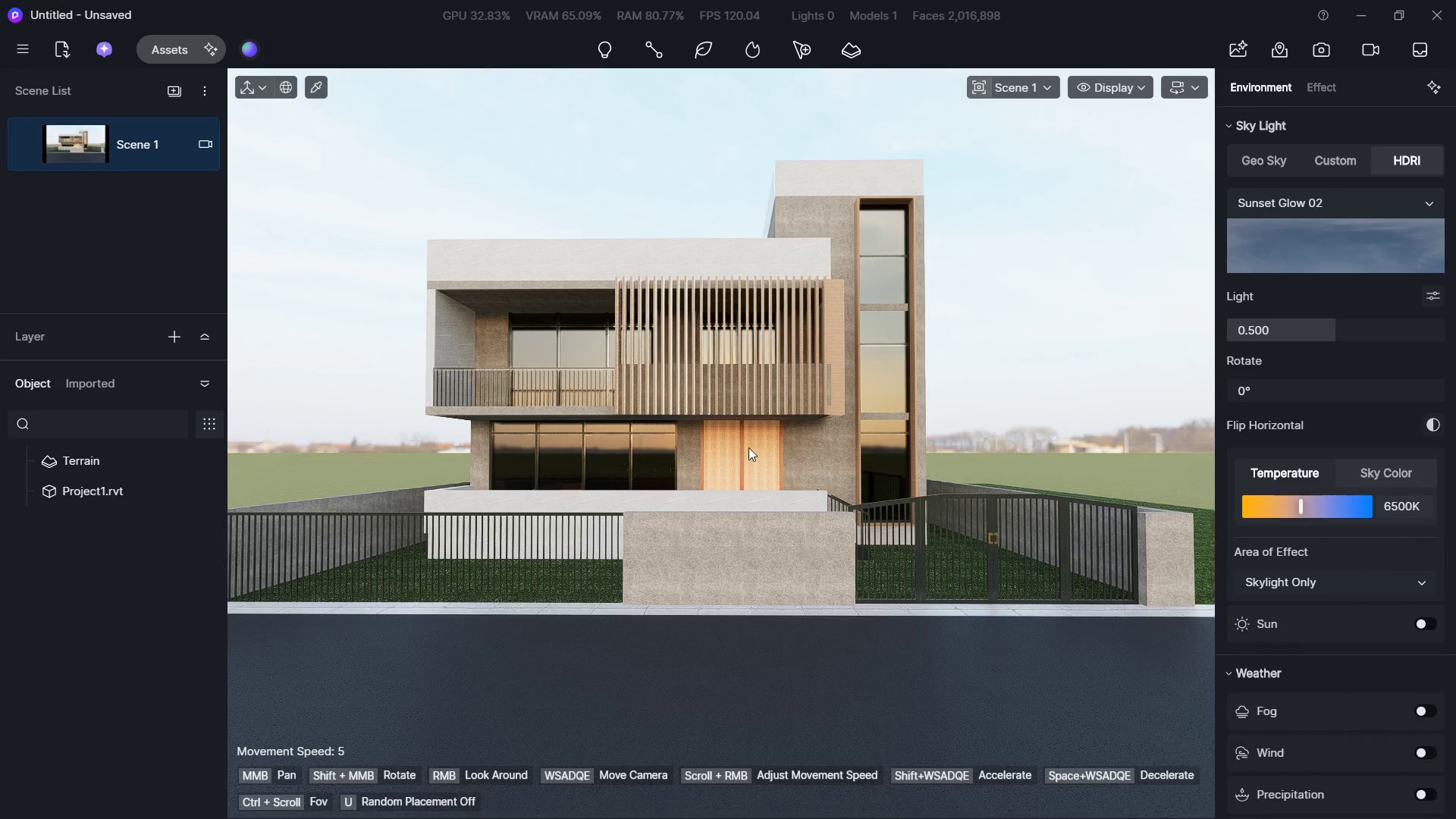 
hold_key(key=W, duration=0.61)
 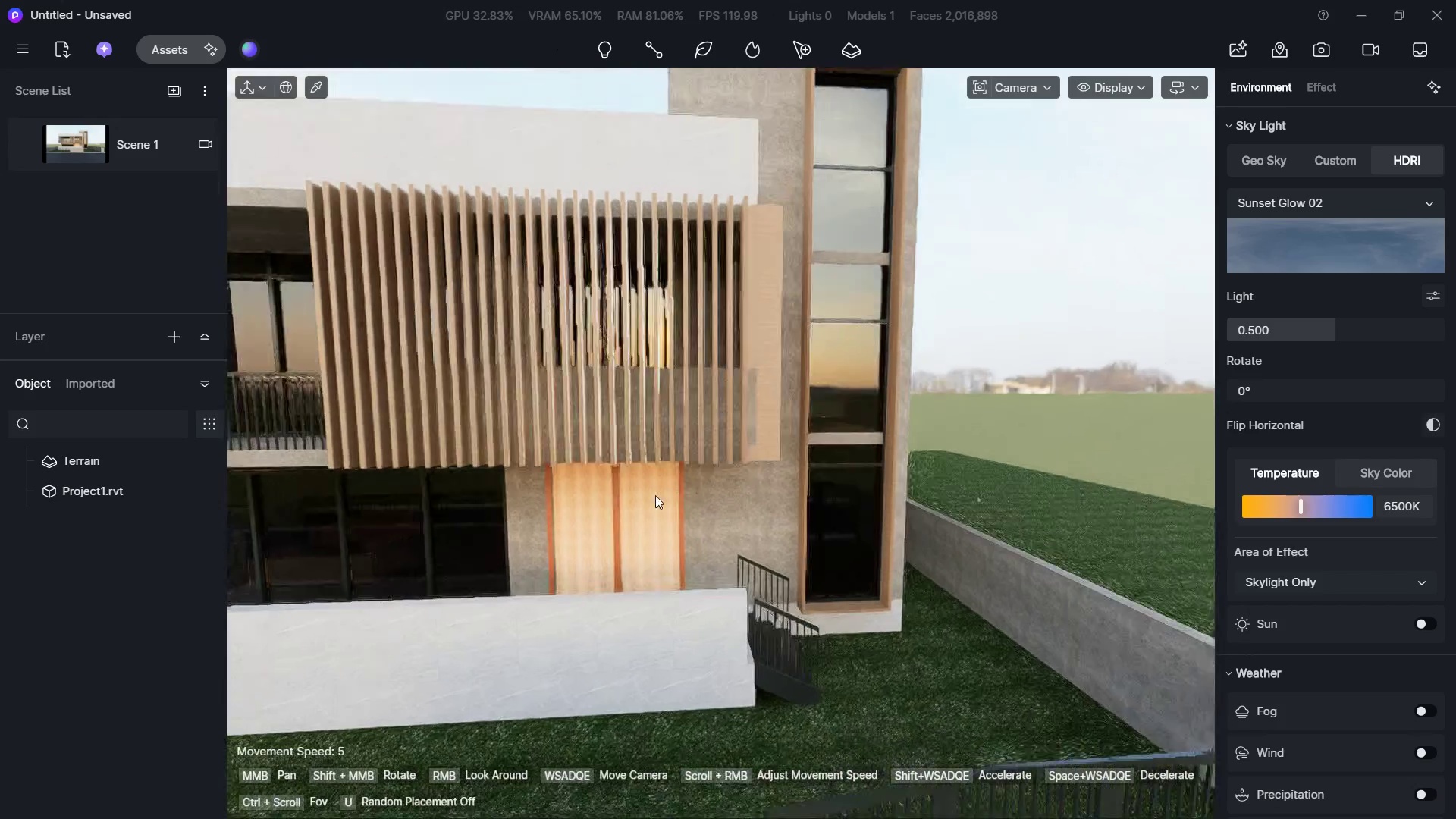 
hold_key(key=Q, duration=0.36)
 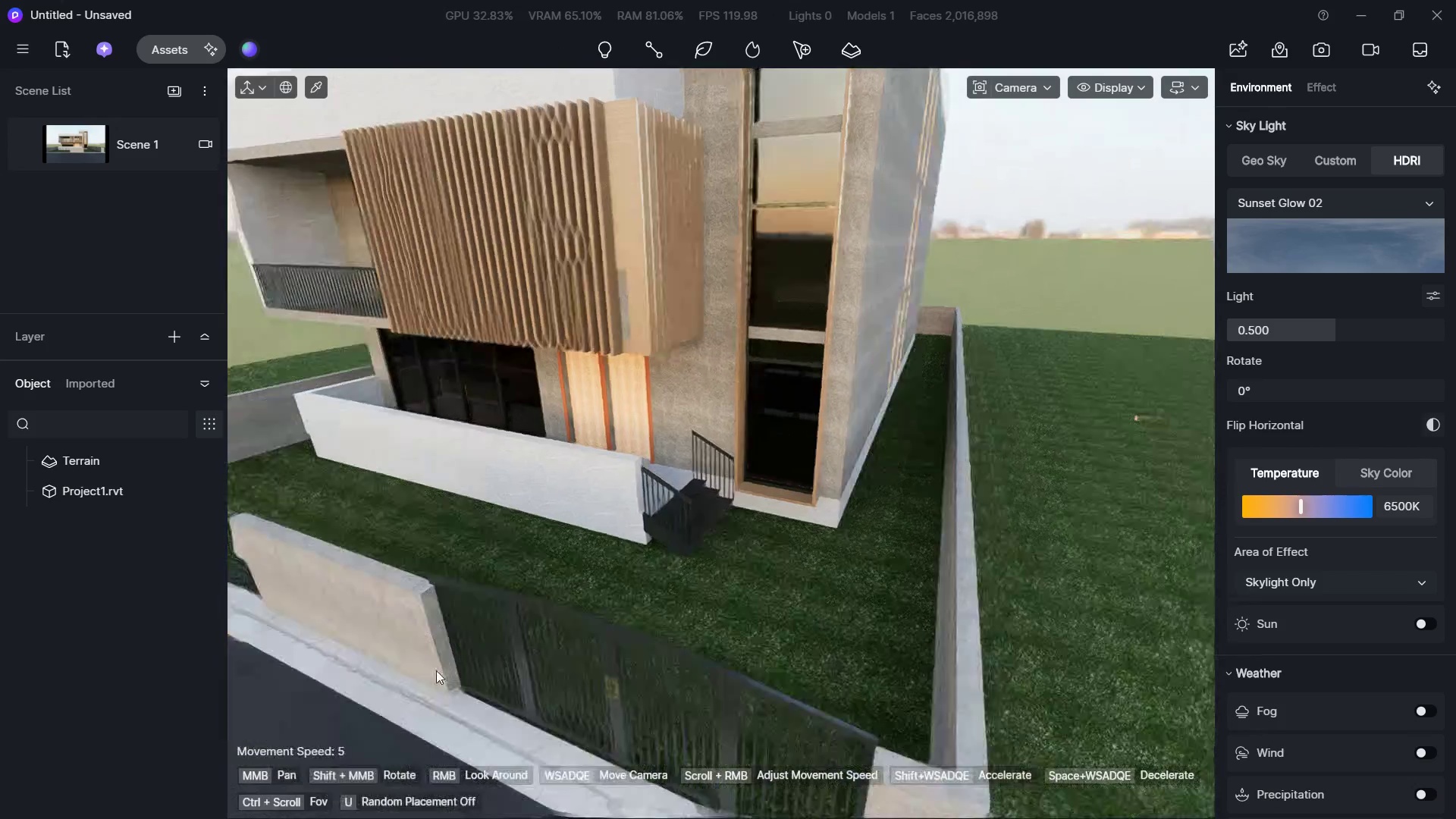 
hold_key(key=D, duration=0.53)
 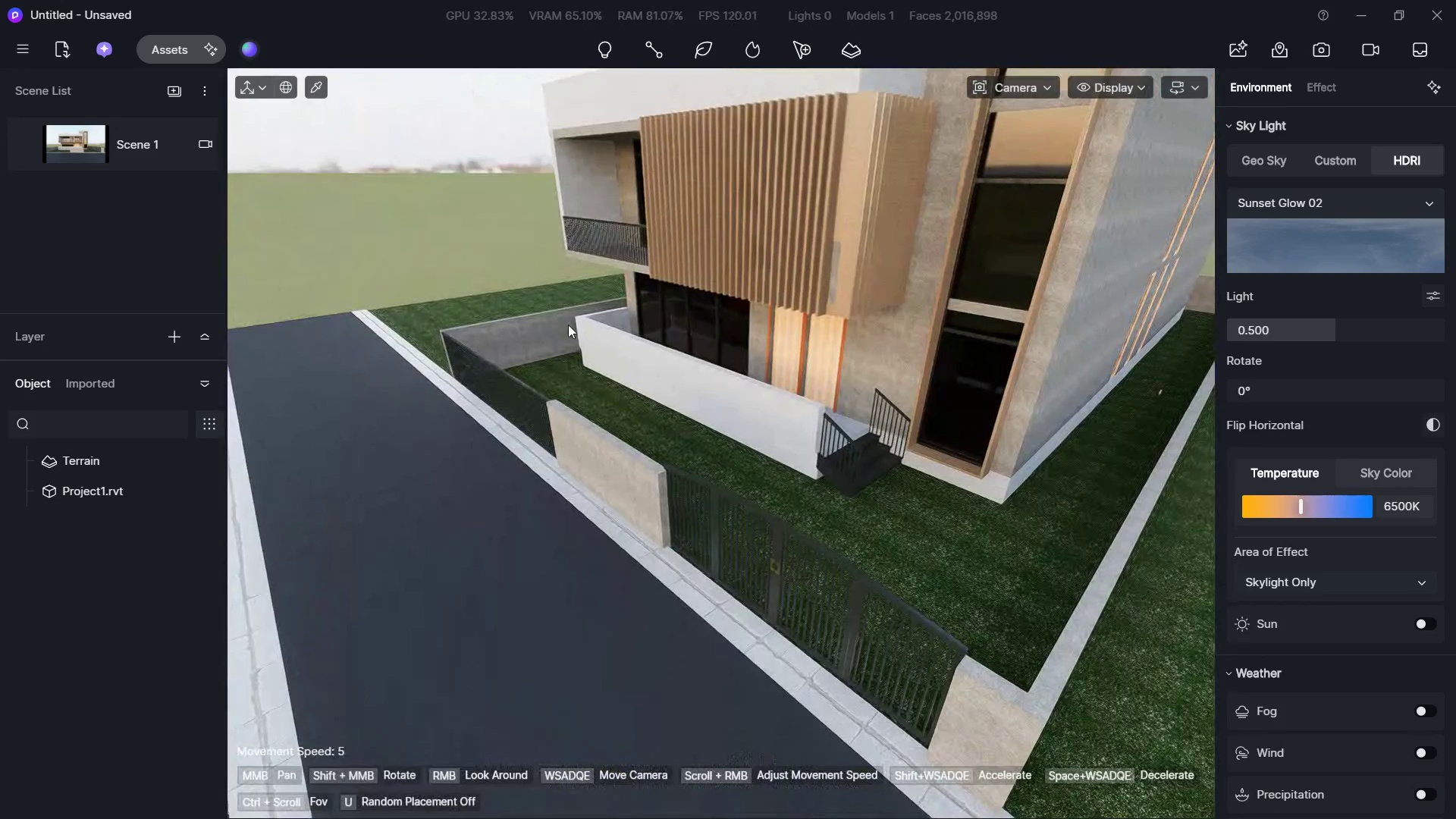 
key(Shift+S)
 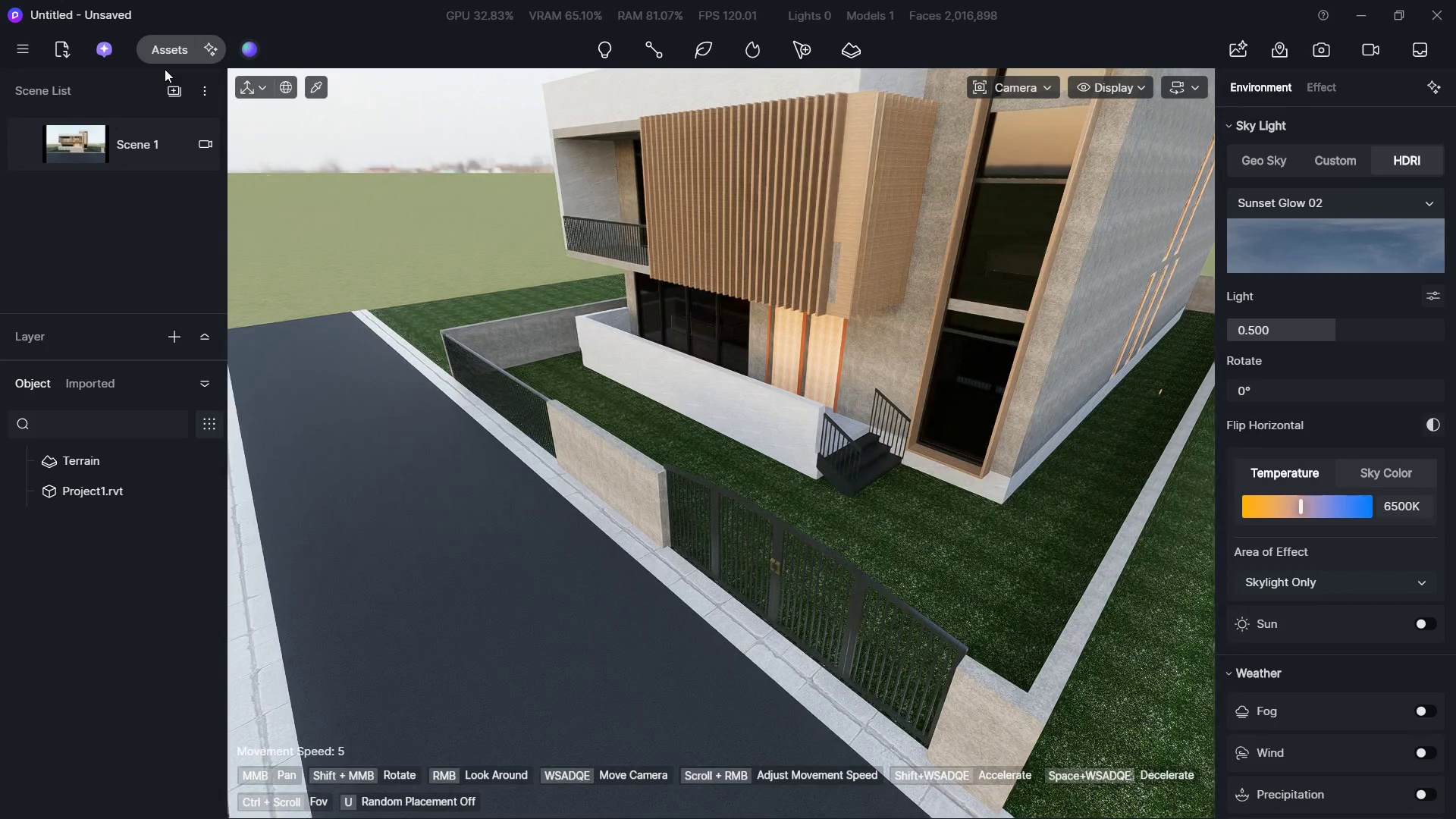 
key(Alt+AltLeft)
 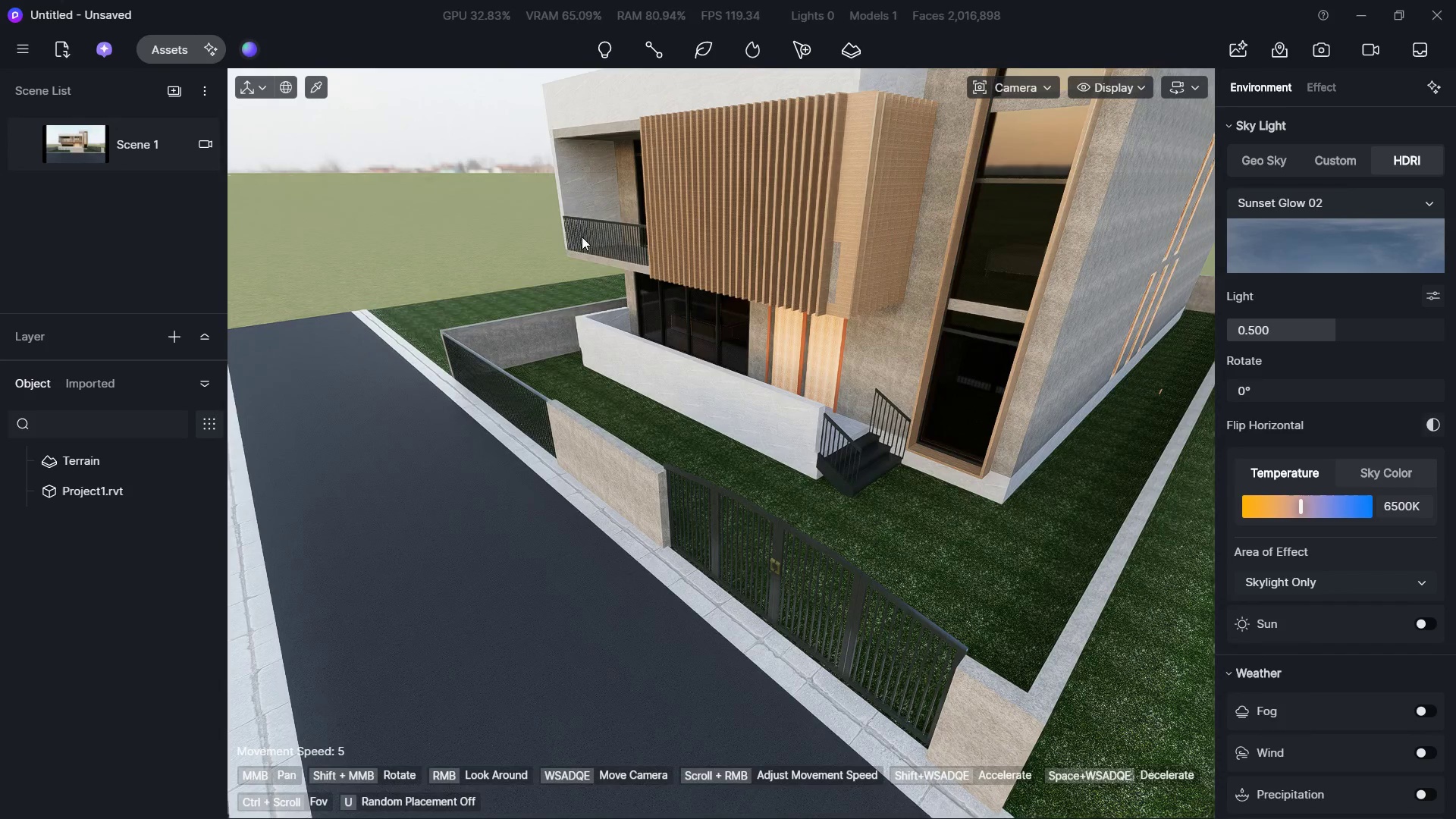 
key(Alt+Tab)
 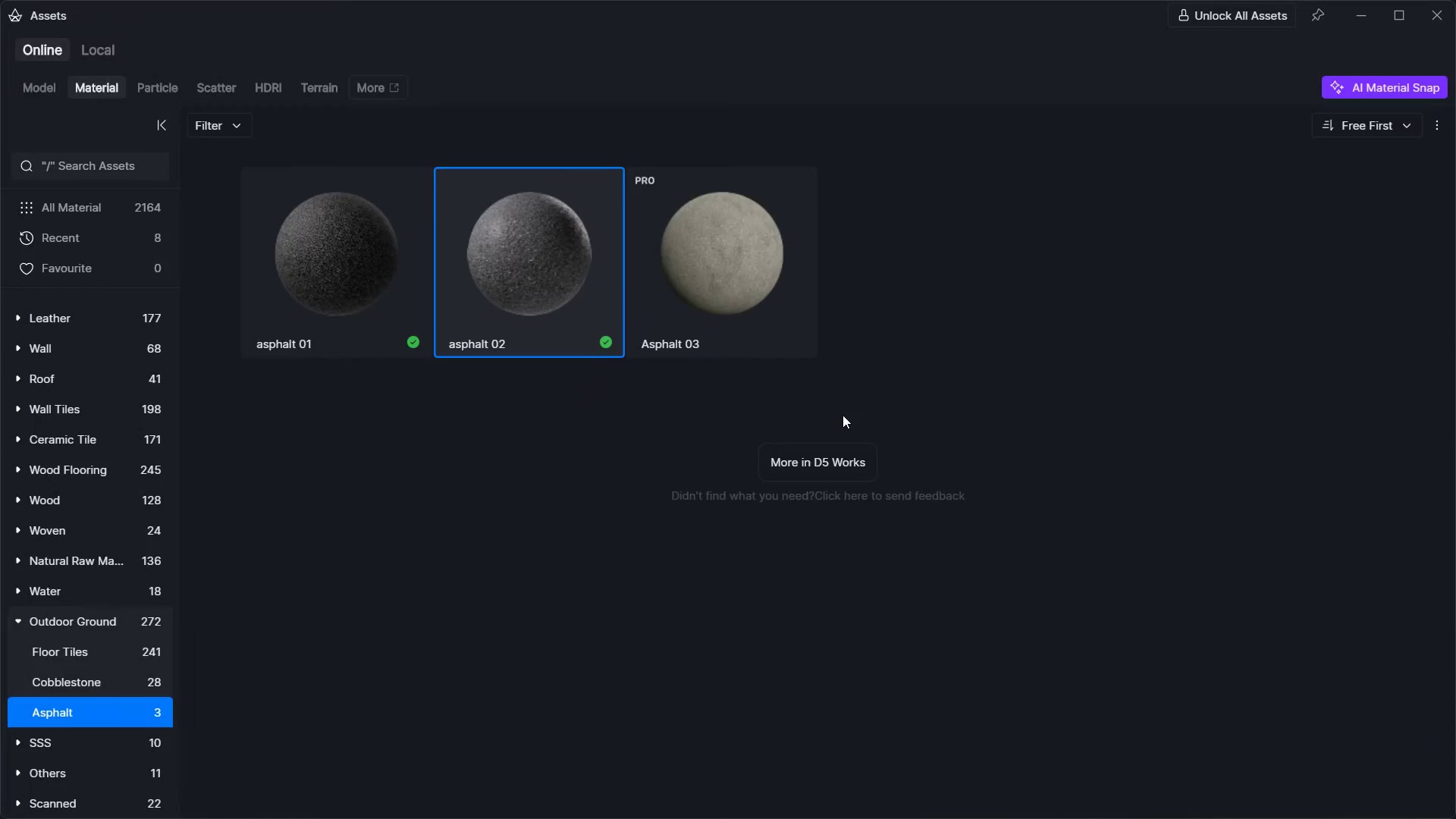 
key(Alt+Tab)
 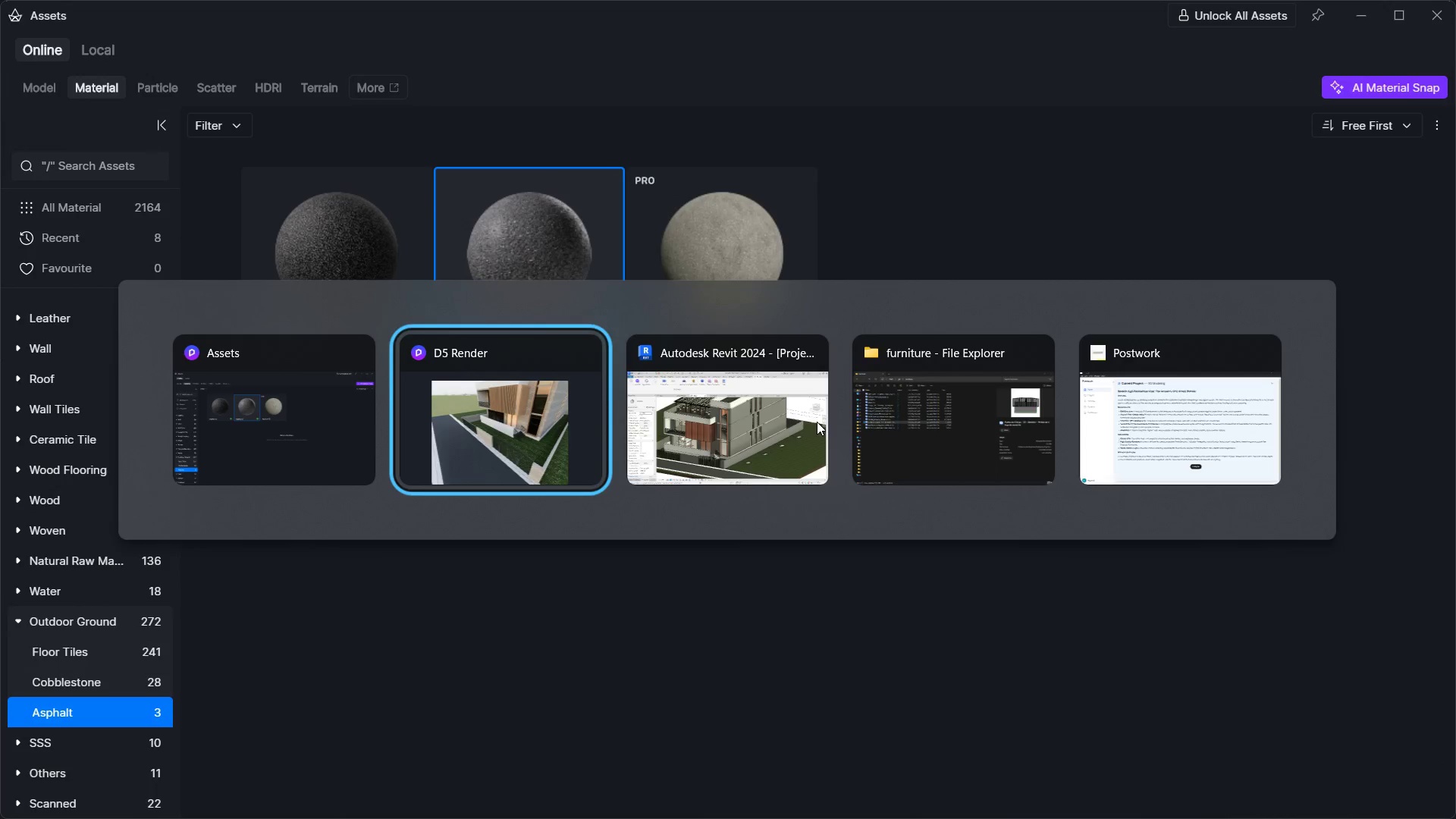 
key(Alt+Tab)
 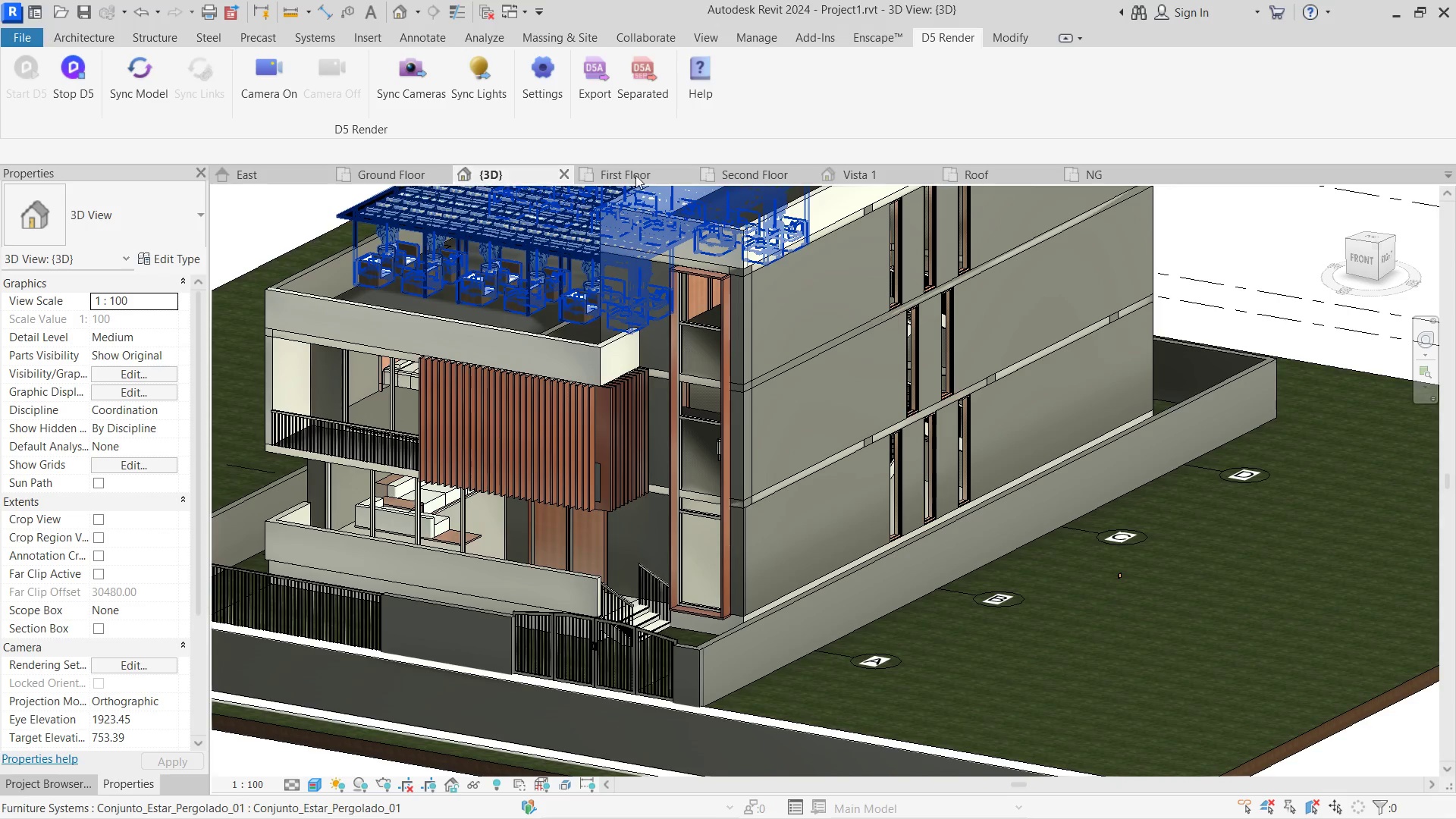 
left_click([1122, 179])
 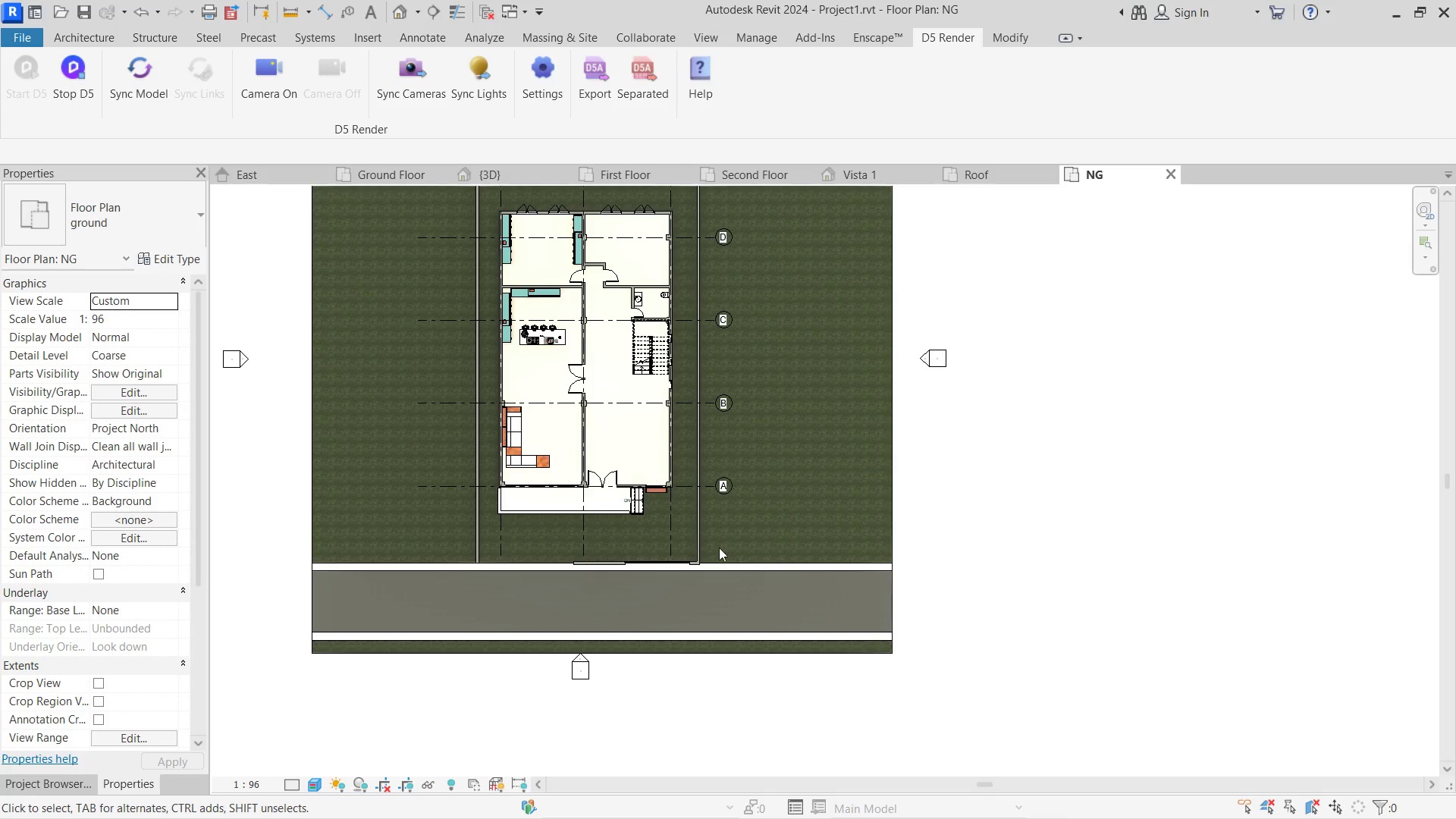 
scroll: coordinate [681, 550], scroll_direction: up, amount: 4.0
 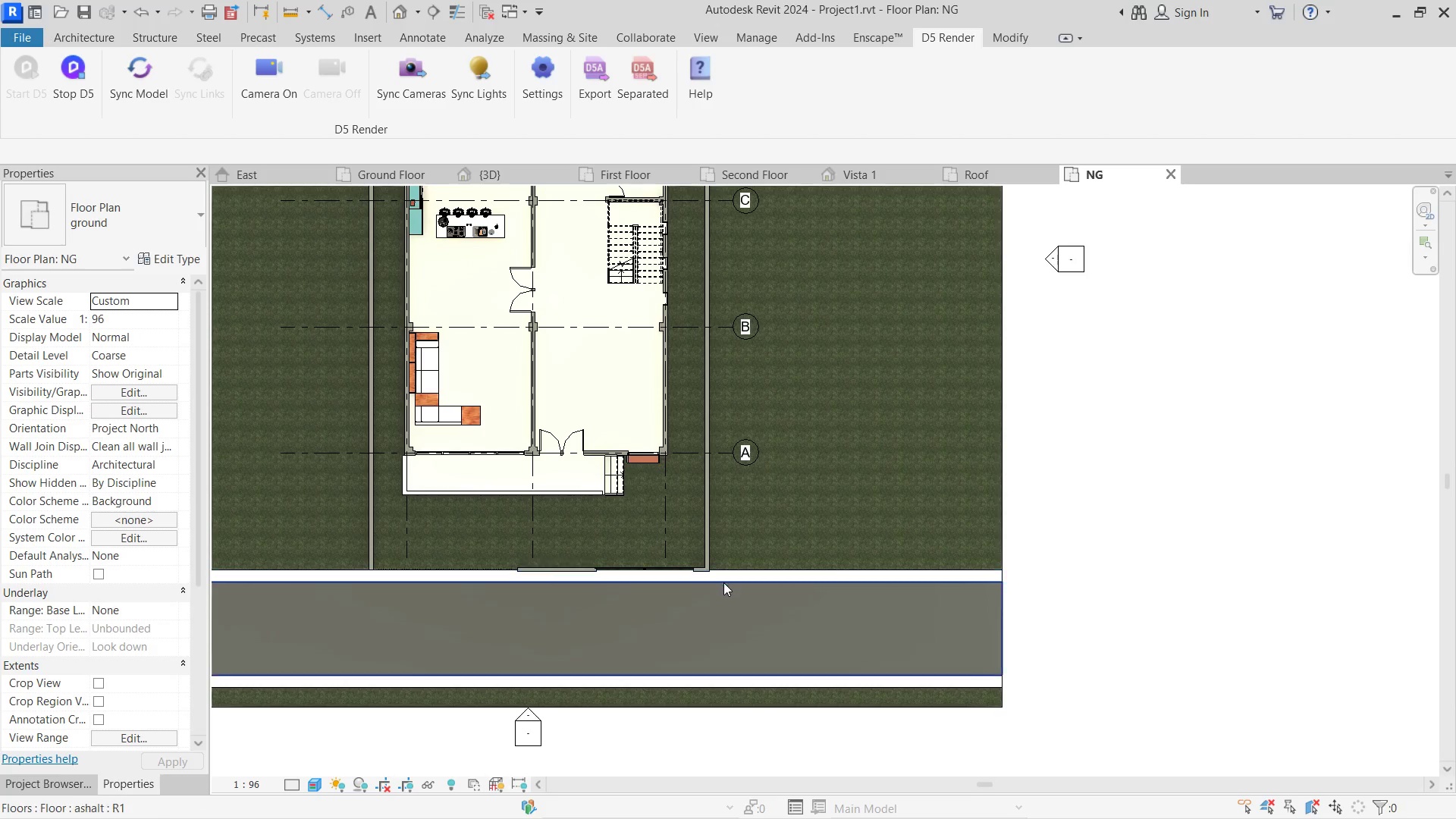 
double_click([726, 582])
 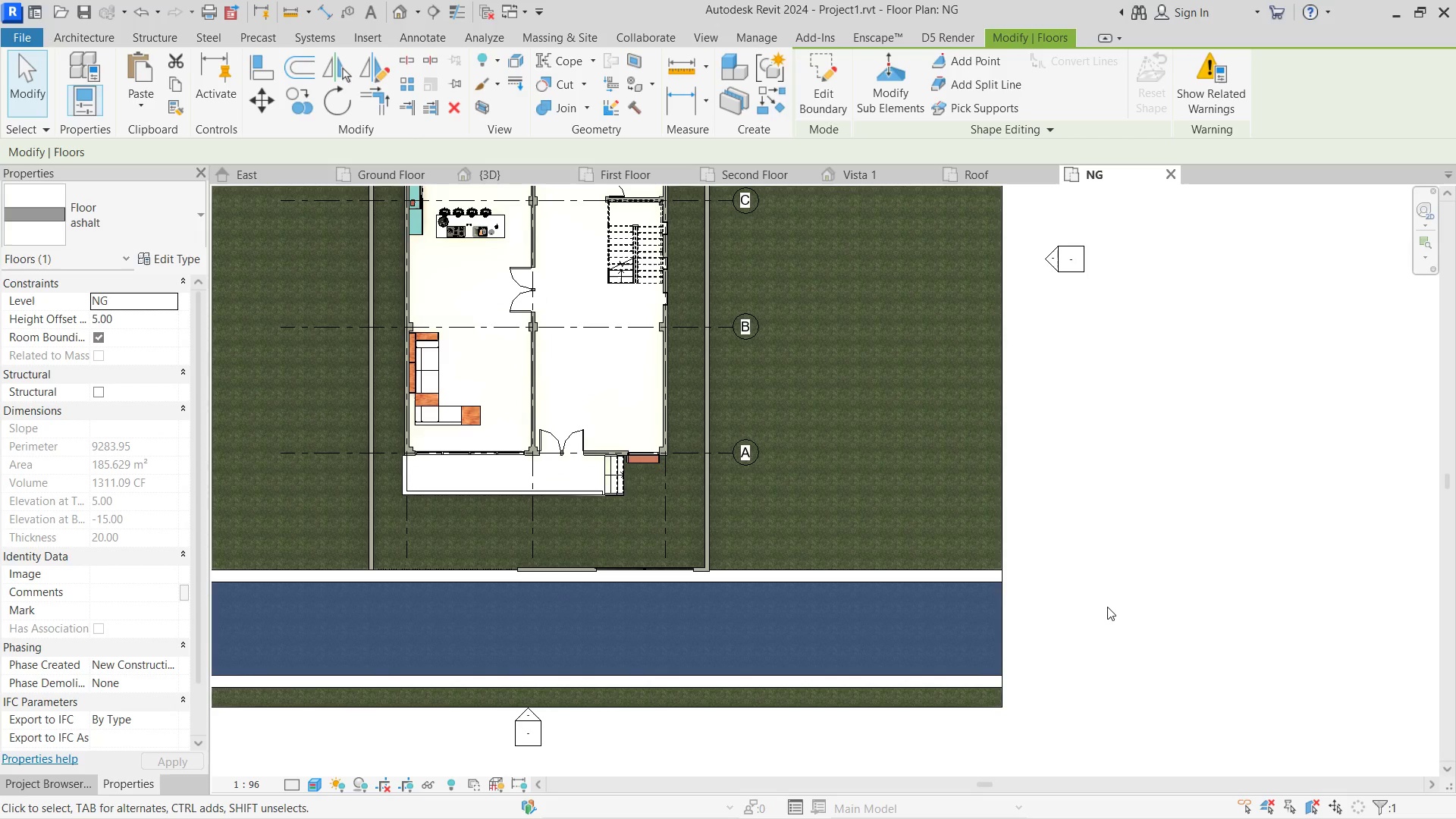 
left_click([1107, 607])
 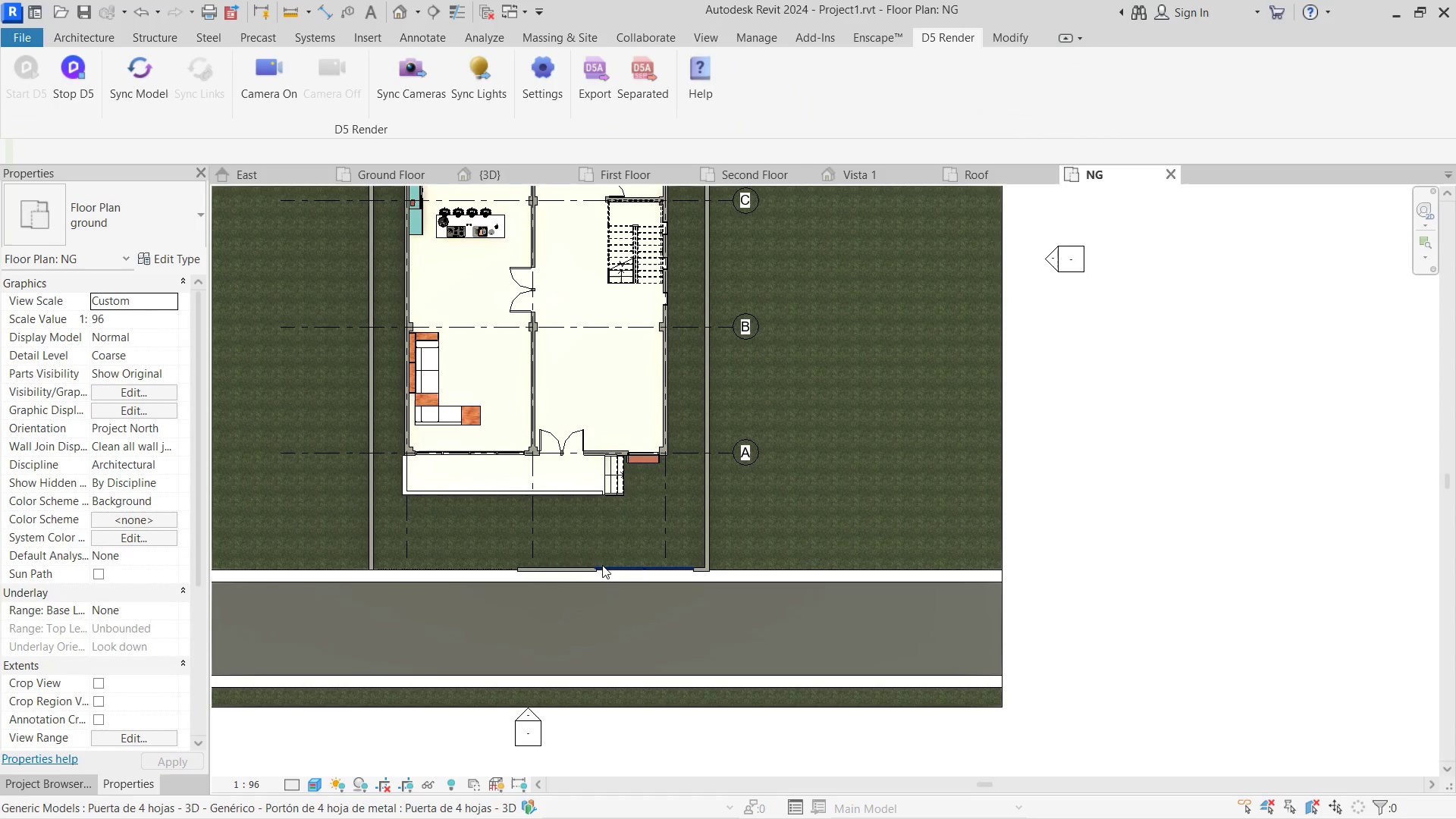 
left_click([763, 570])
 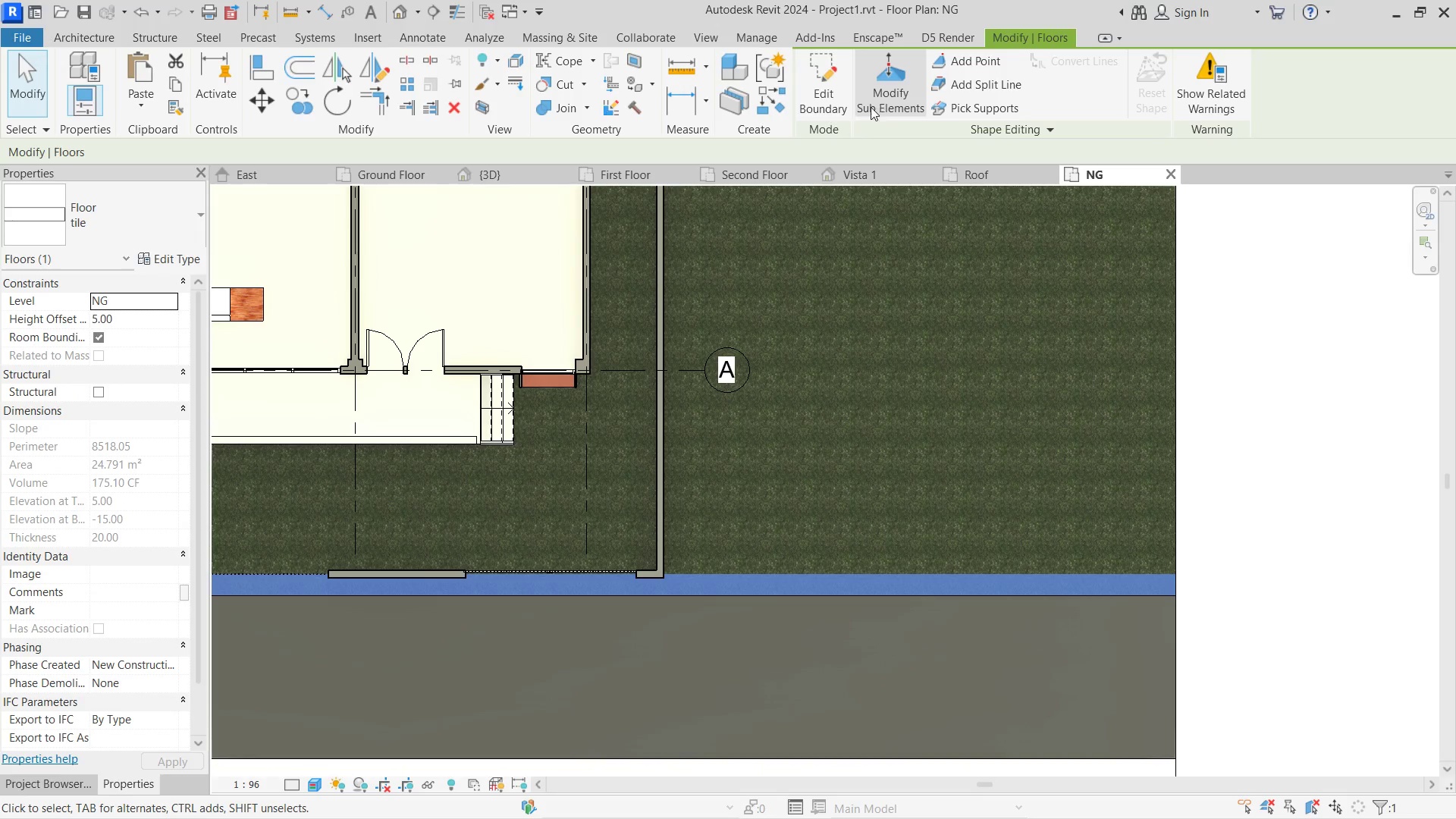 
scroll: coordinate [770, 563], scroll_direction: up, amount: 3.0
 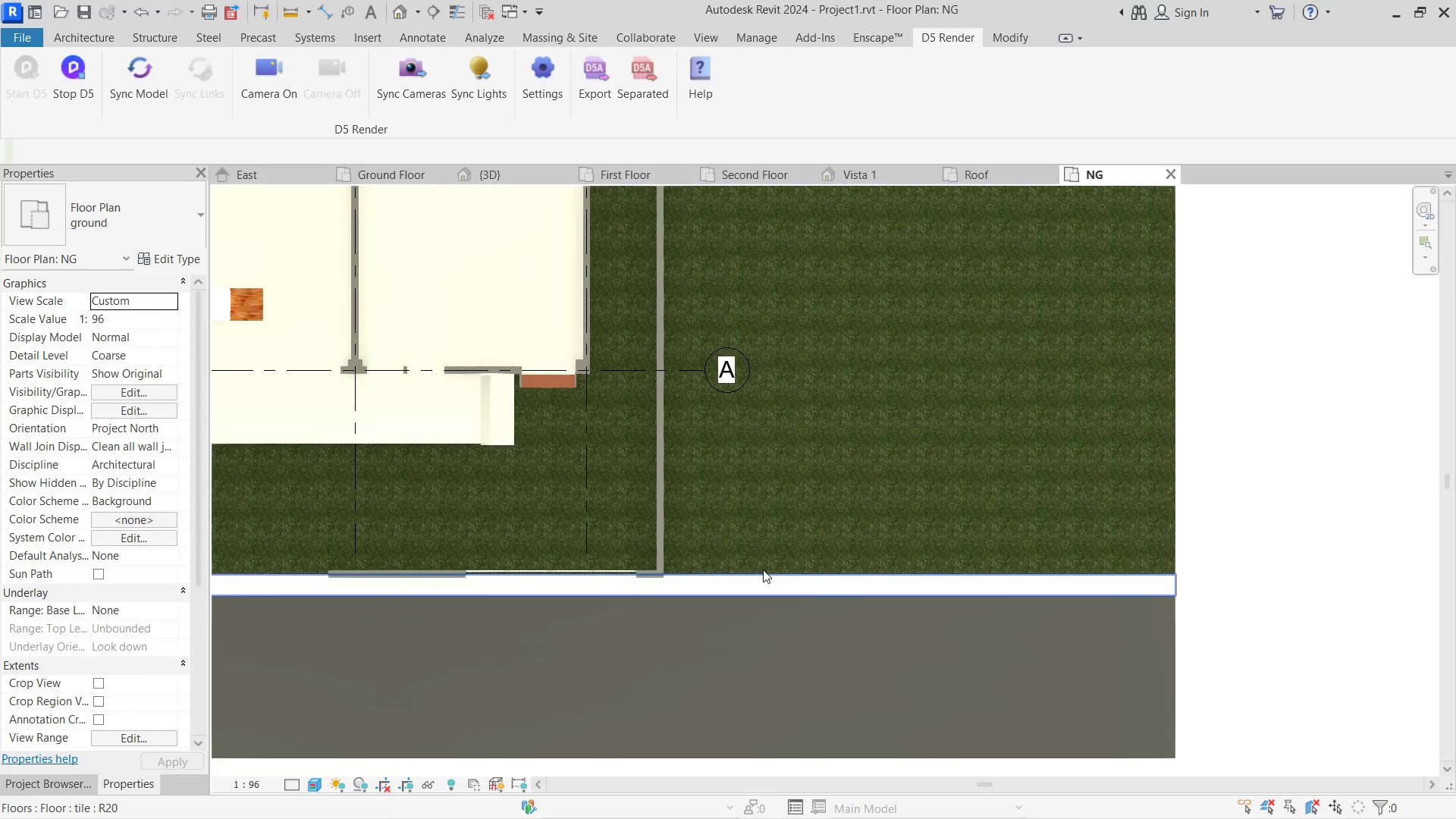 
left_click([843, 80])
 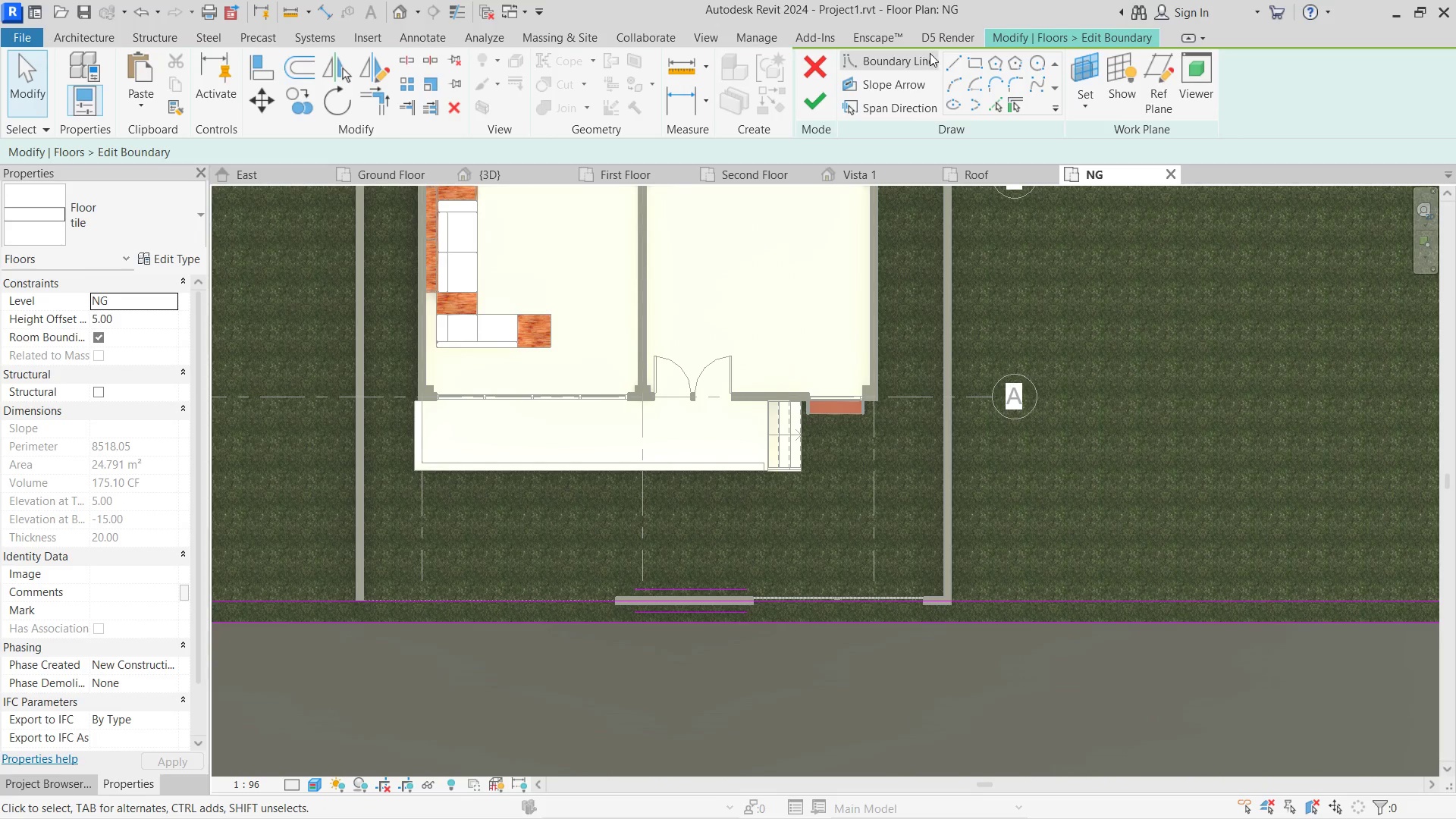 
left_click([956, 61])
 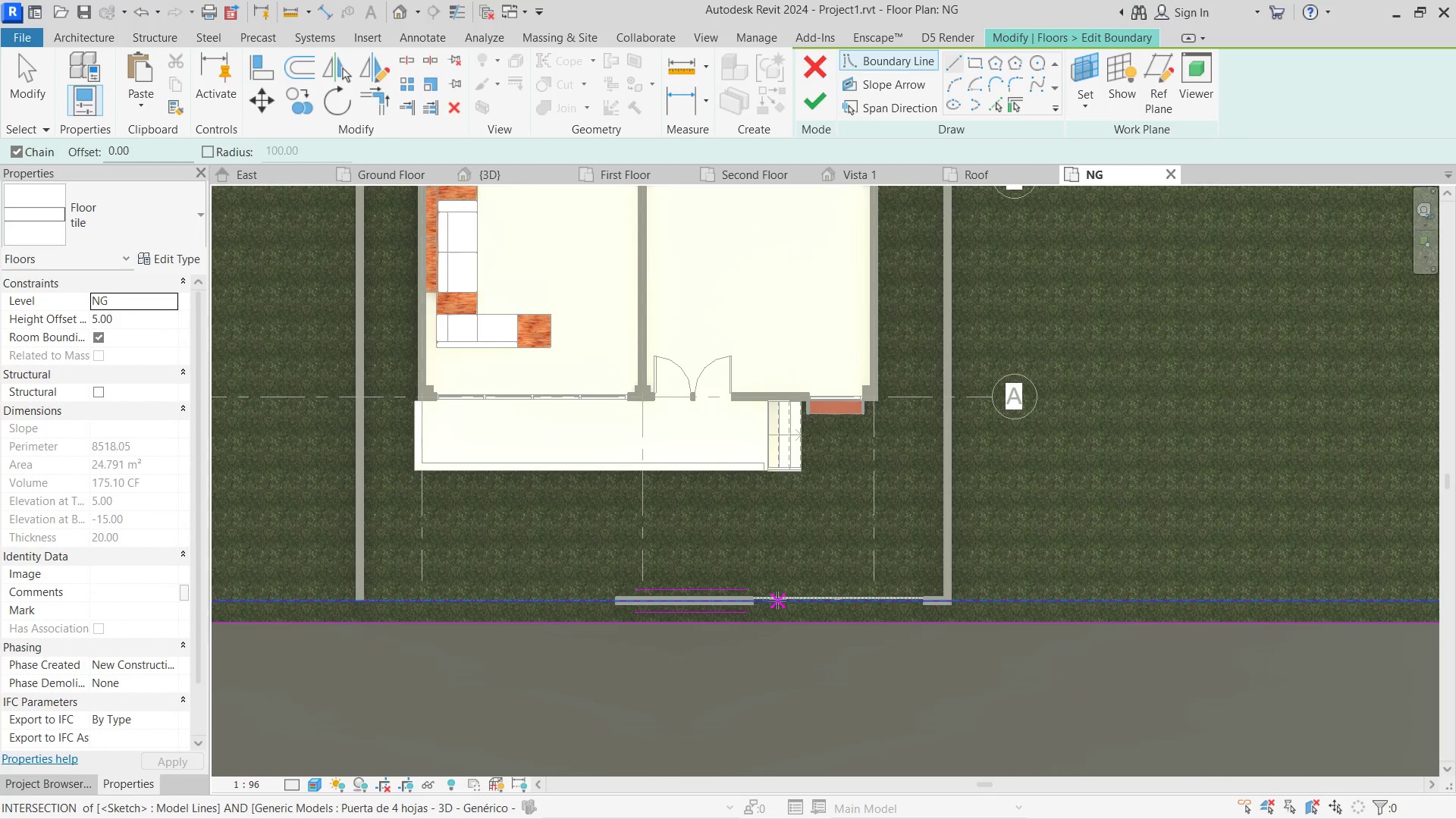 
left_click([753, 597])
 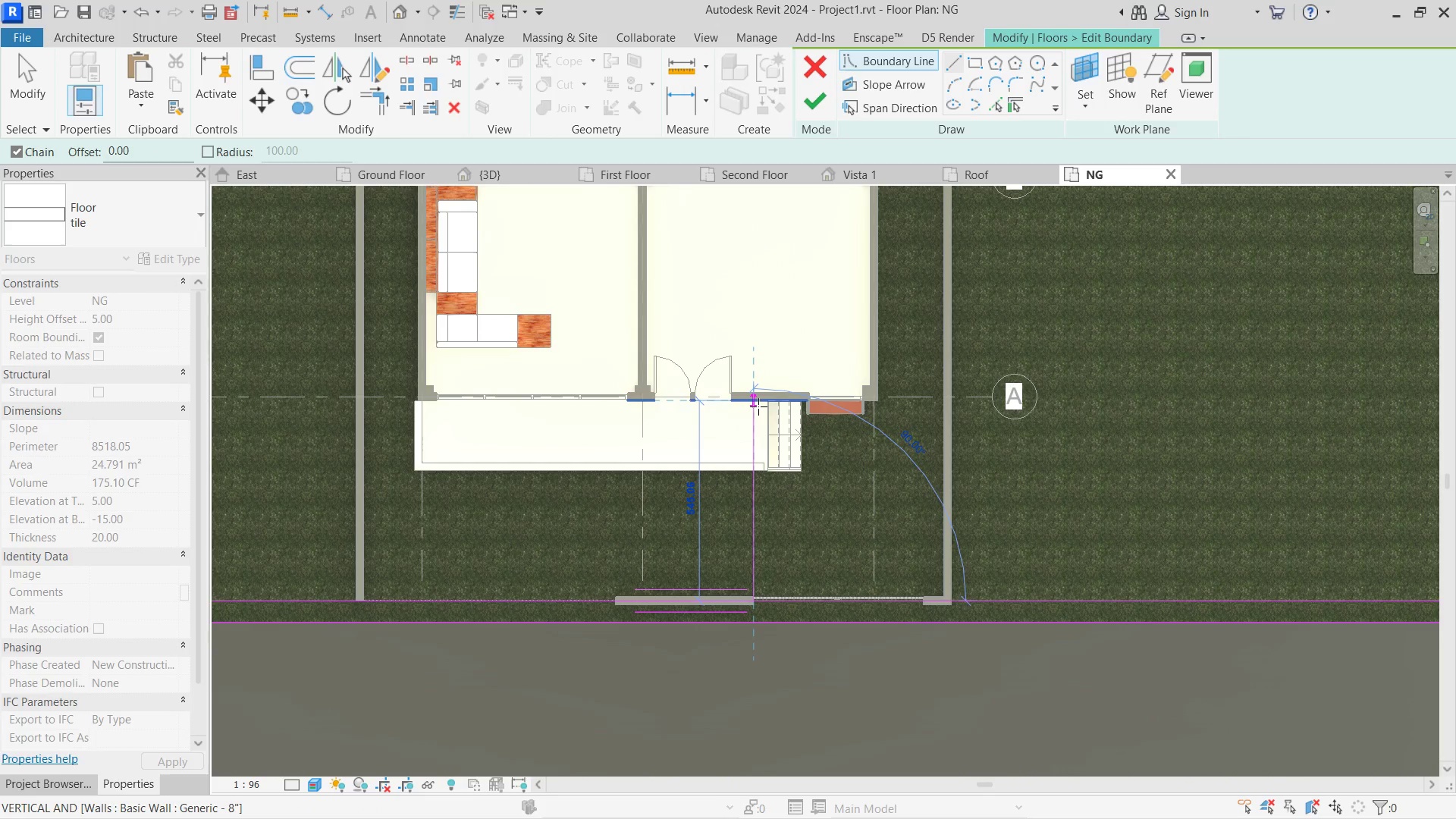 
left_click([758, 404])
 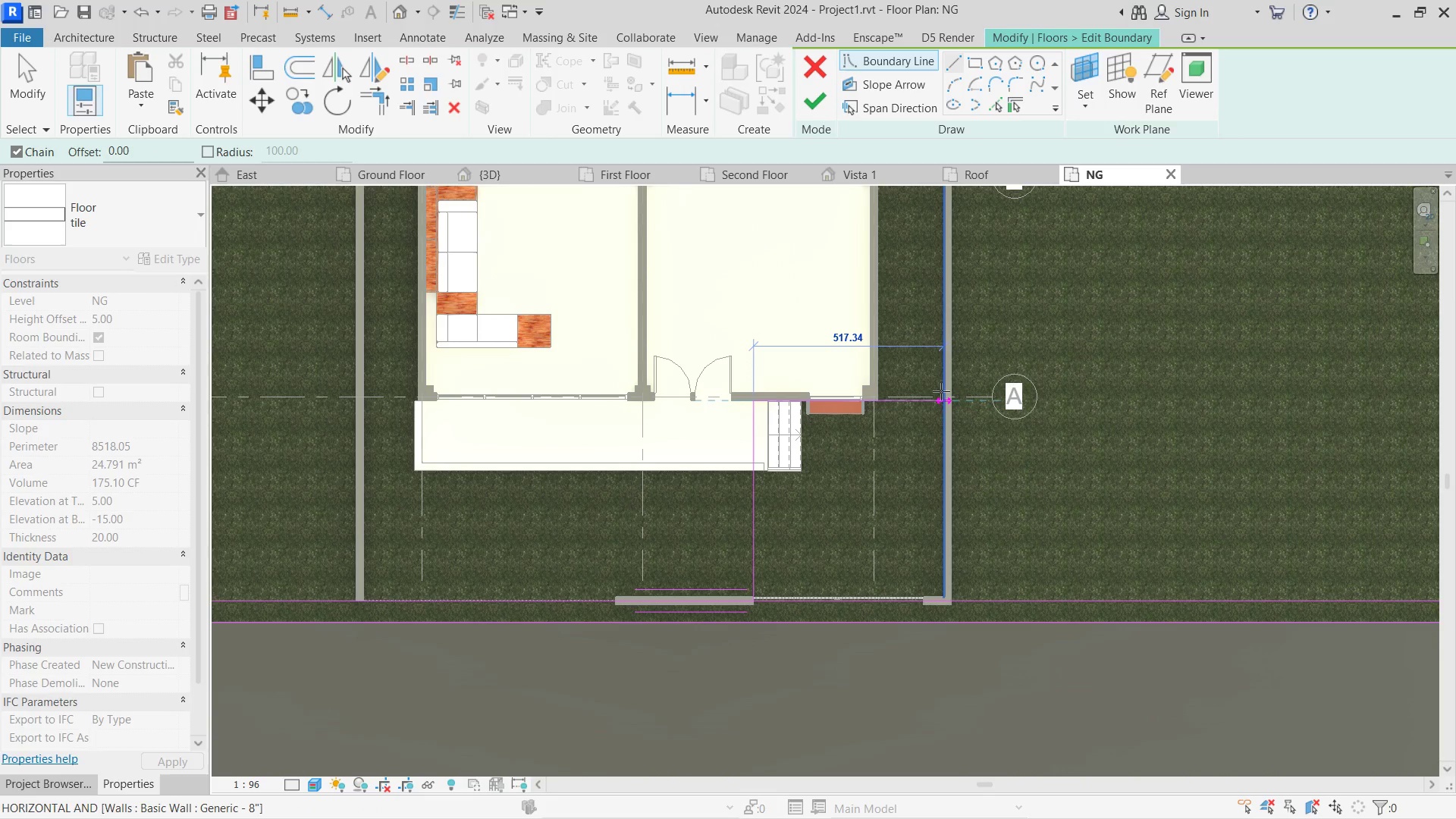 
left_click([943, 391])
 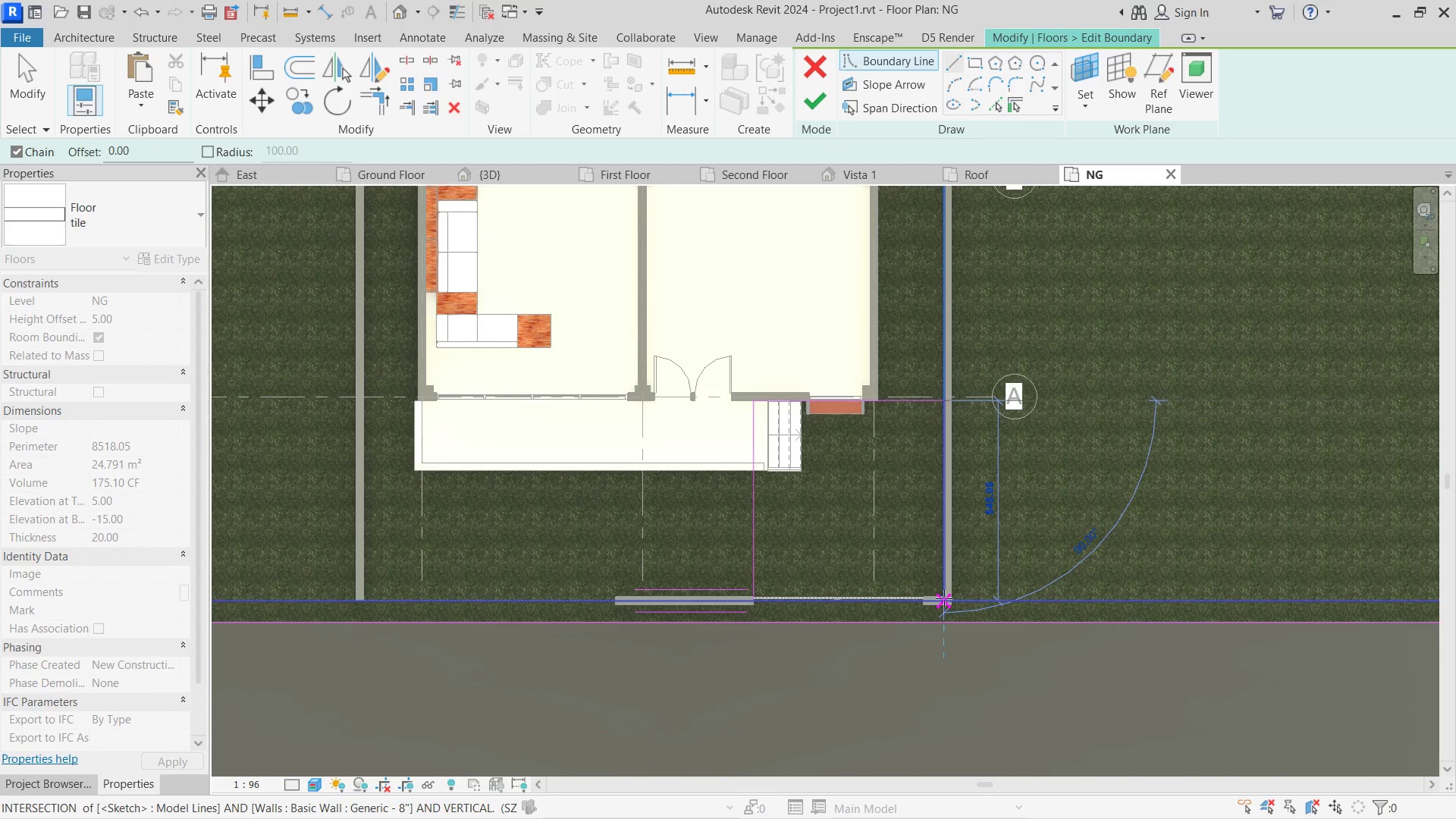 
left_click([944, 598])
 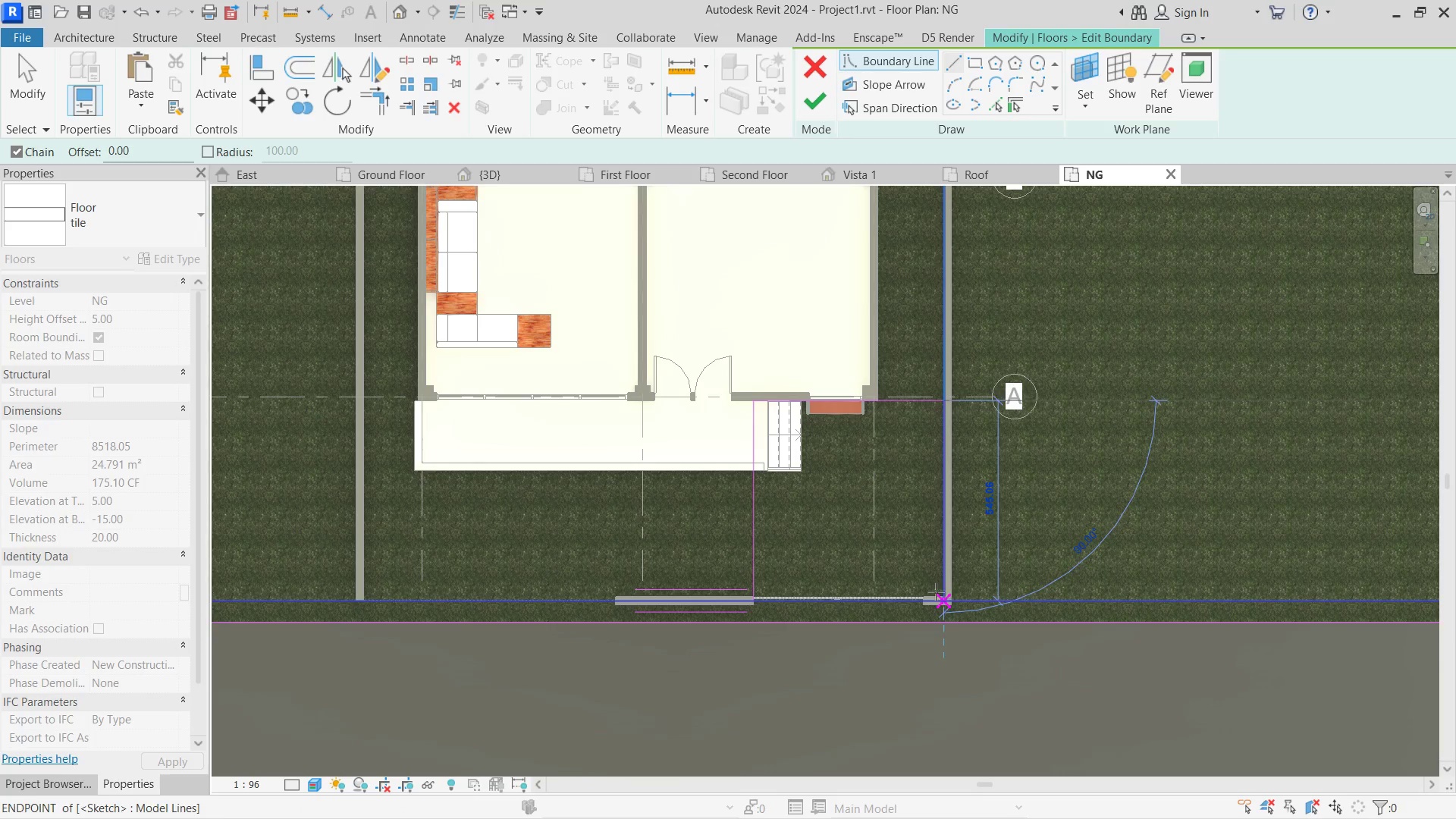 
key(Escape)
 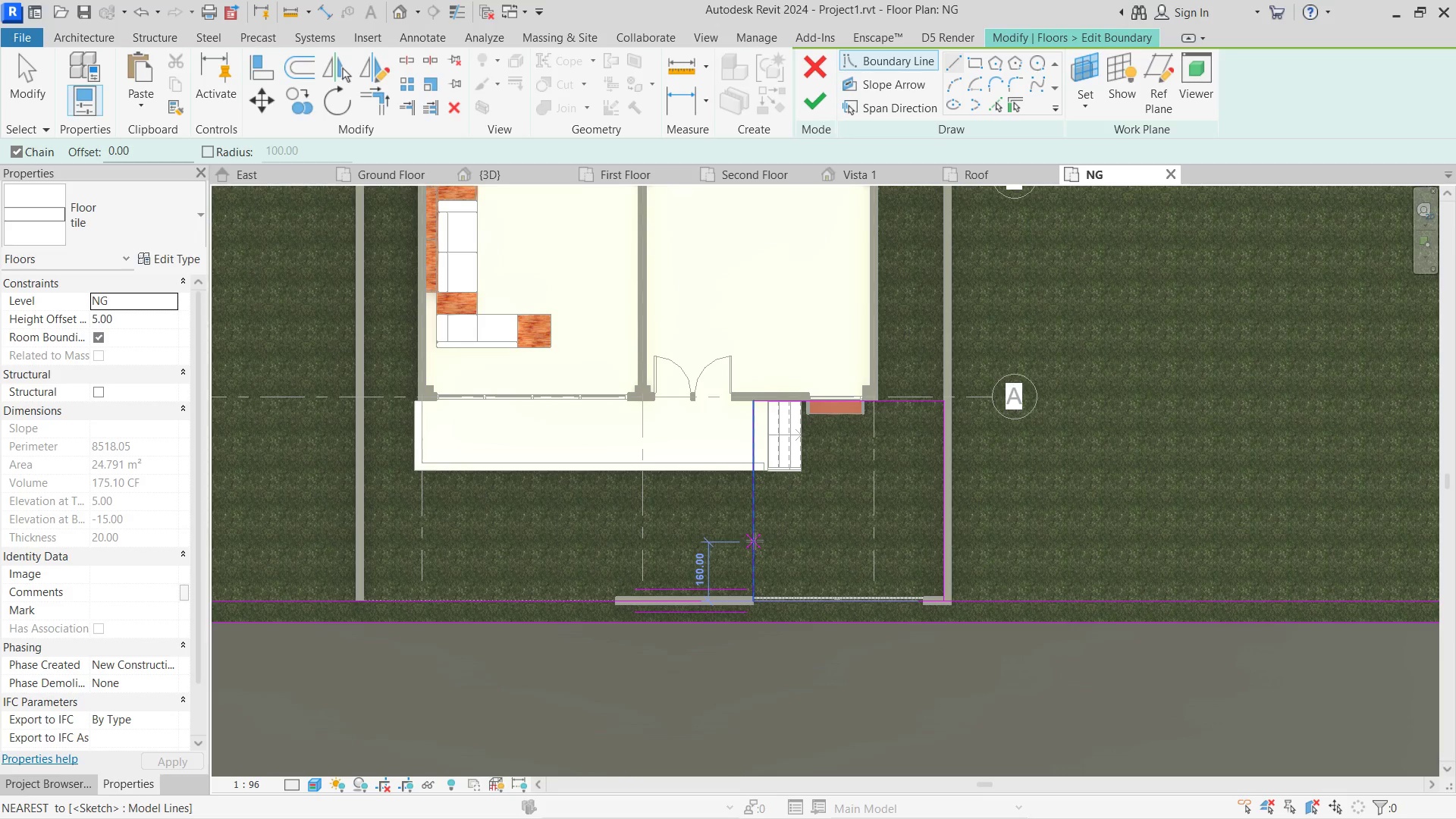 
left_click([755, 541])
 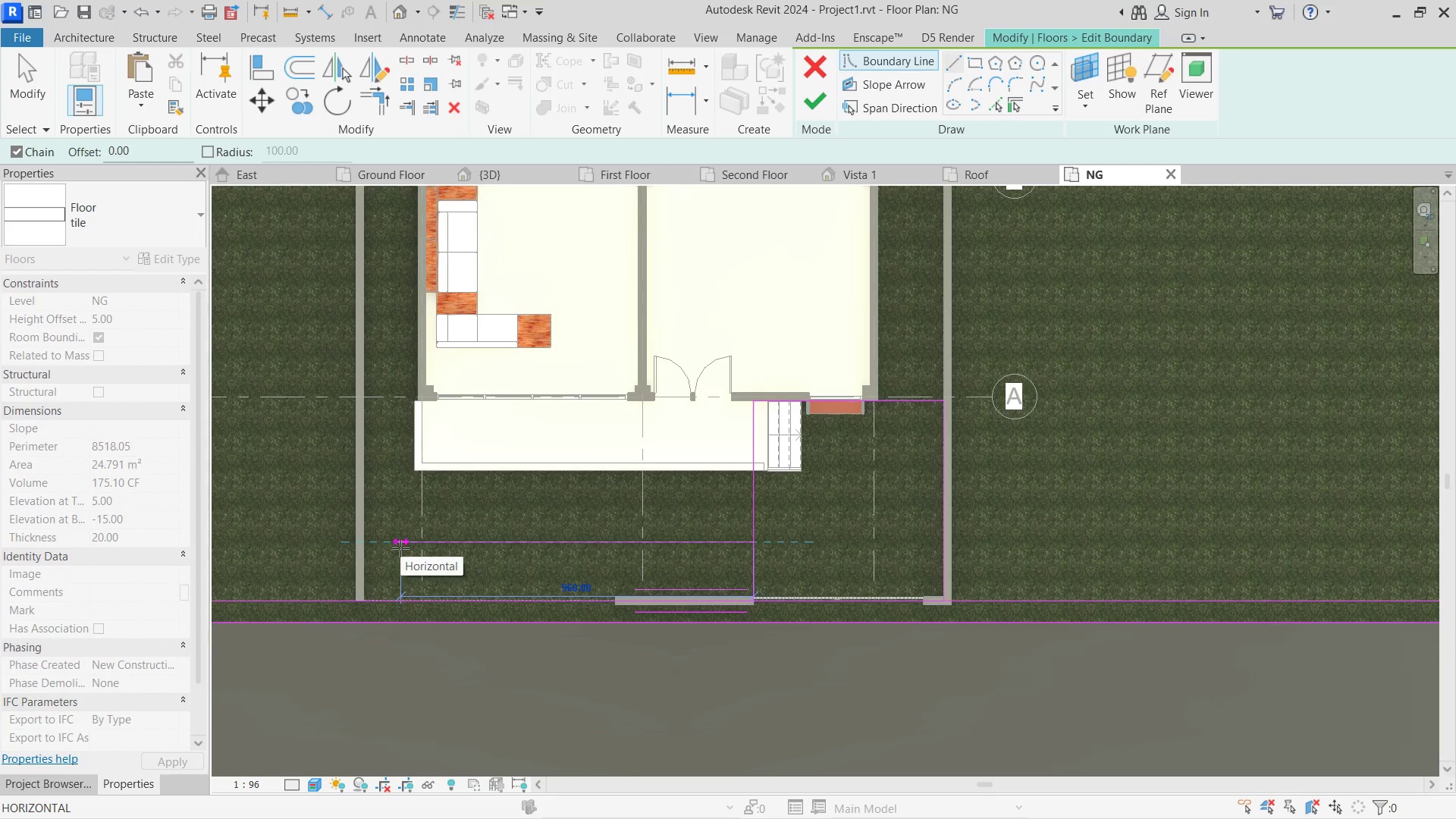 
left_click([400, 548])
 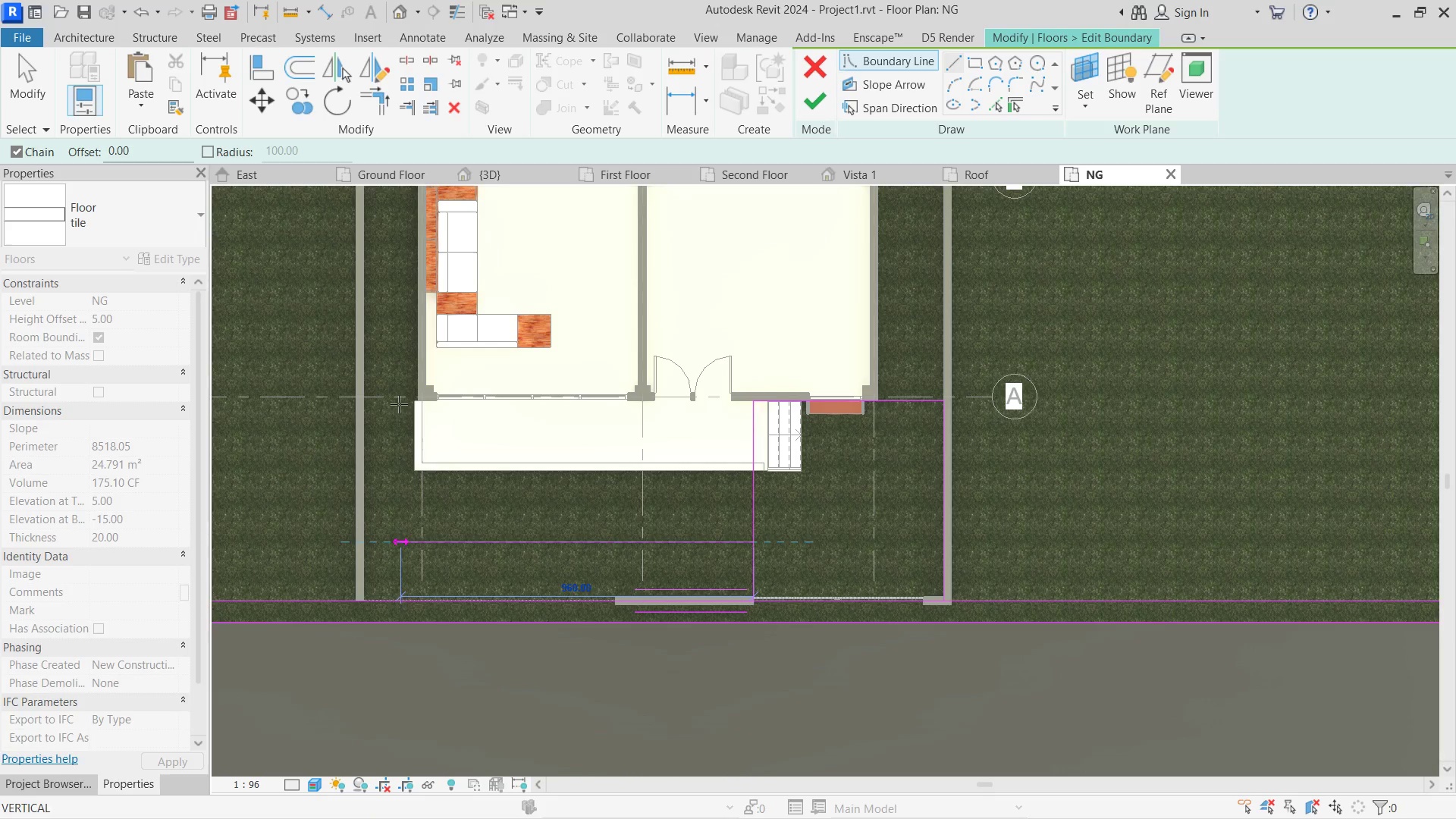 
scroll: coordinate [397, 378], scroll_direction: down, amount: 3.0
 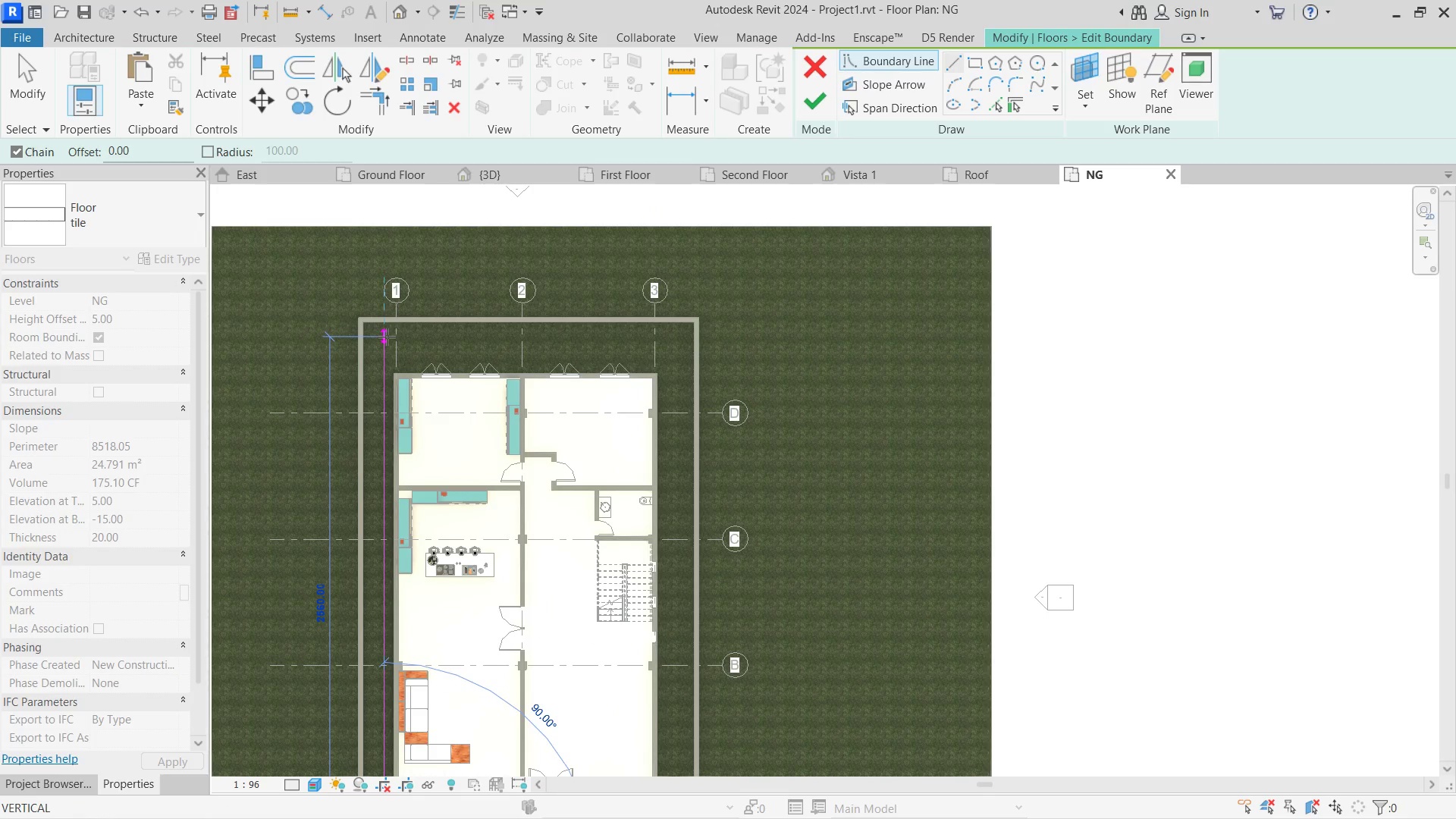 
left_click([384, 350])
 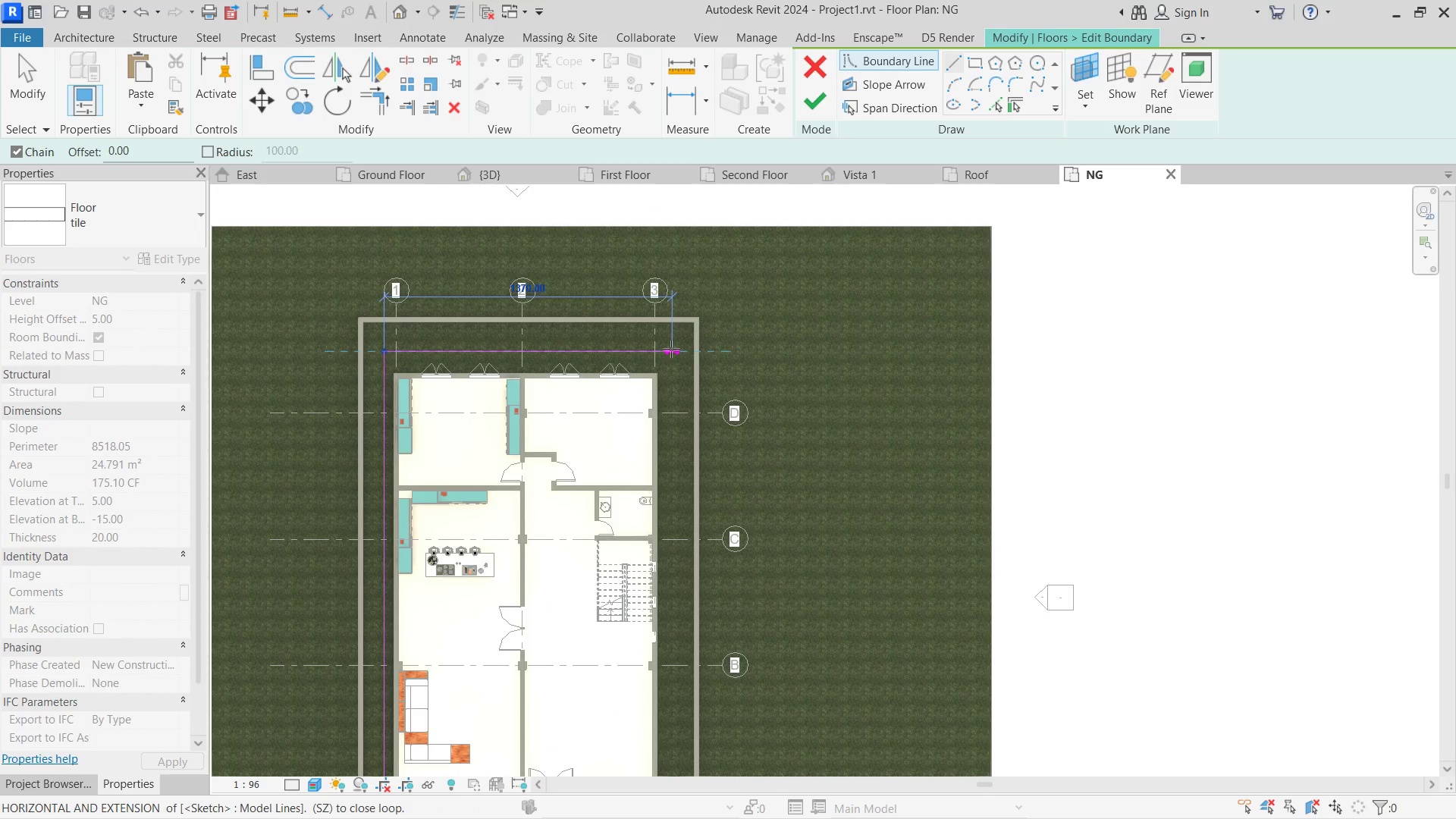 
left_click([671, 349])
 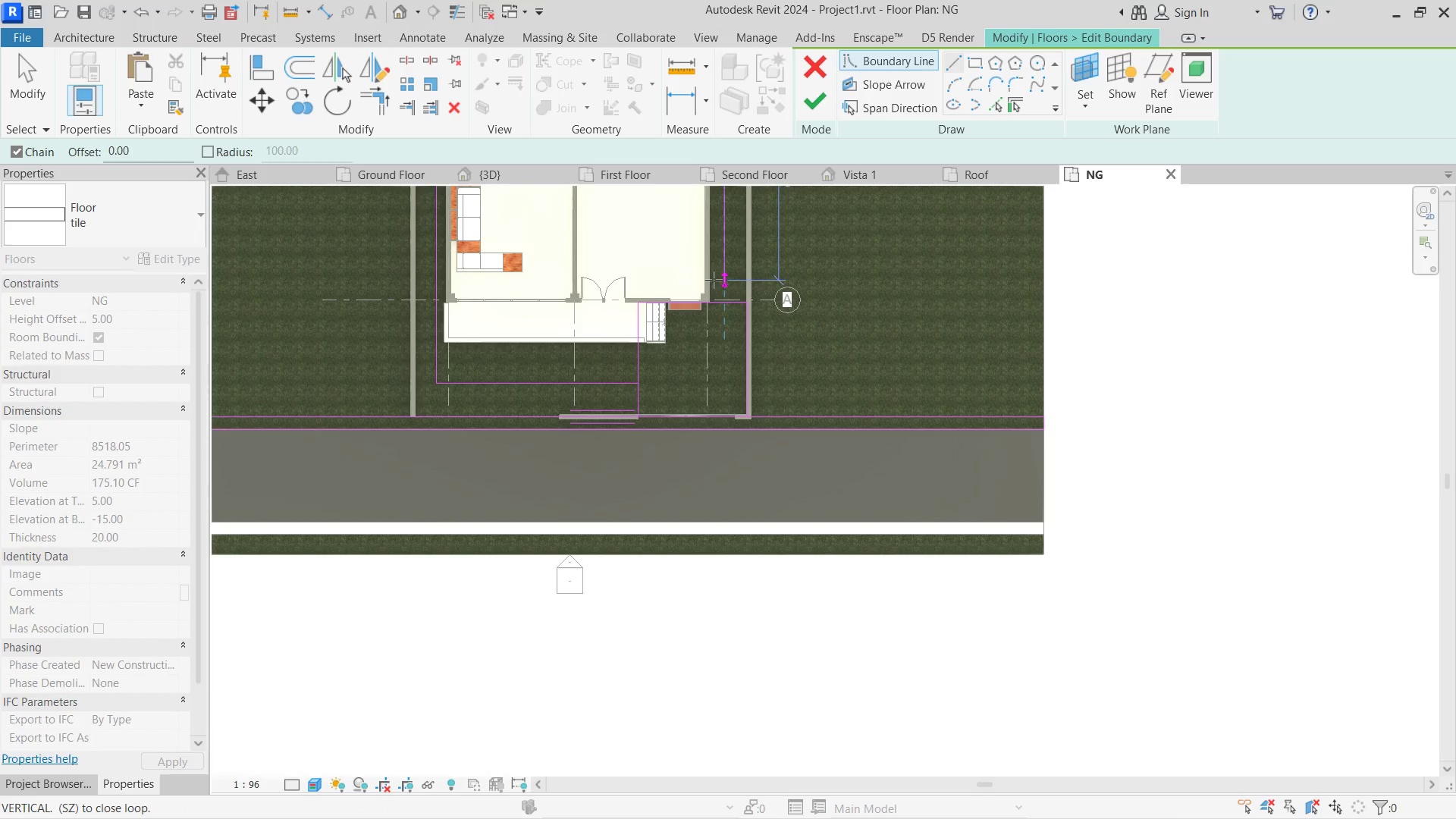 
left_click([717, 298])
 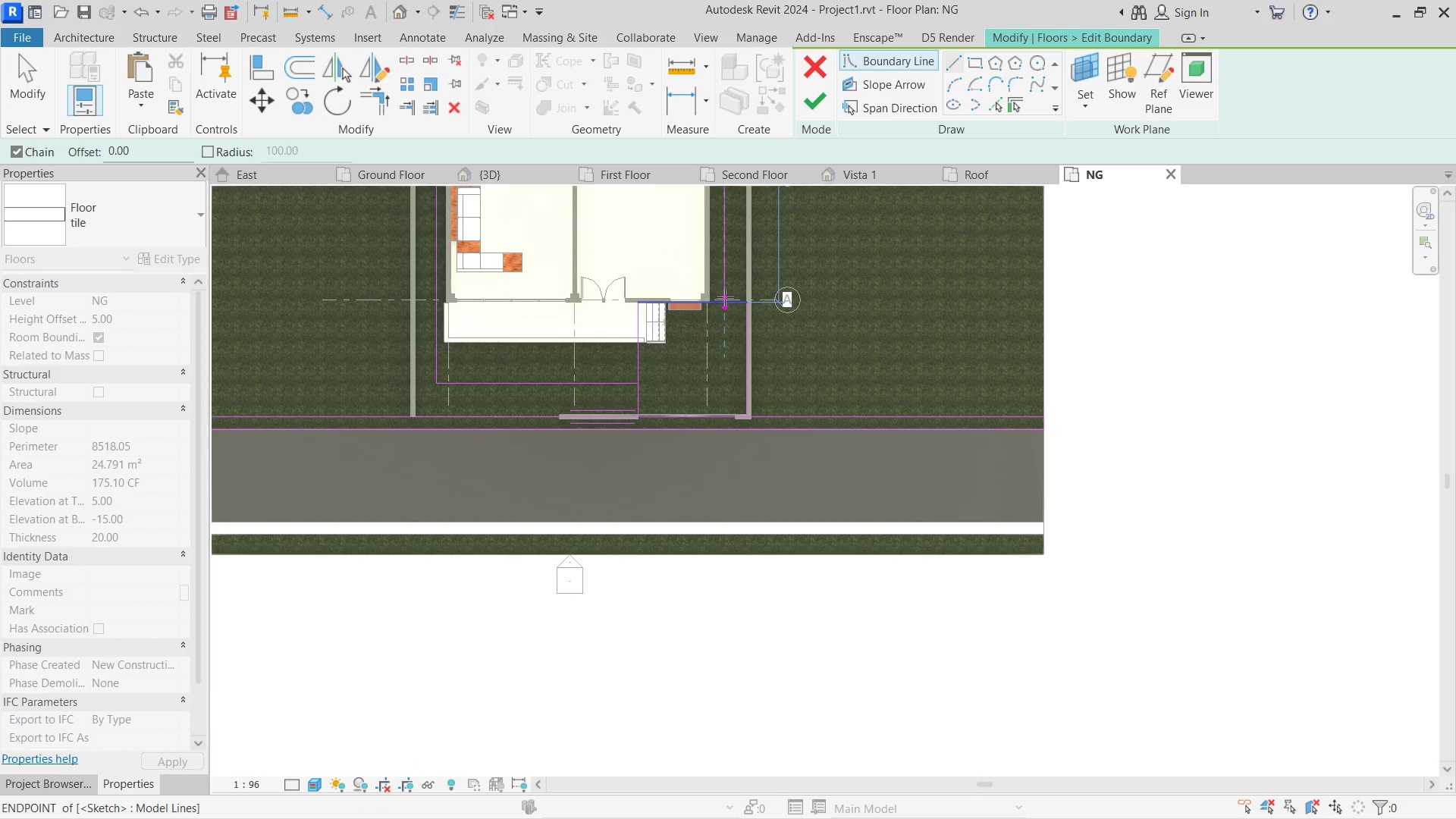 
key(Escape)
 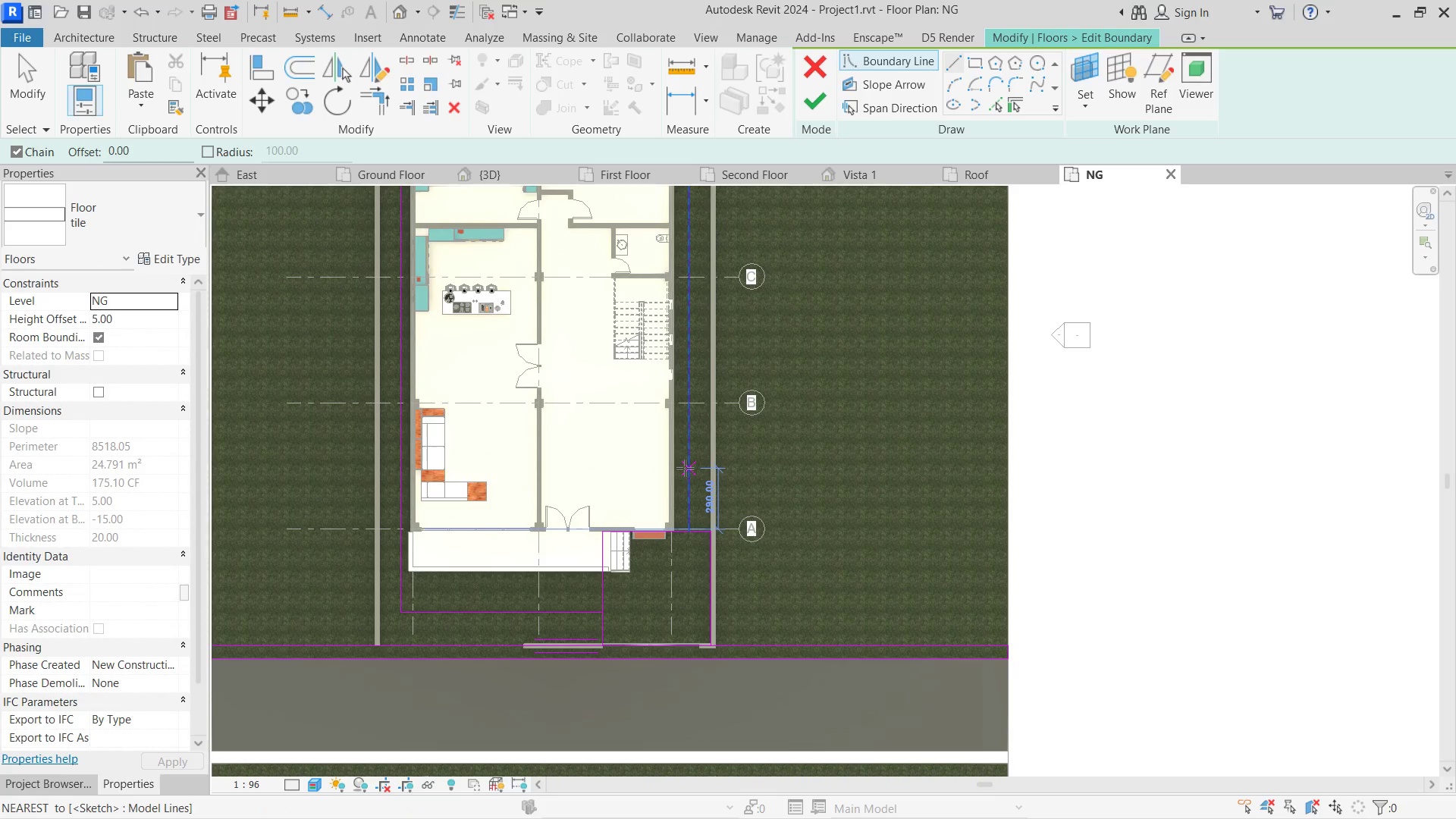 
key(Escape)
 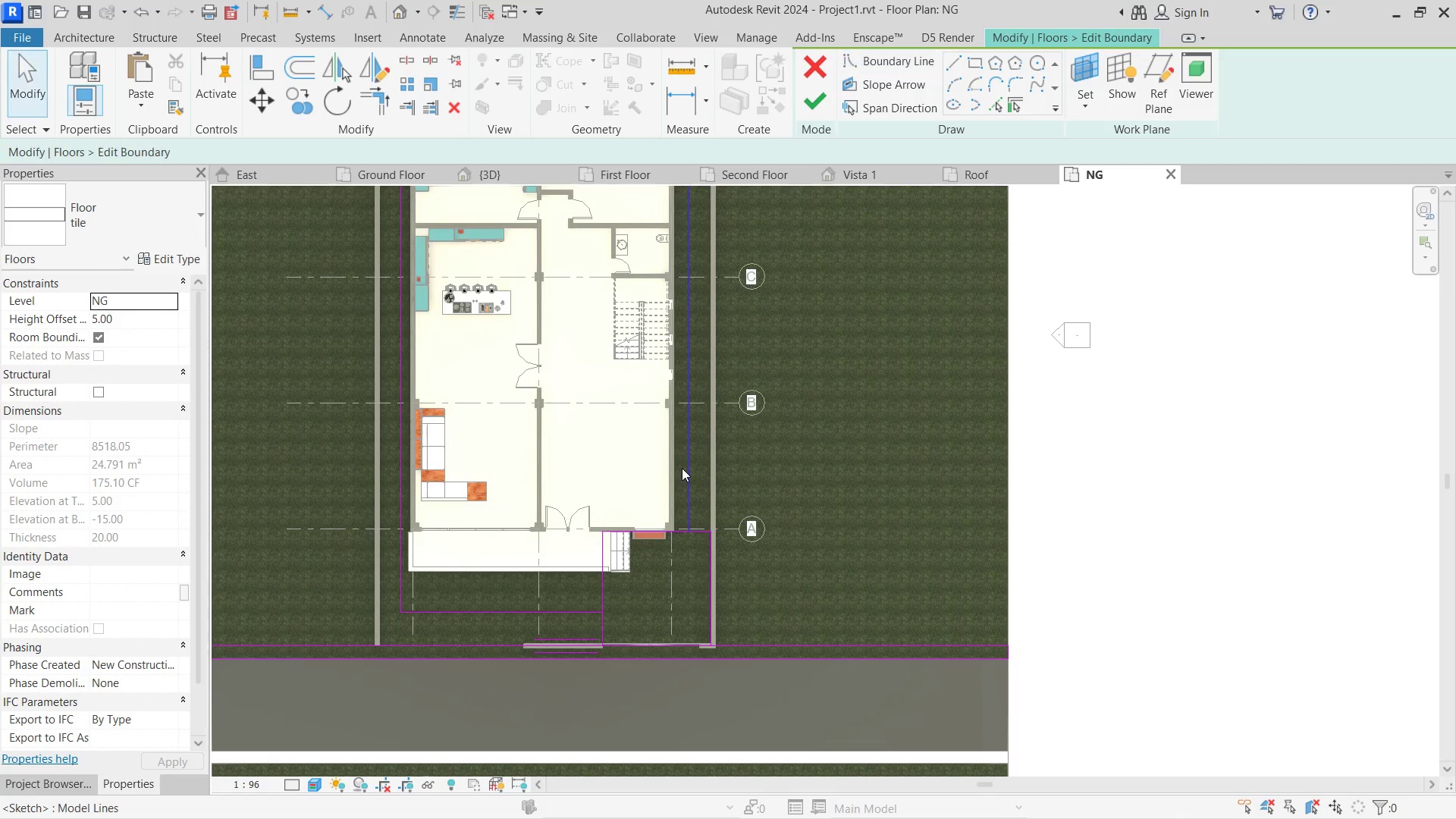 
key(Escape)
 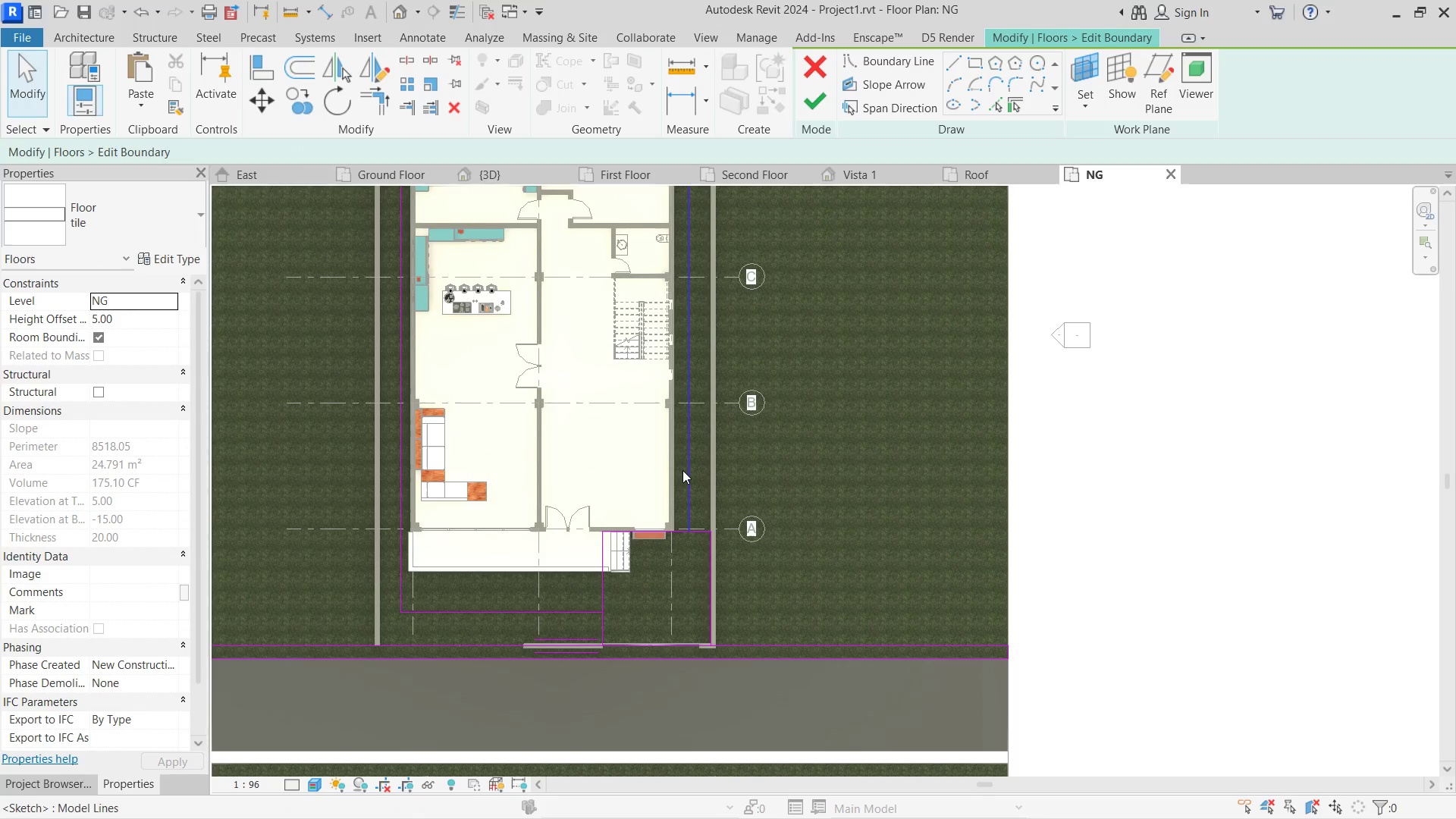 
left_click([682, 470])
 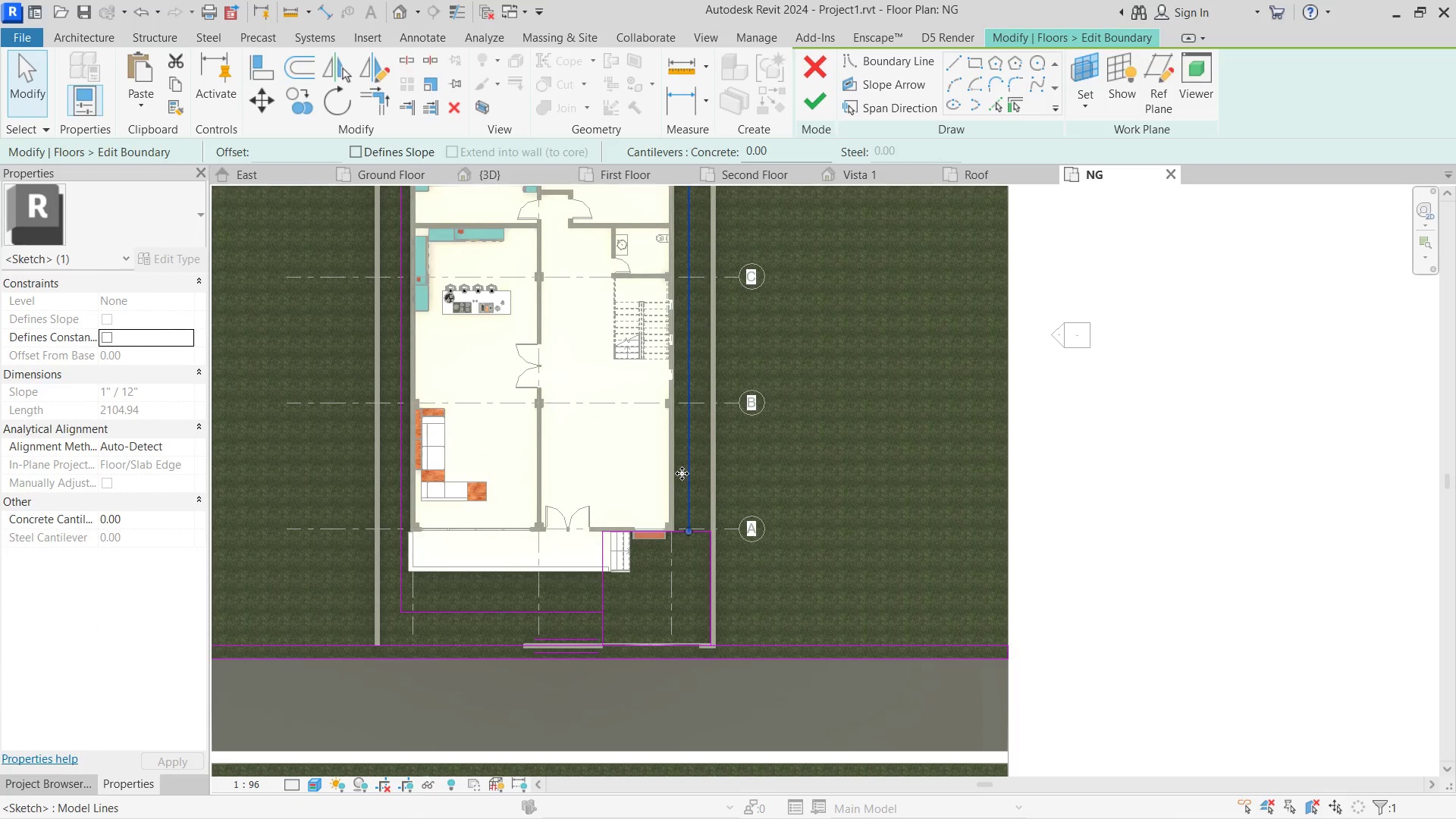 
key(ArrowRight)
 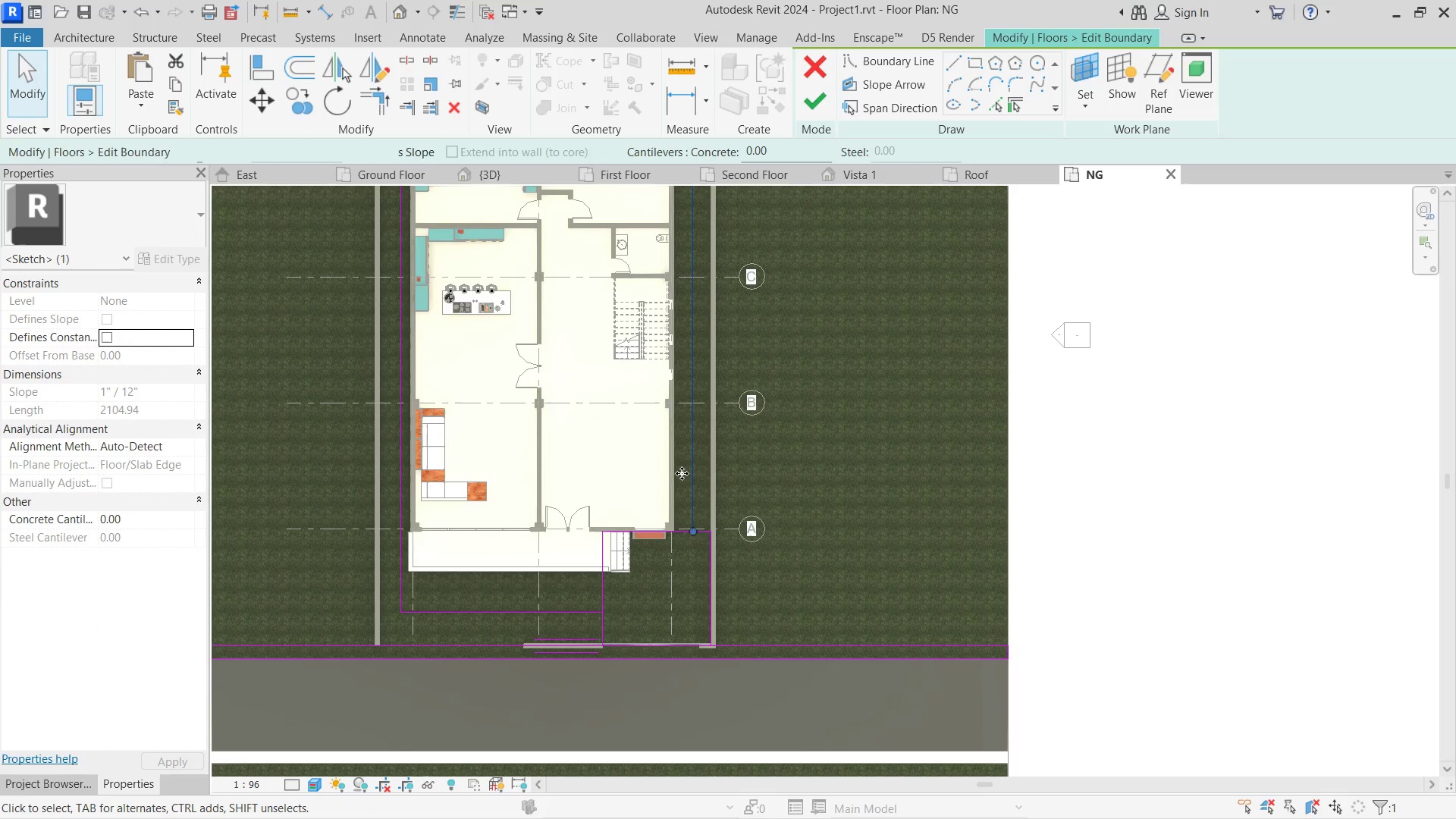 
key(ArrowRight)
 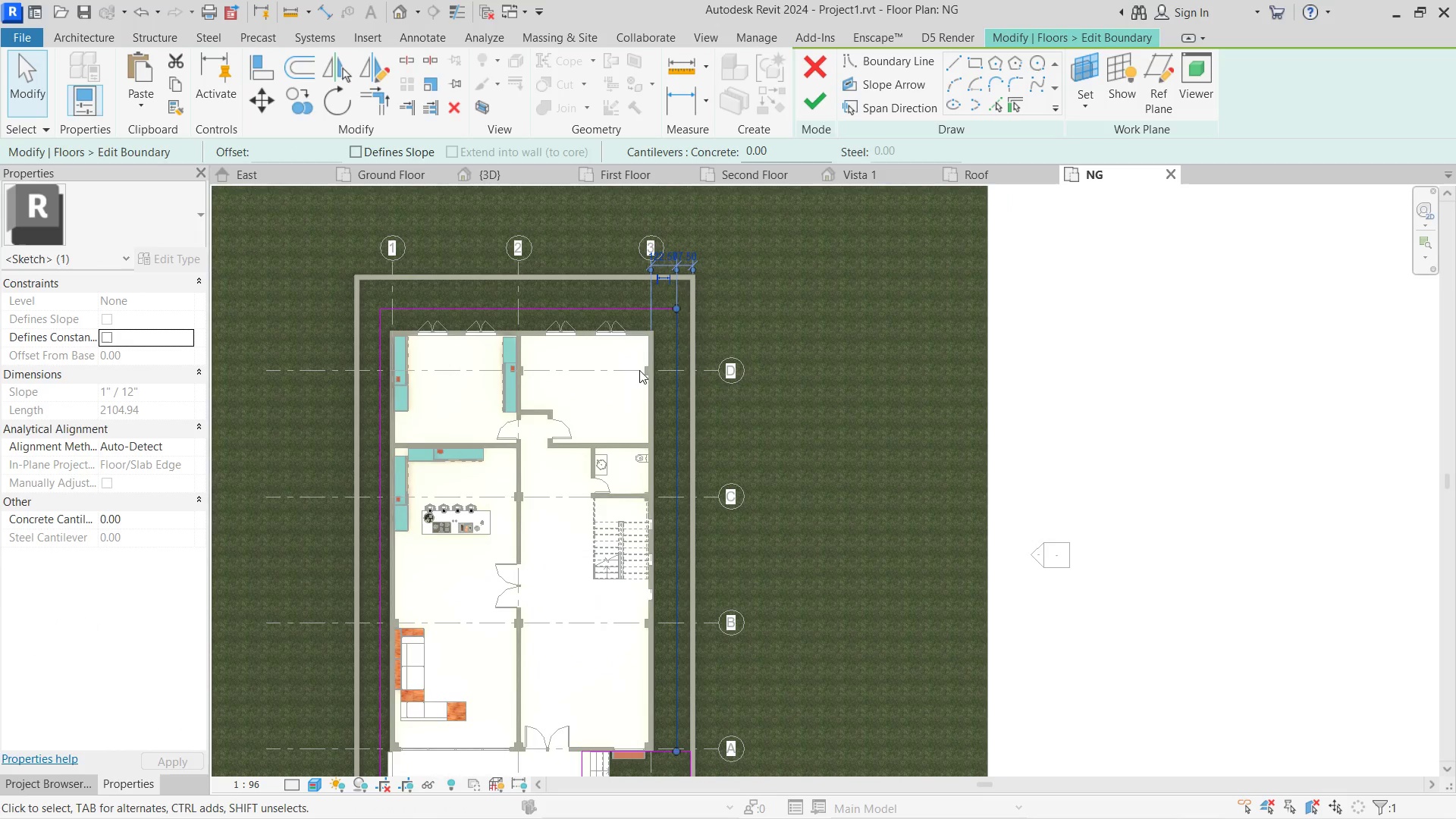 
scroll: coordinate [665, 242], scroll_direction: up, amount: 2.0
 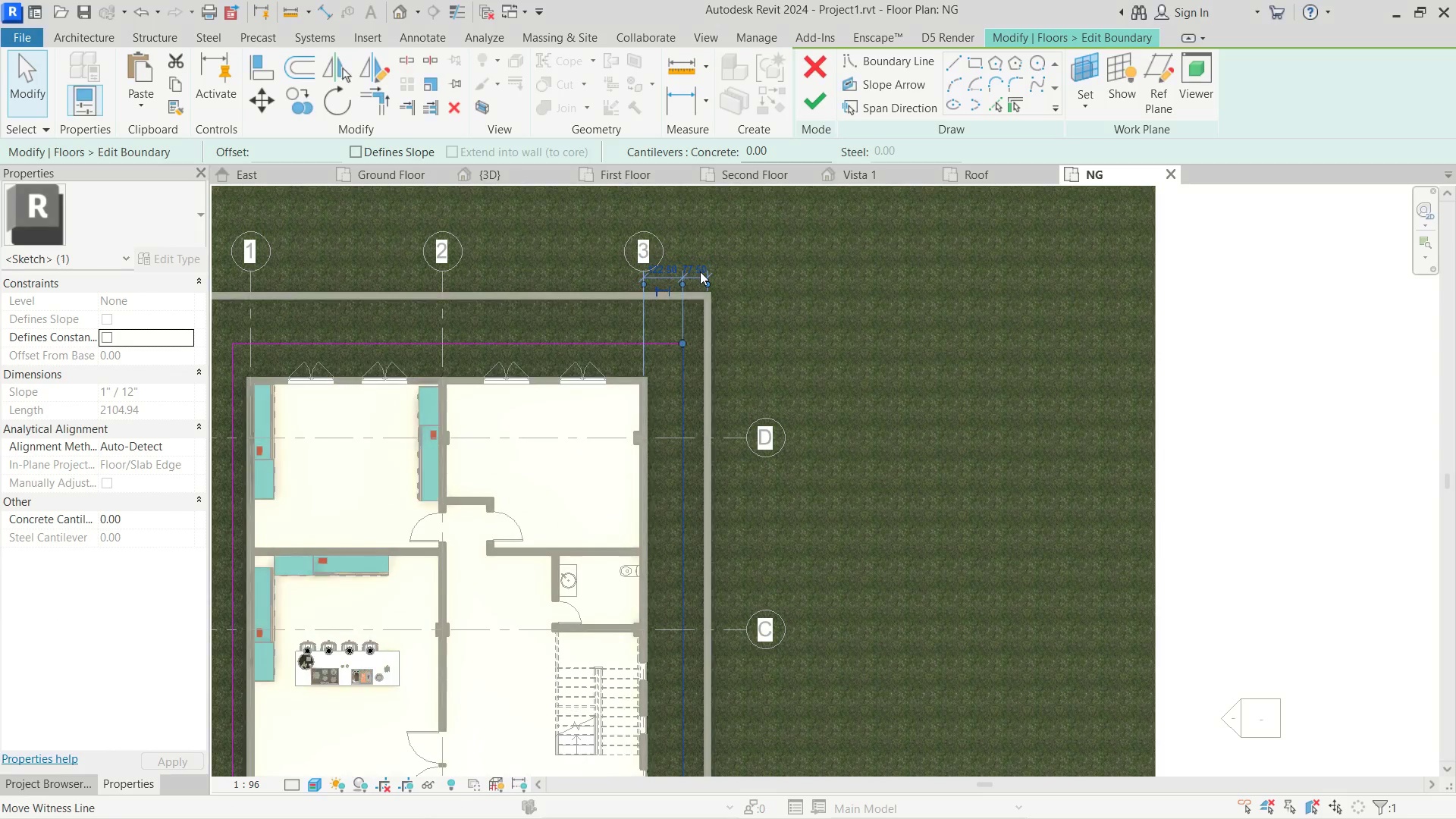 
left_click([698, 271])
 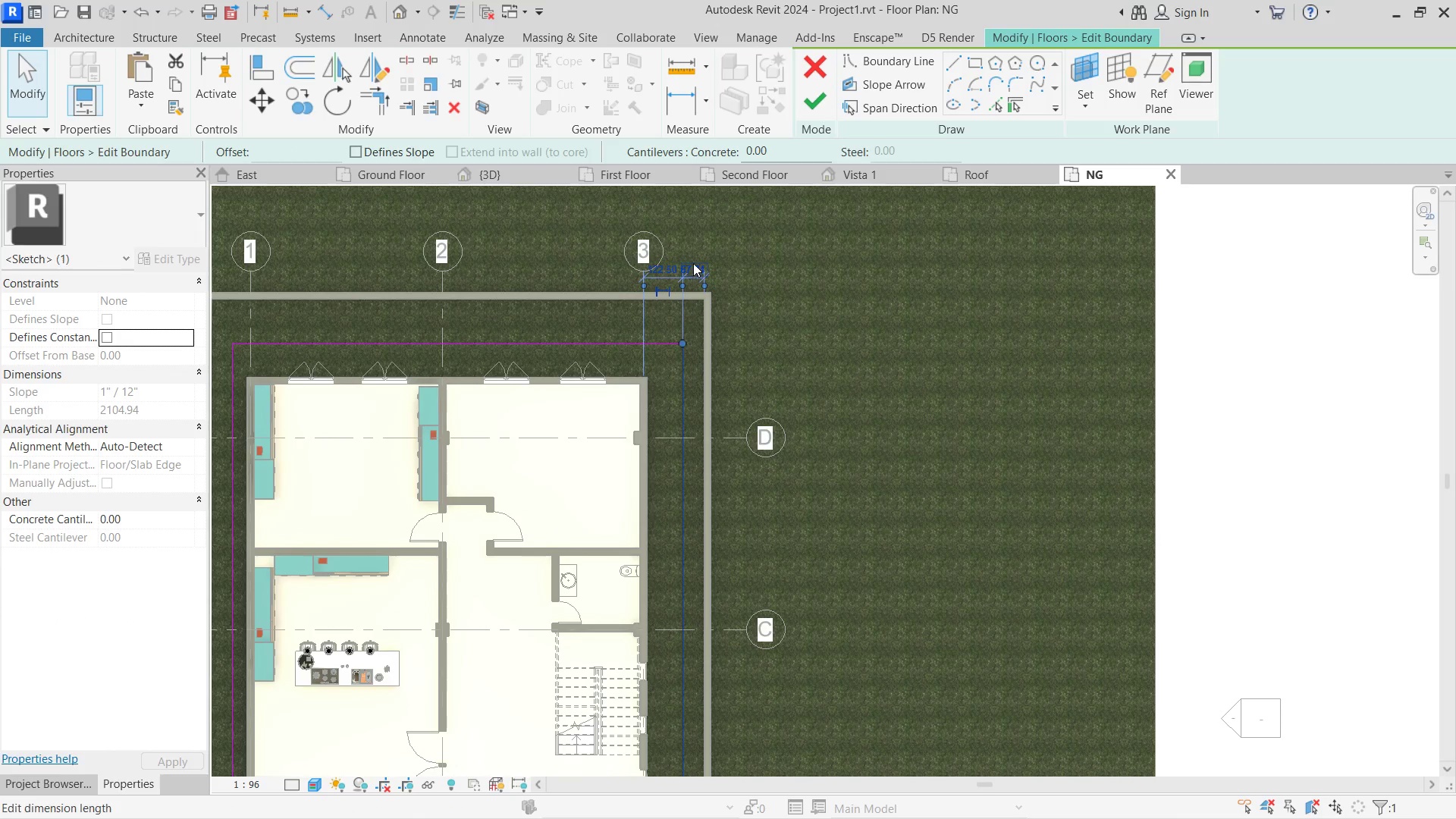 
left_click([693, 263])
 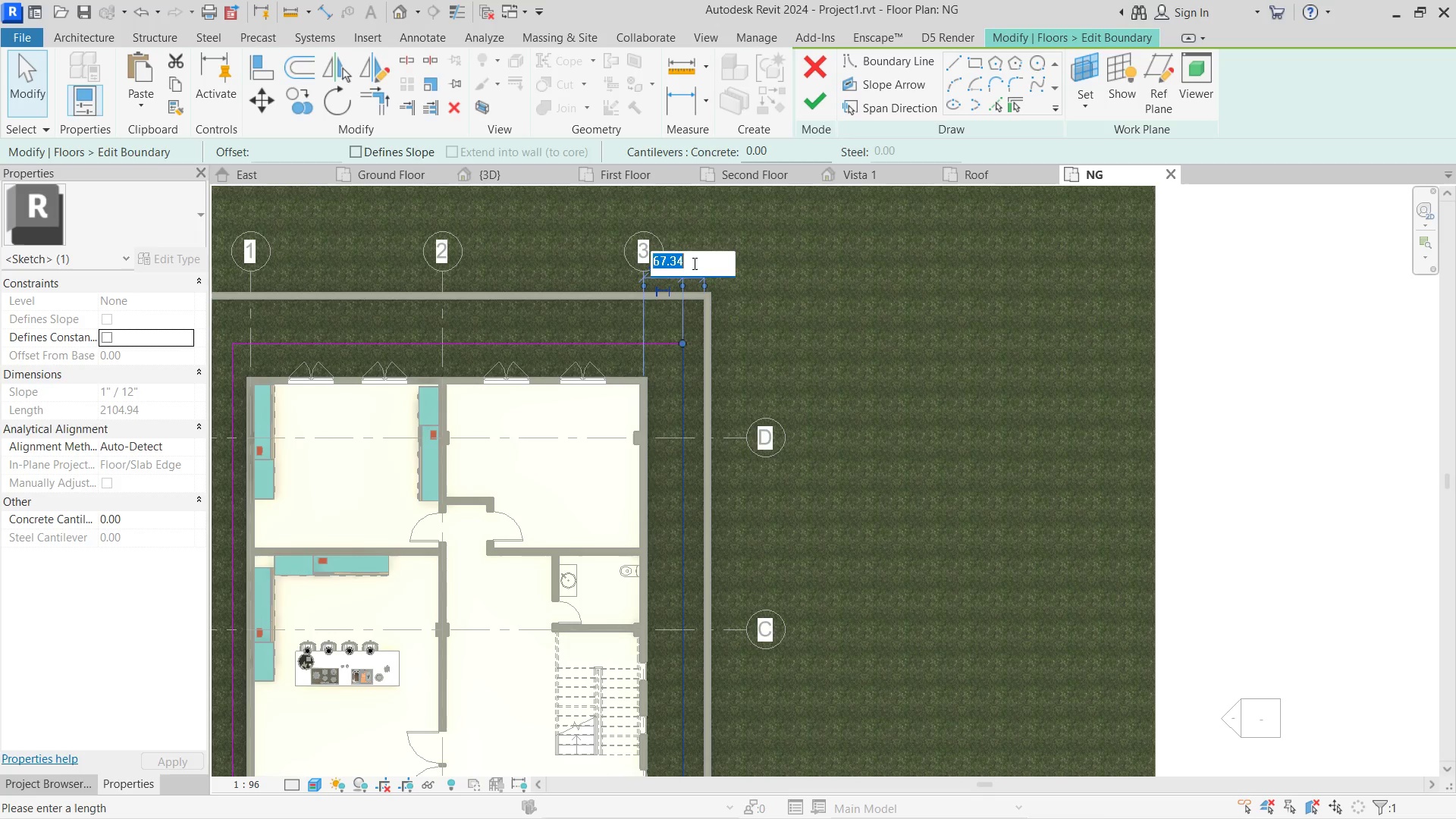 
left_click_drag(start_coordinate=[694, 264], to_coordinate=[620, 268])
 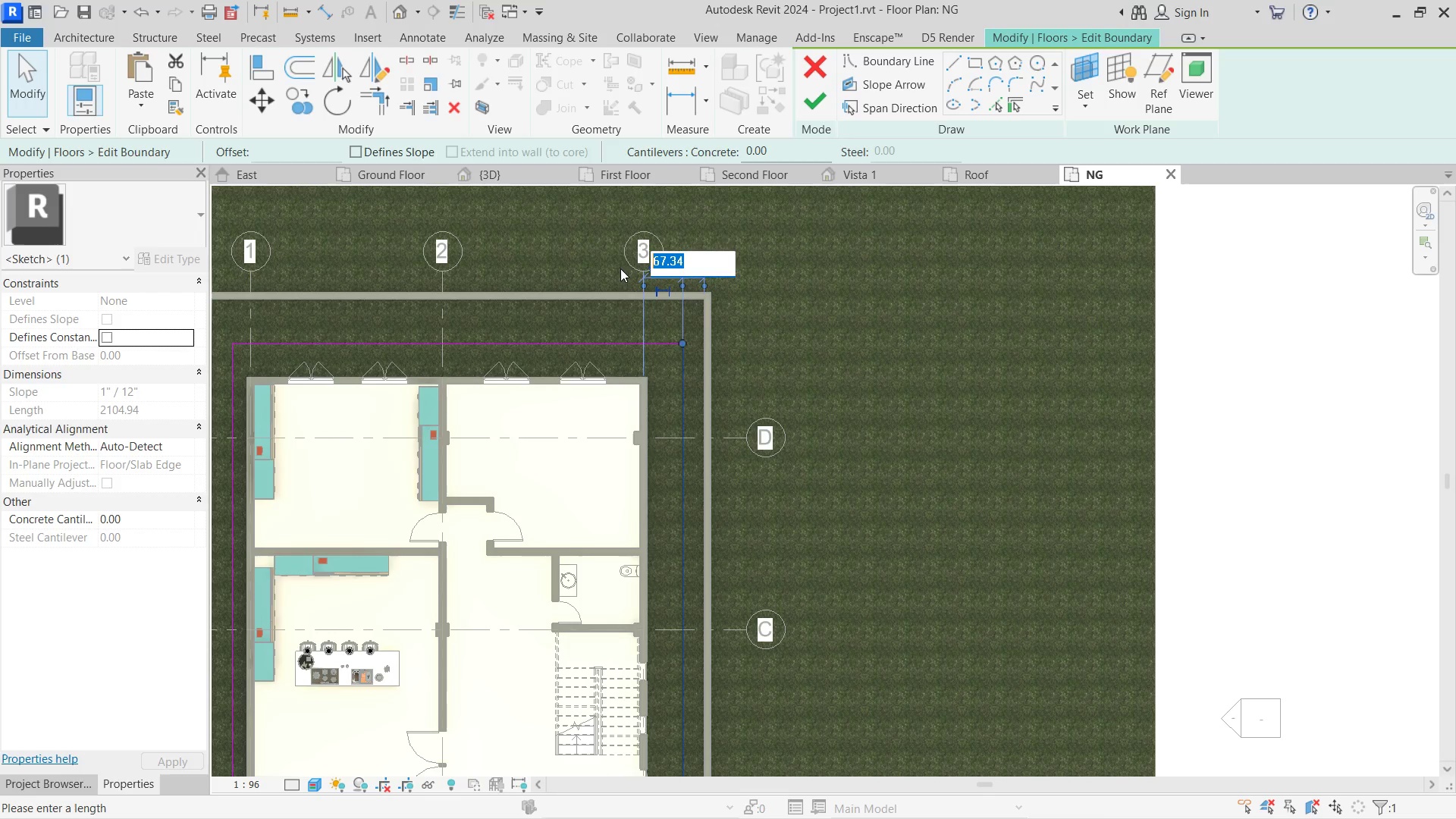 
key(Numpad1)
 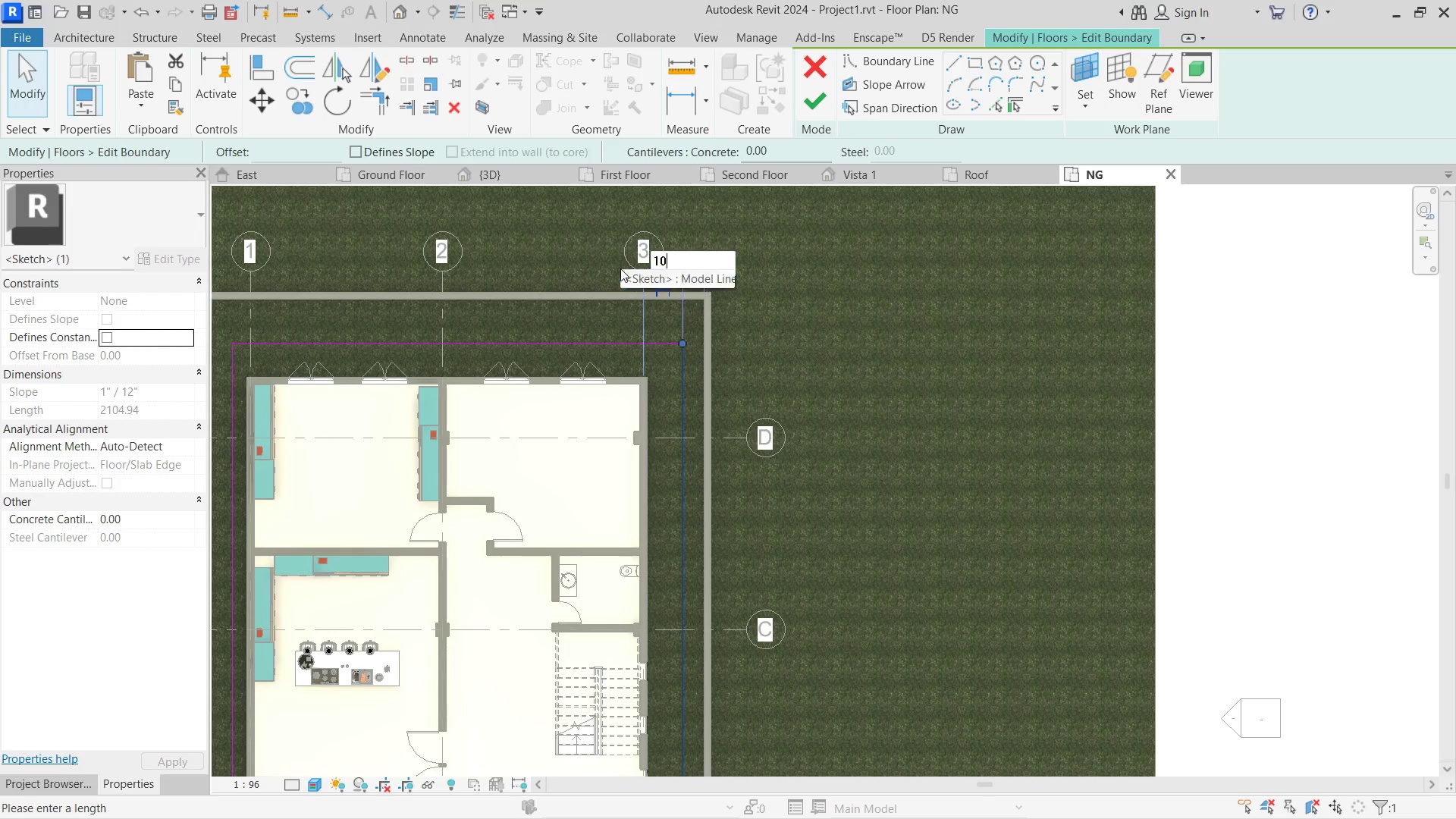 
key(Numpad0)
 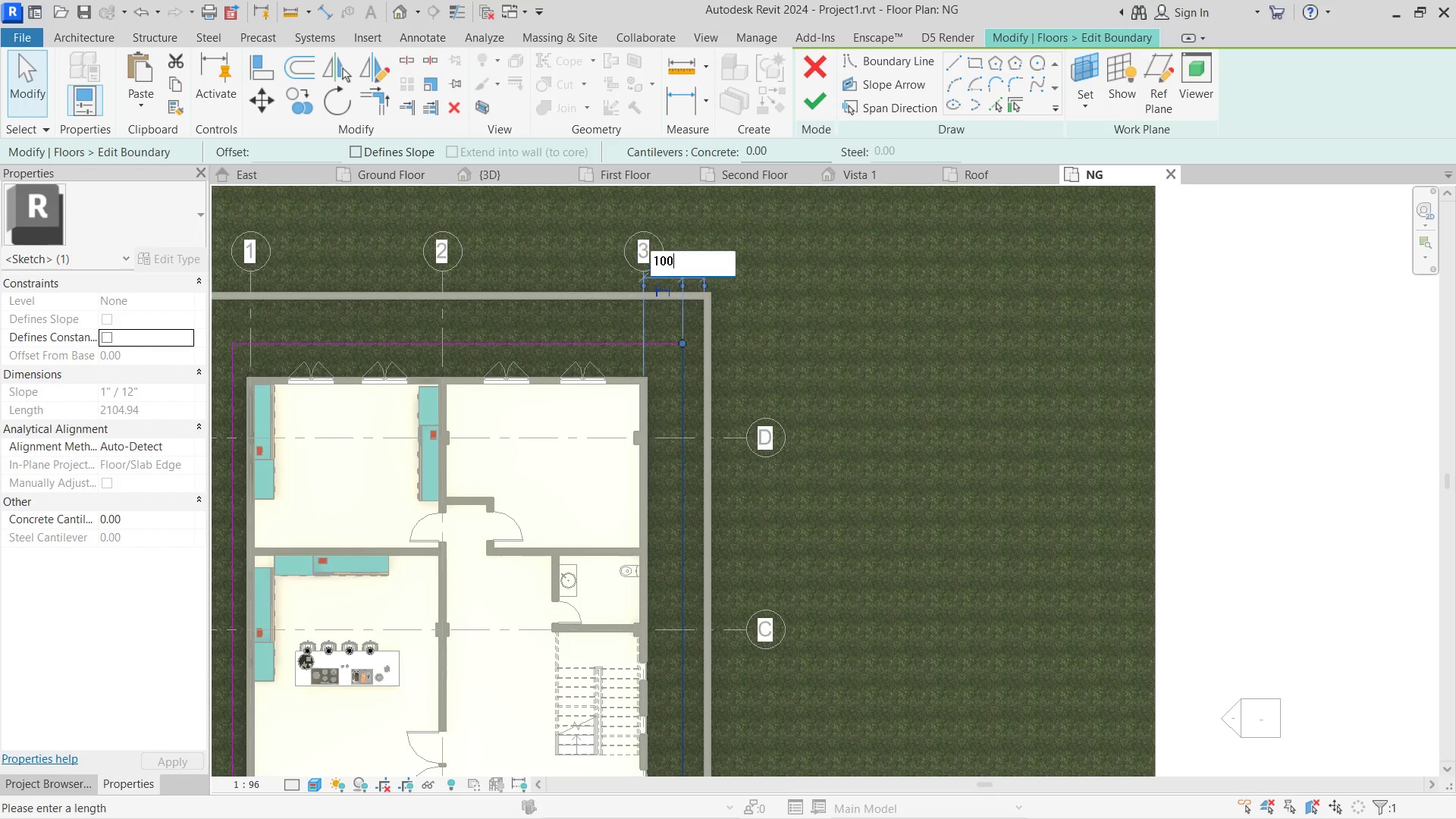 
key(Numpad0)
 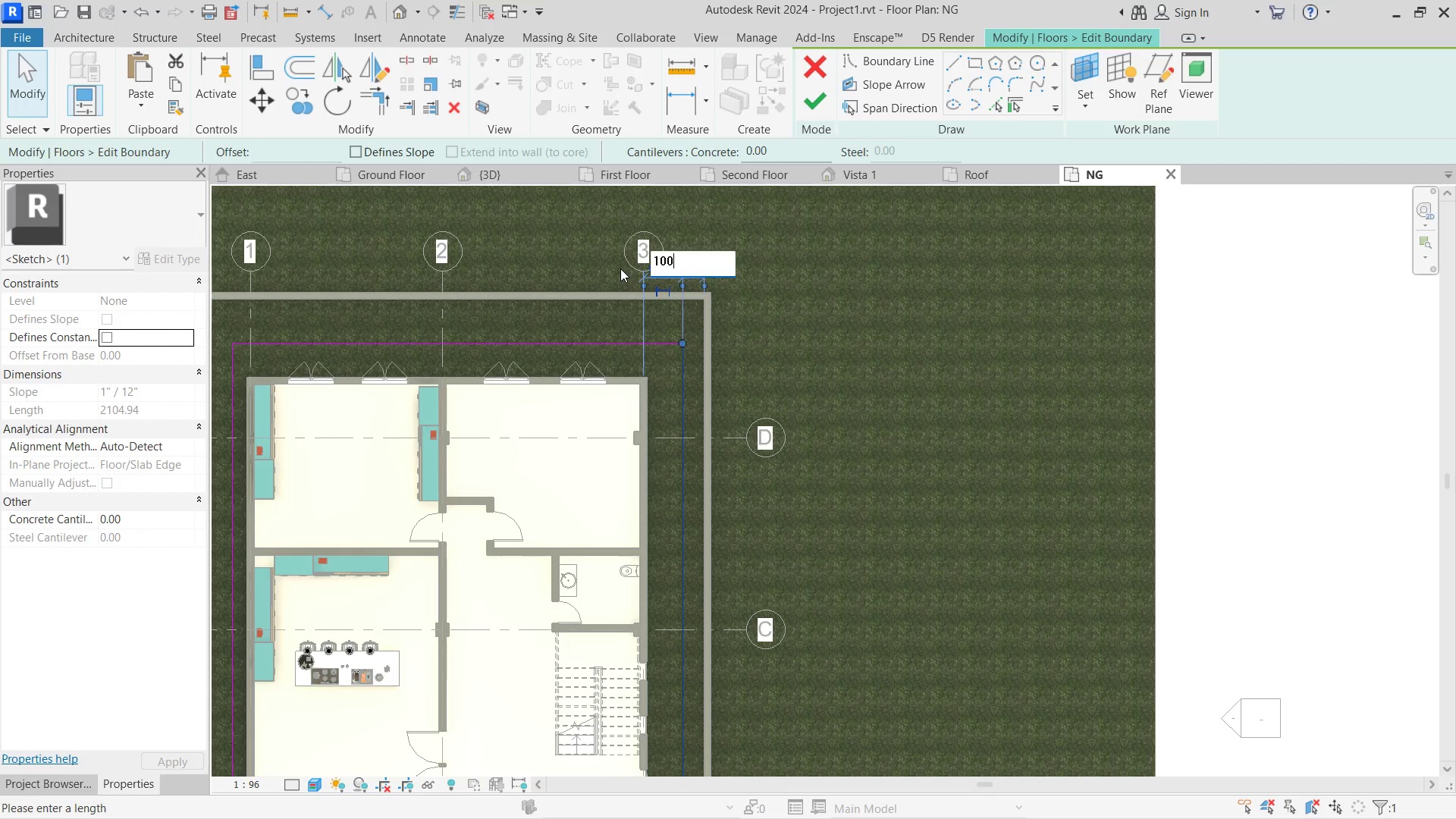 
key(NumpadEnter)
 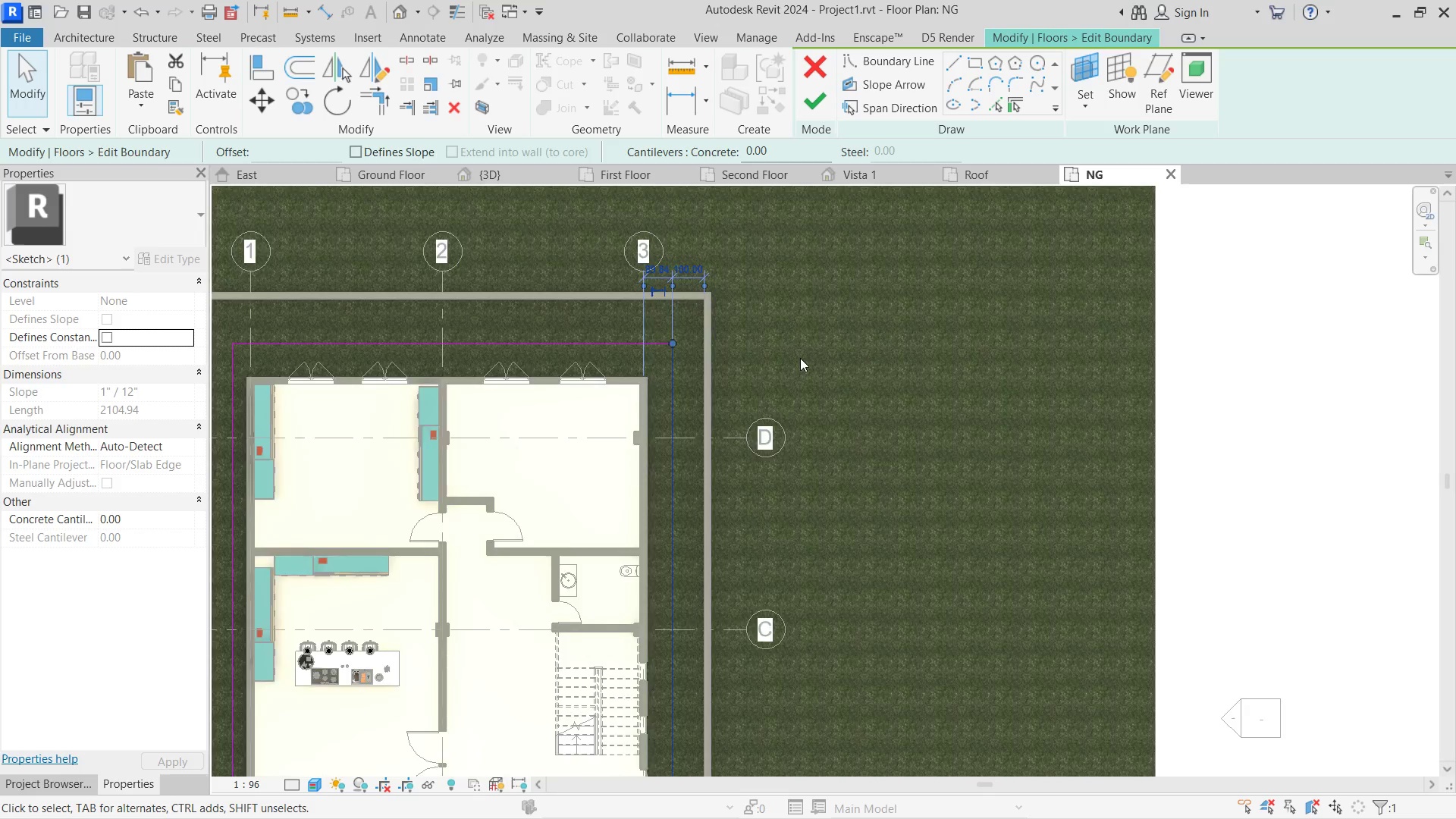 
scroll: coordinate [770, 432], scroll_direction: down, amount: 4.0
 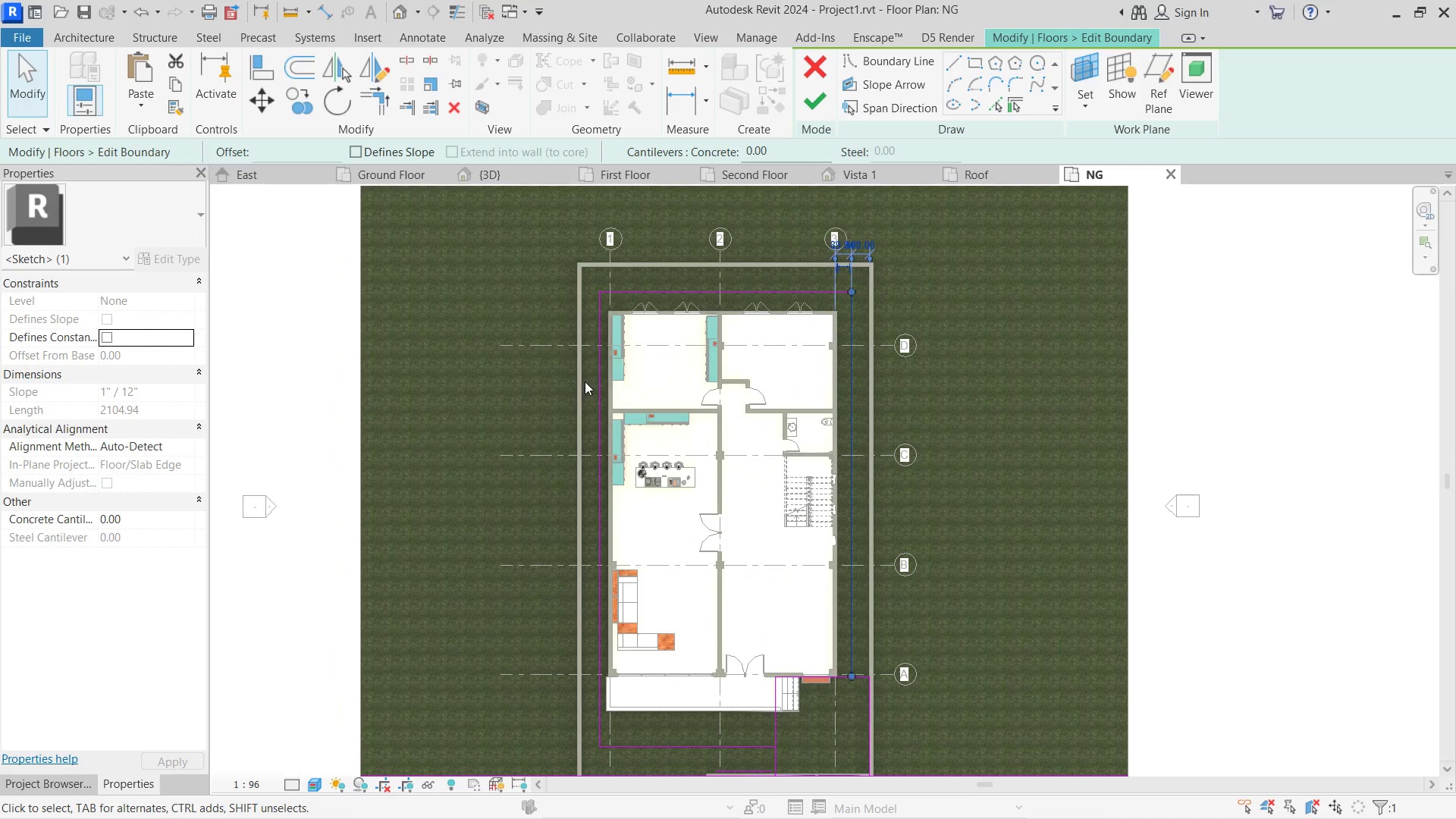 
left_click([598, 327])
 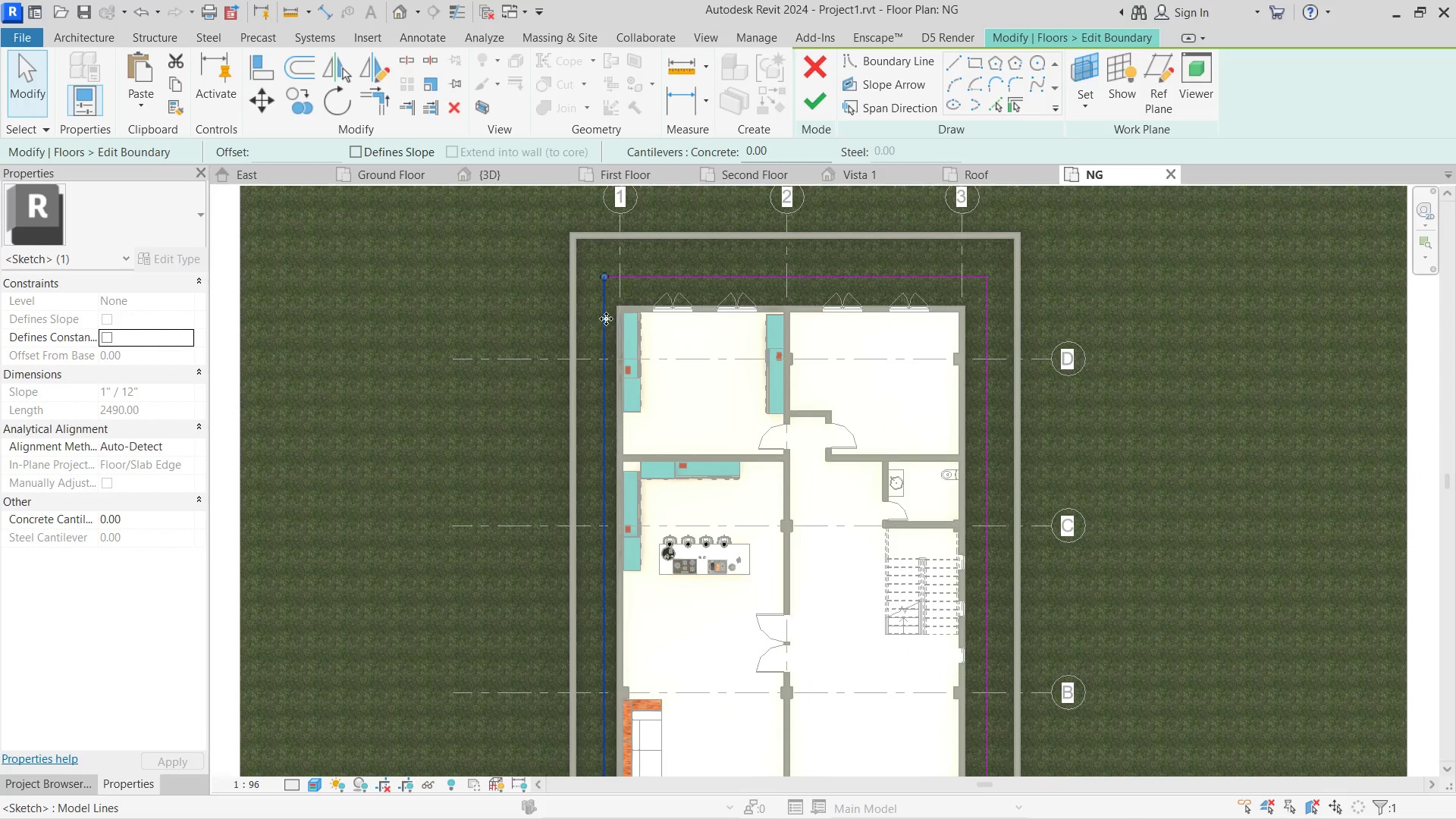 
scroll: coordinate [592, 320], scroll_direction: up, amount: 2.0
 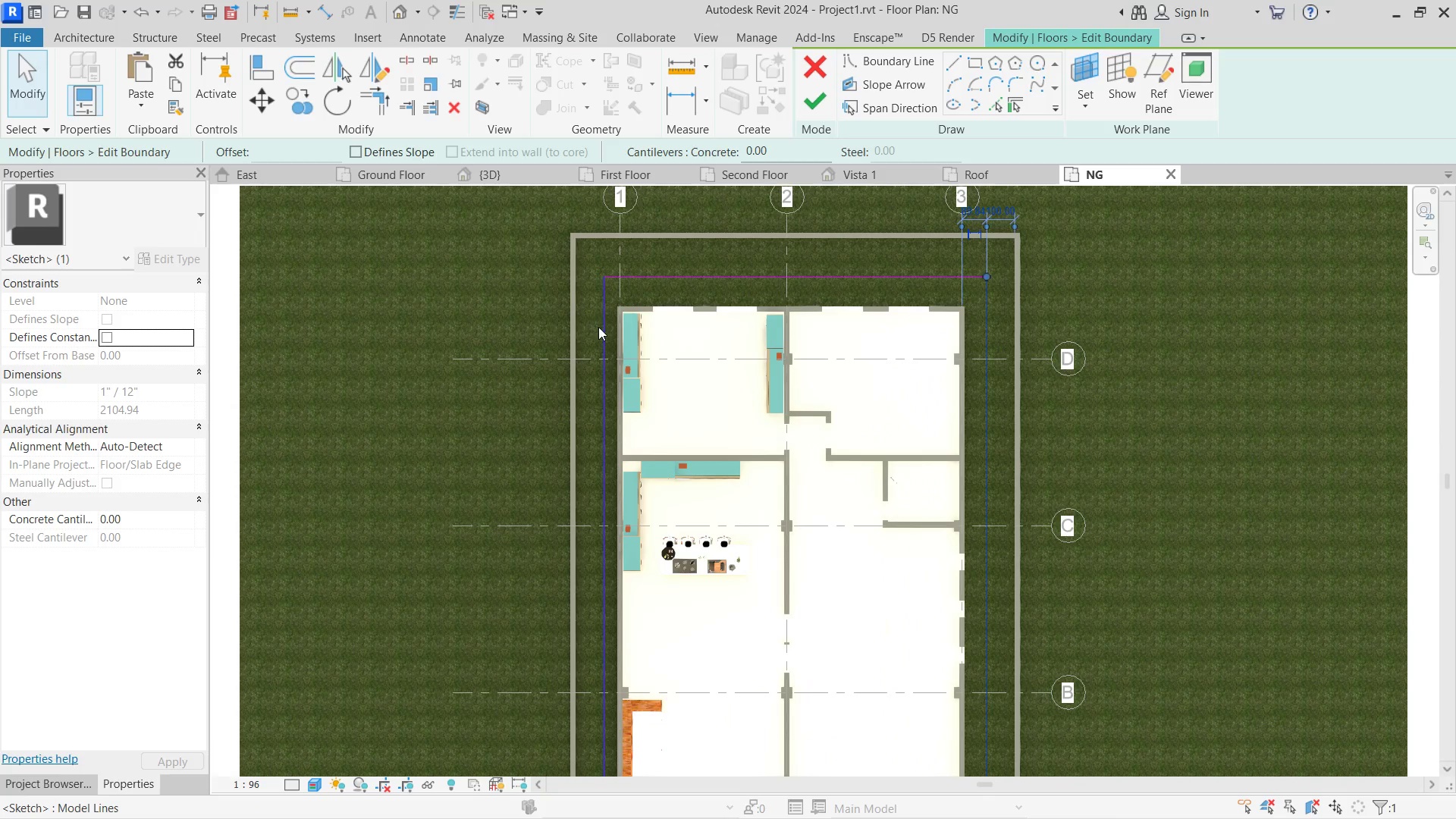 
scroll: coordinate [606, 312], scroll_direction: down, amount: 4.0
 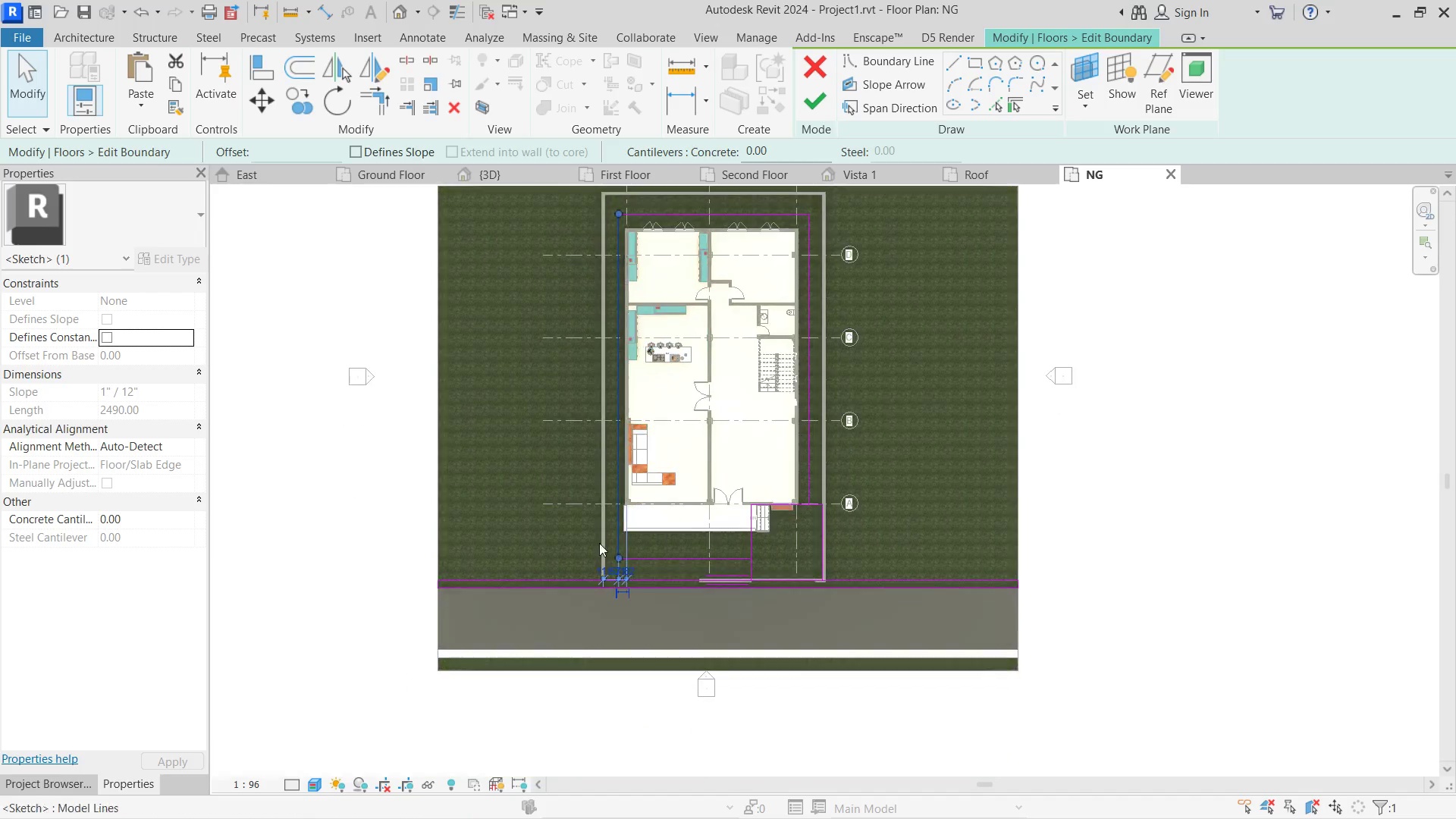 
scroll: coordinate [602, 537], scroll_direction: up, amount: 11.0
 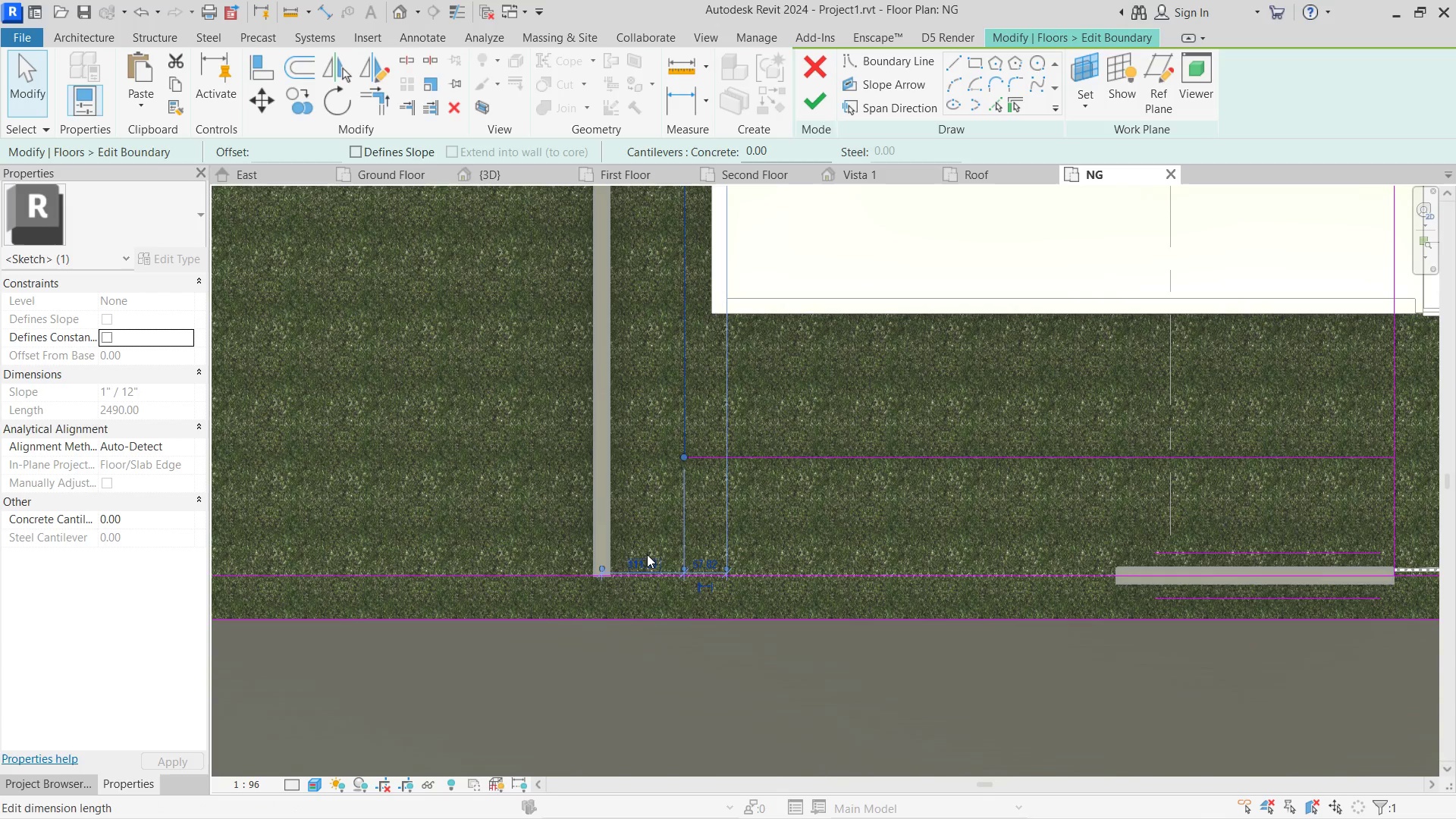 
left_click([647, 554])
 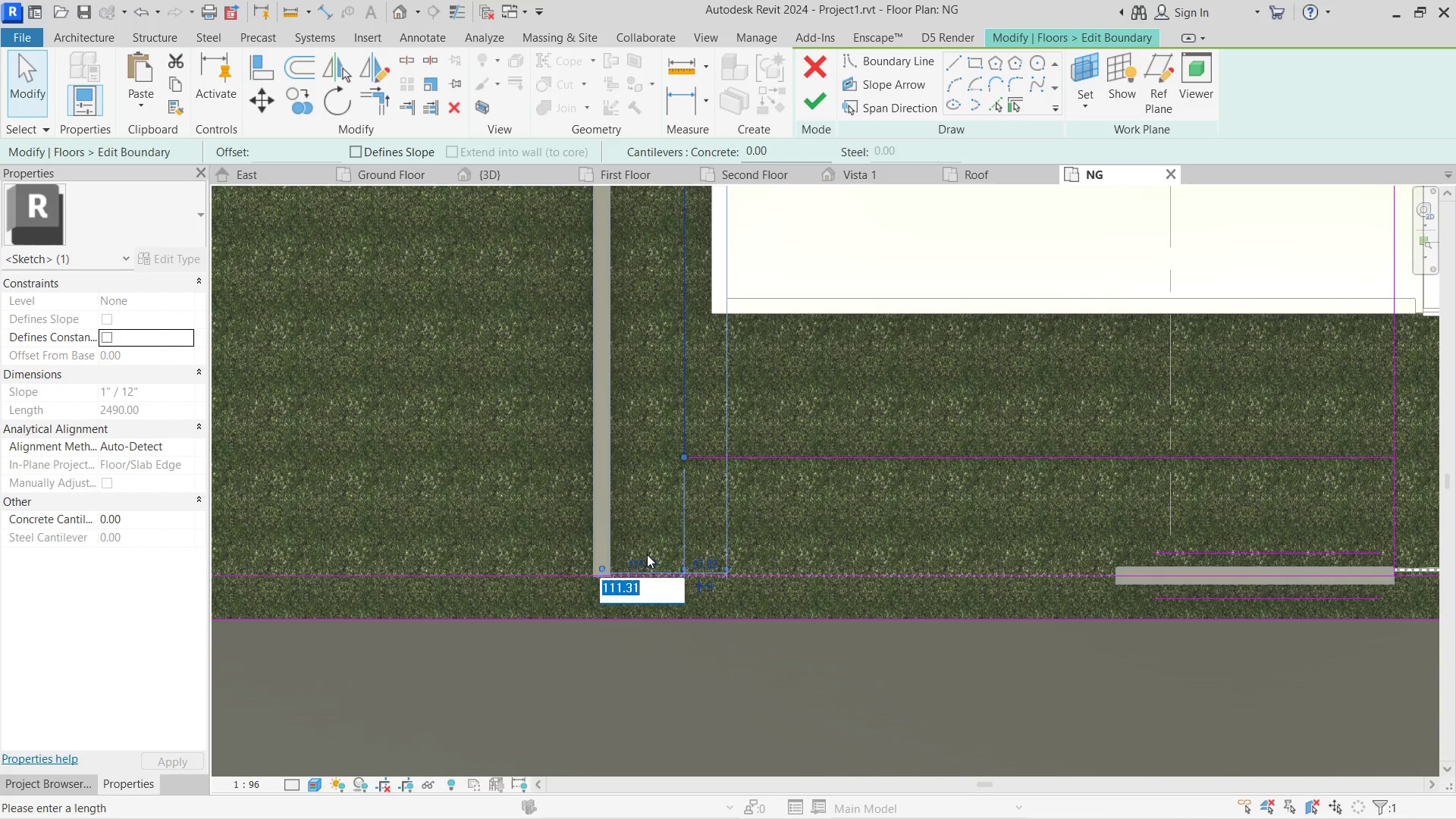 
key(Numpad1)
 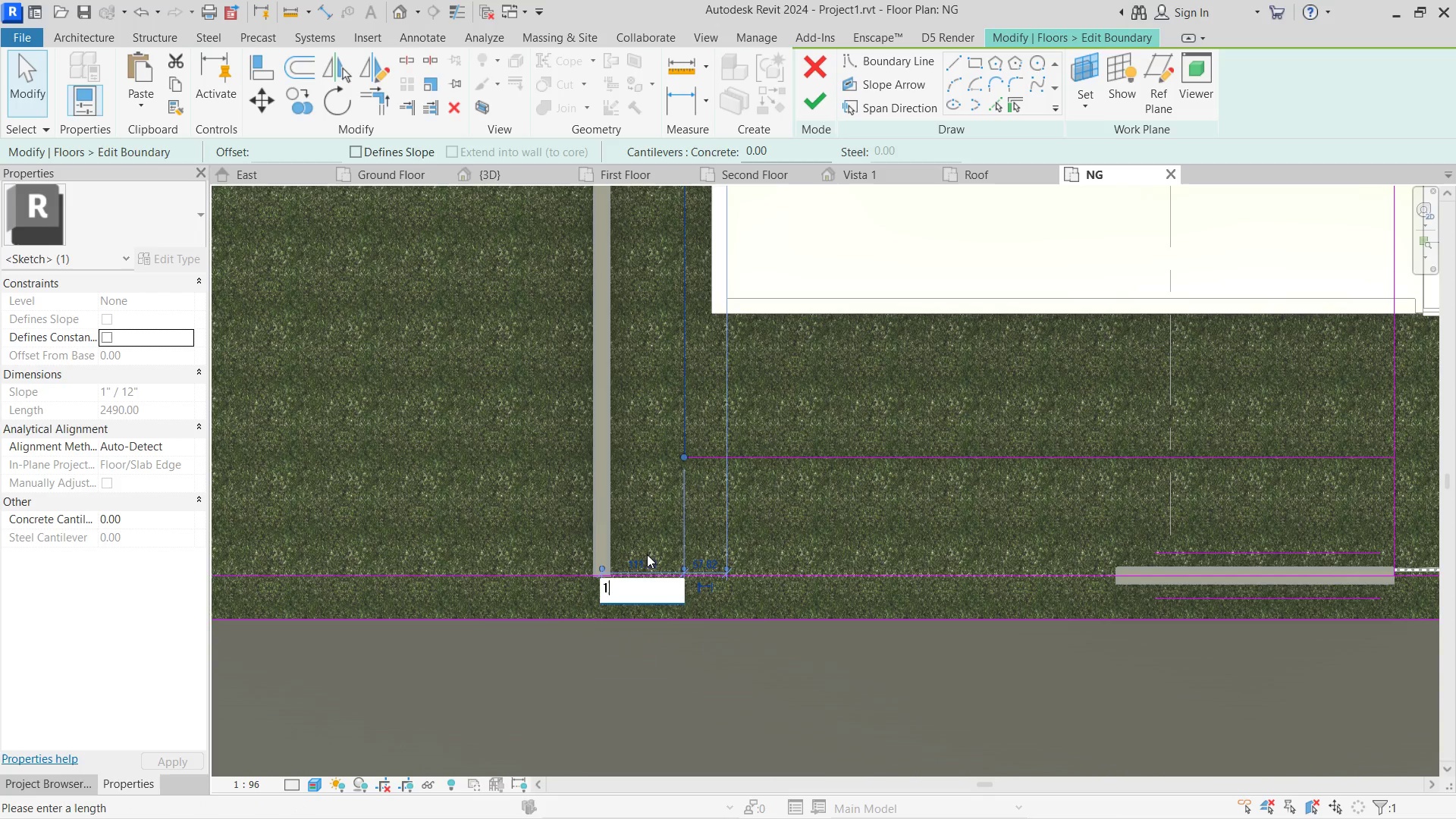 
key(Numpad0)
 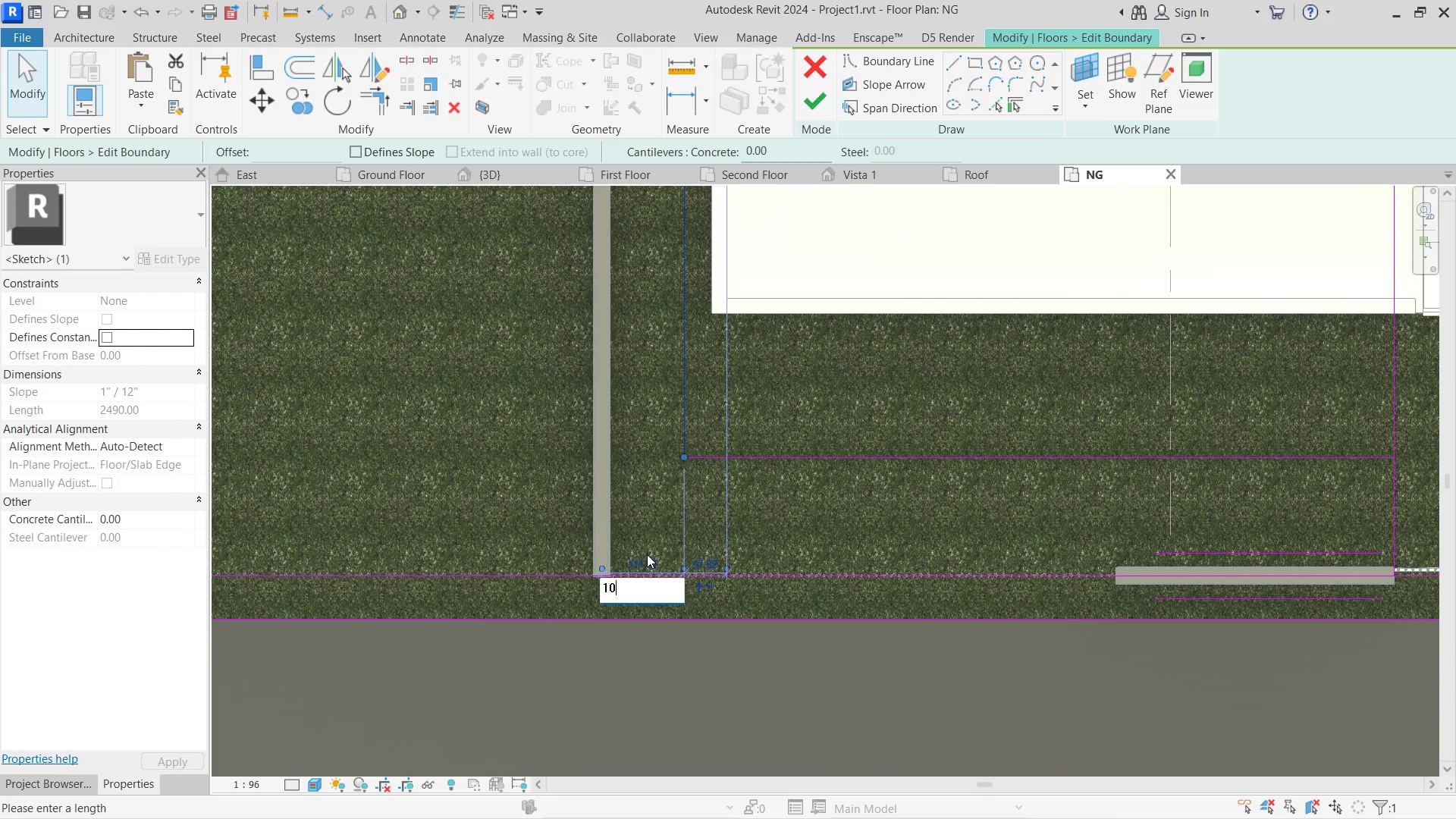 
key(Numpad0)
 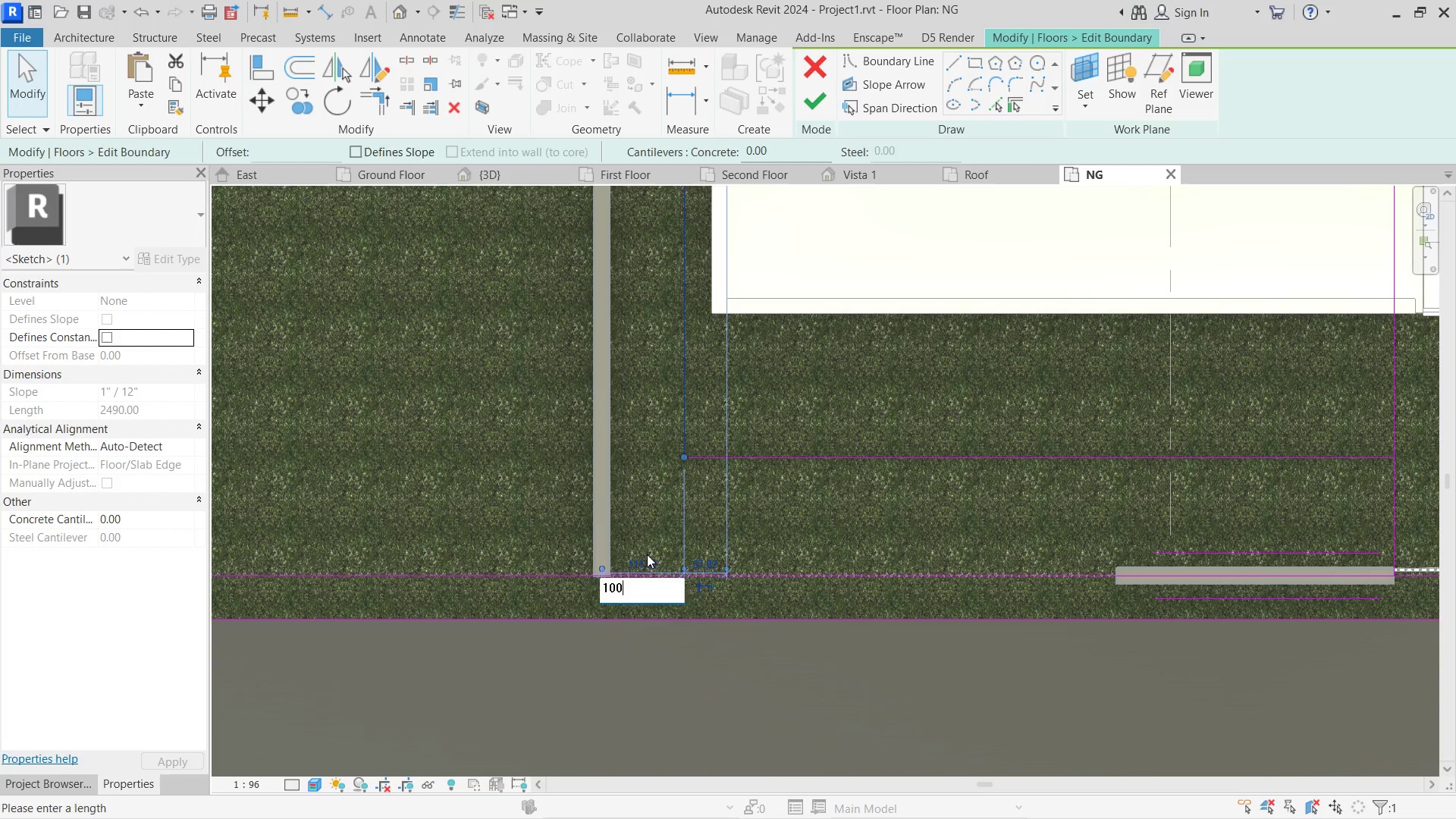 
key(NumpadEnter)
 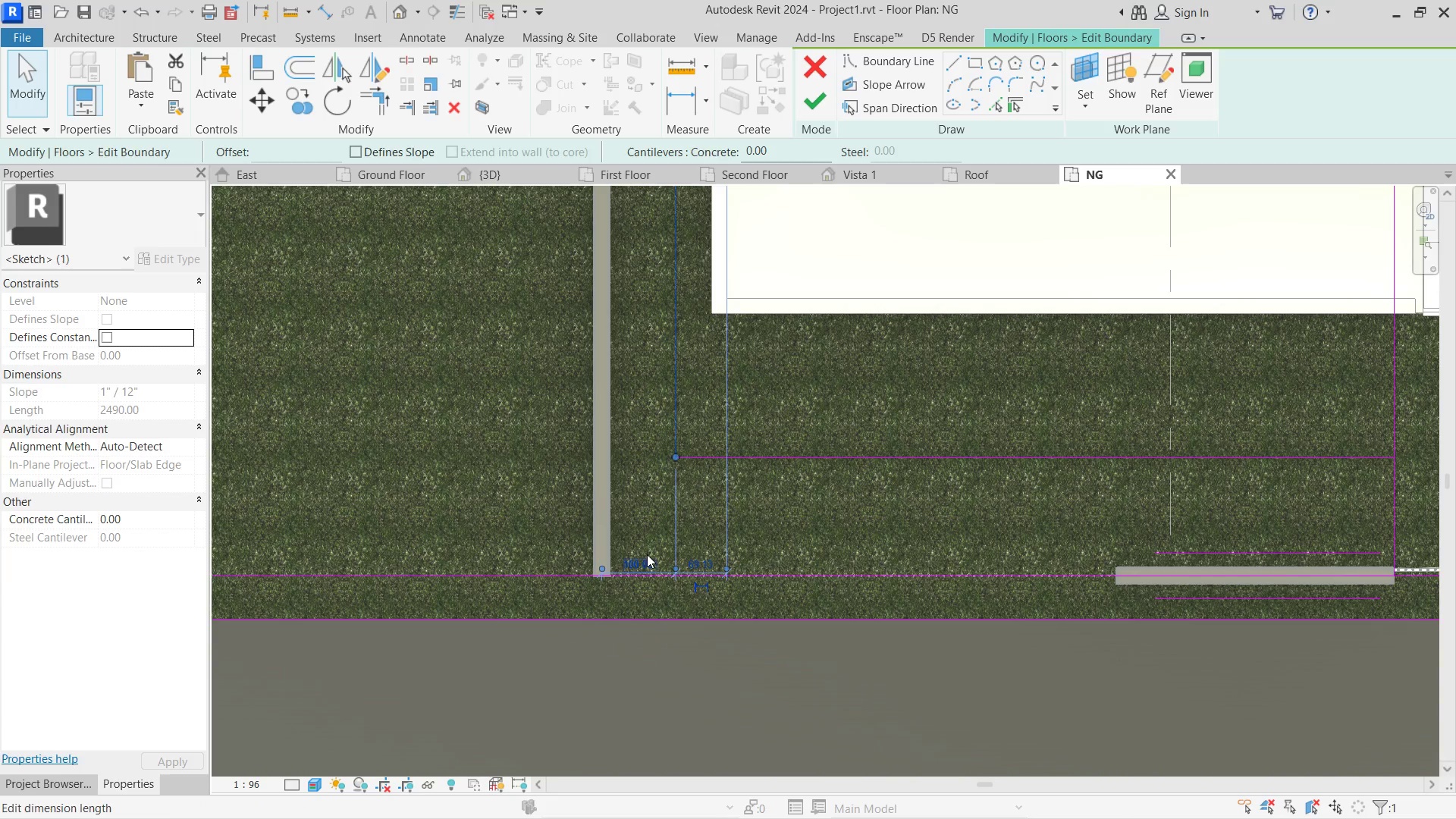 
key(Escape)
 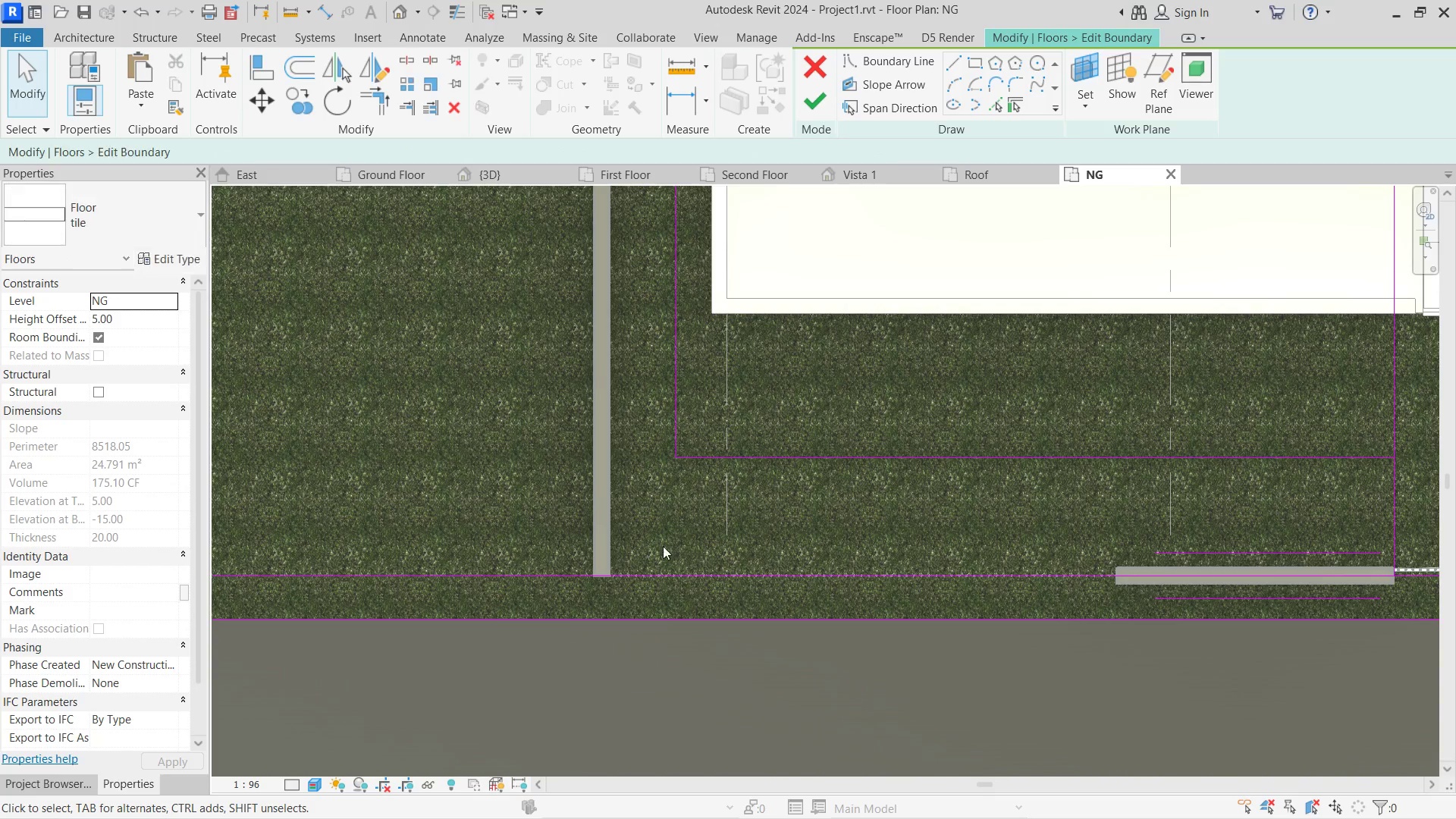 
key(Escape)
 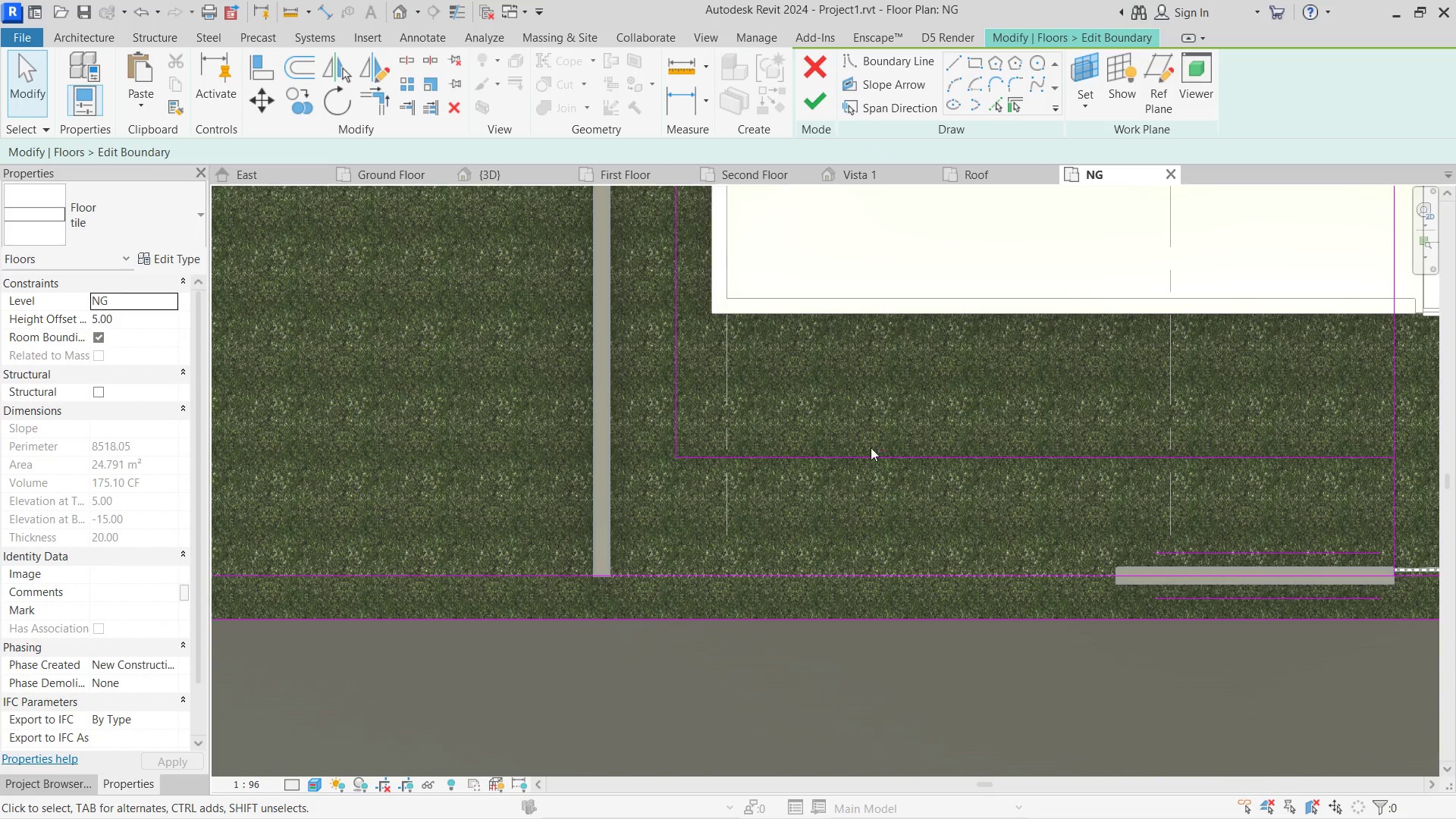 
scroll: coordinate [871, 462], scroll_direction: down, amount: 8.0
 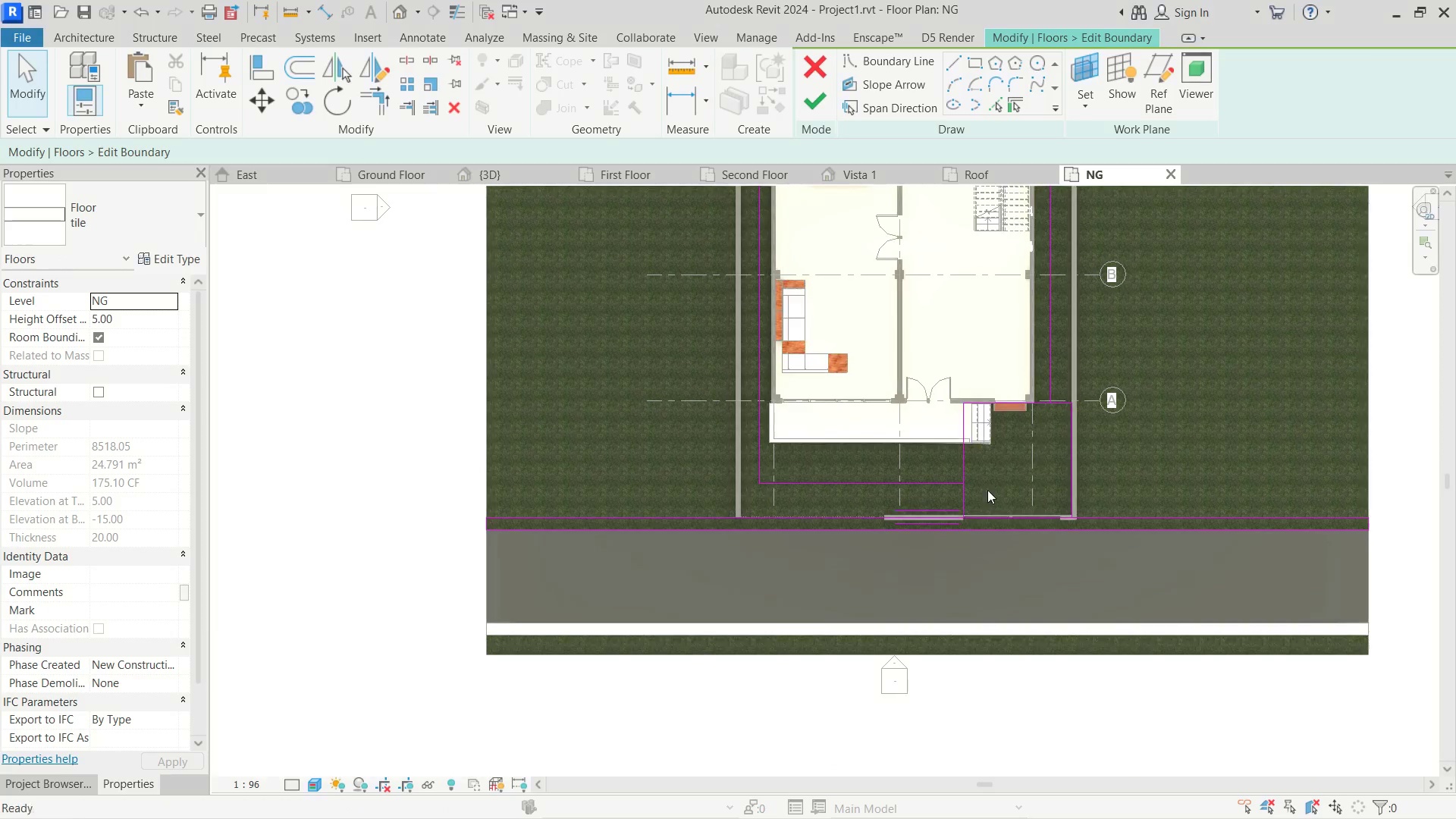 
scroll: coordinate [986, 460], scroll_direction: up, amount: 7.0
 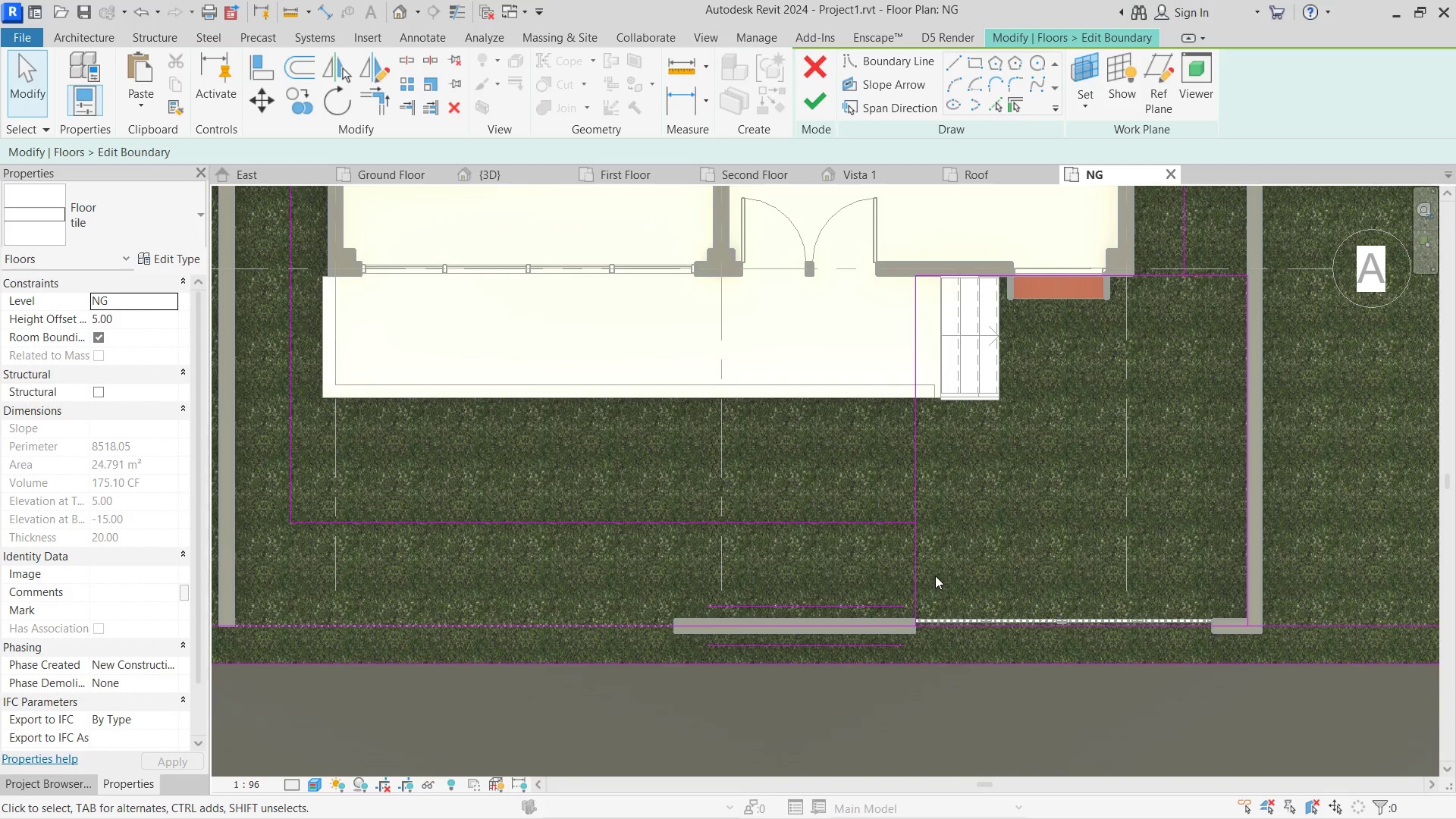 
key(T)
 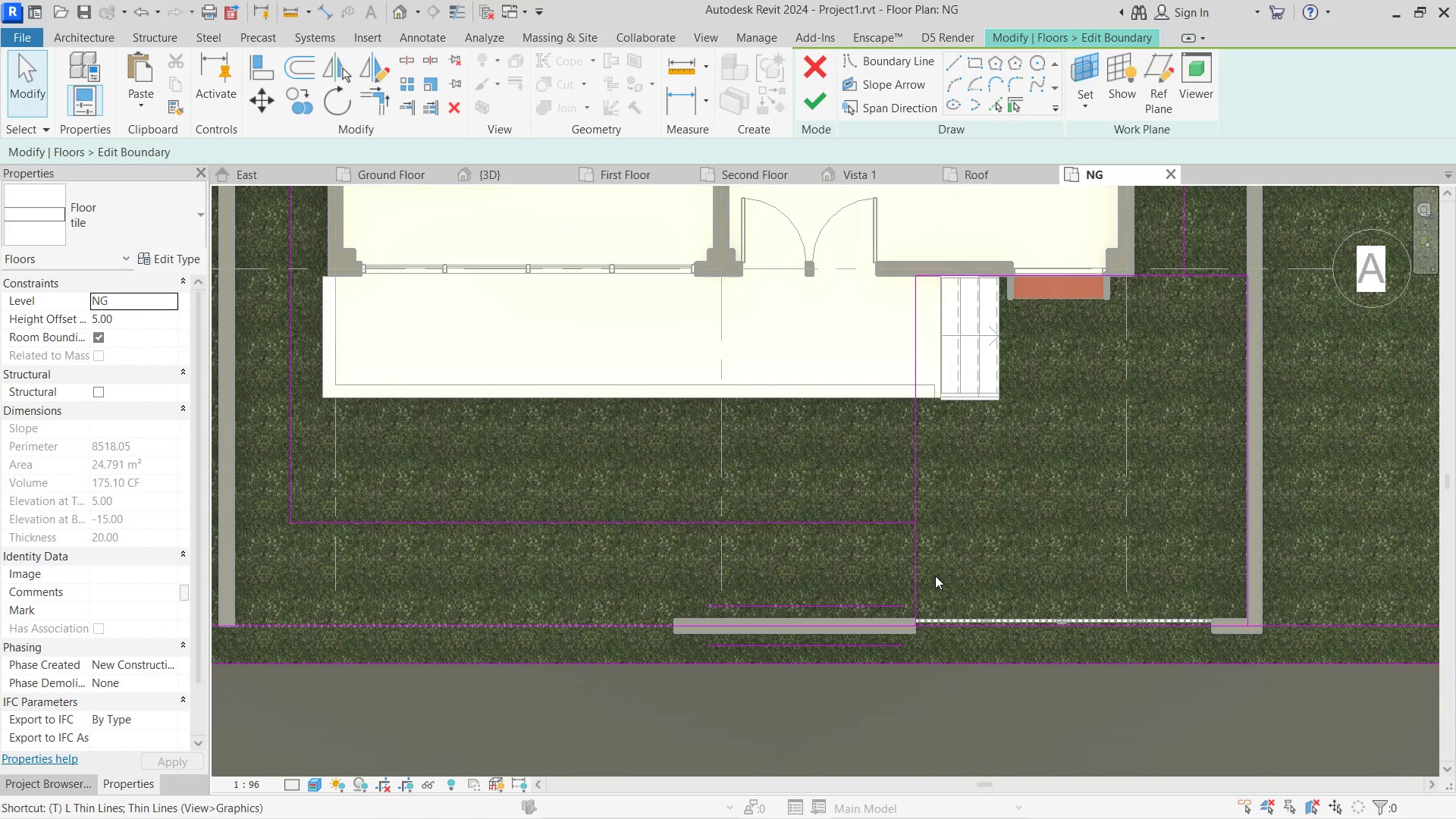 
hold_key(key=R, duration=4.86)
 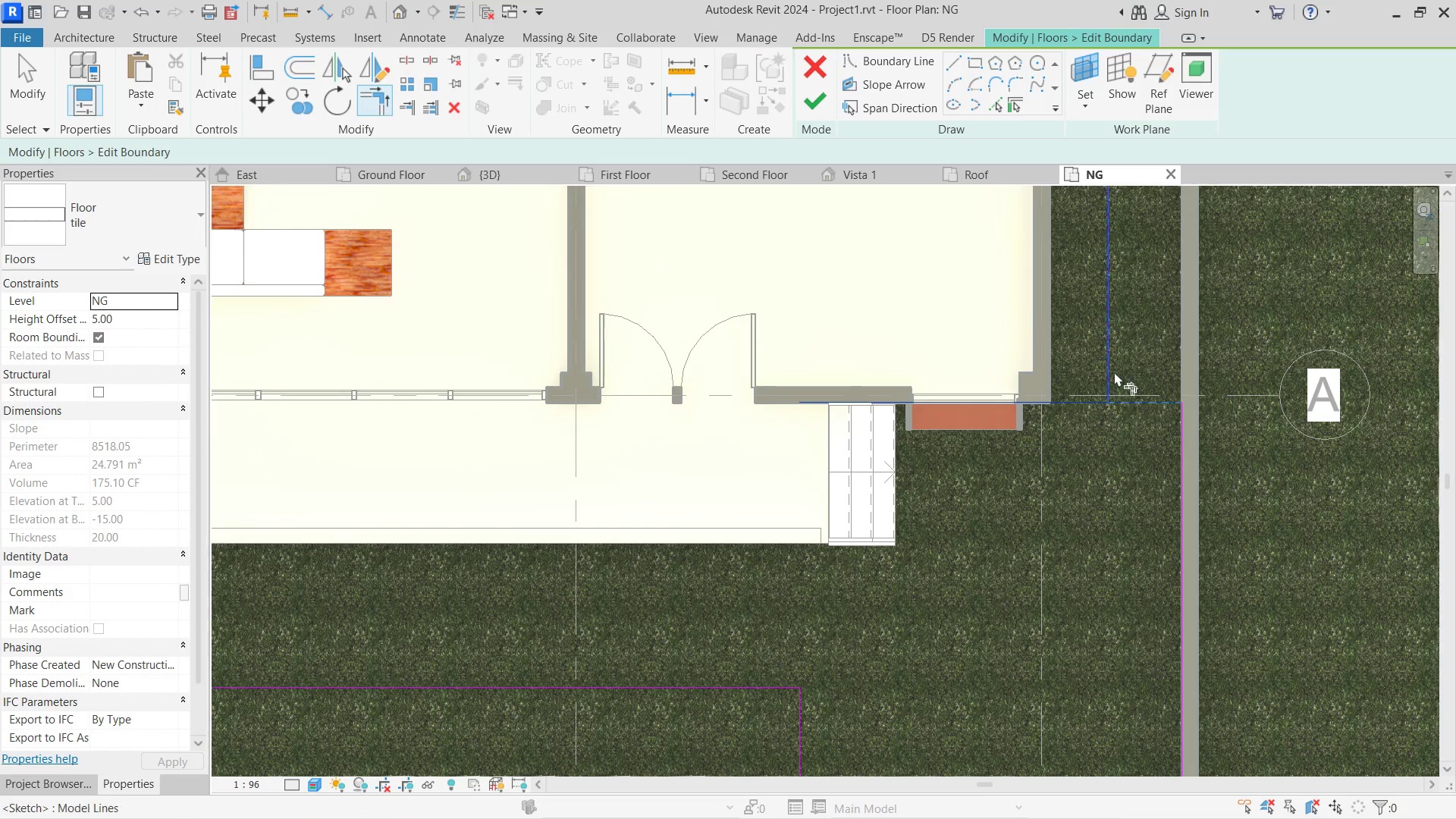 
double_click([874, 497])
 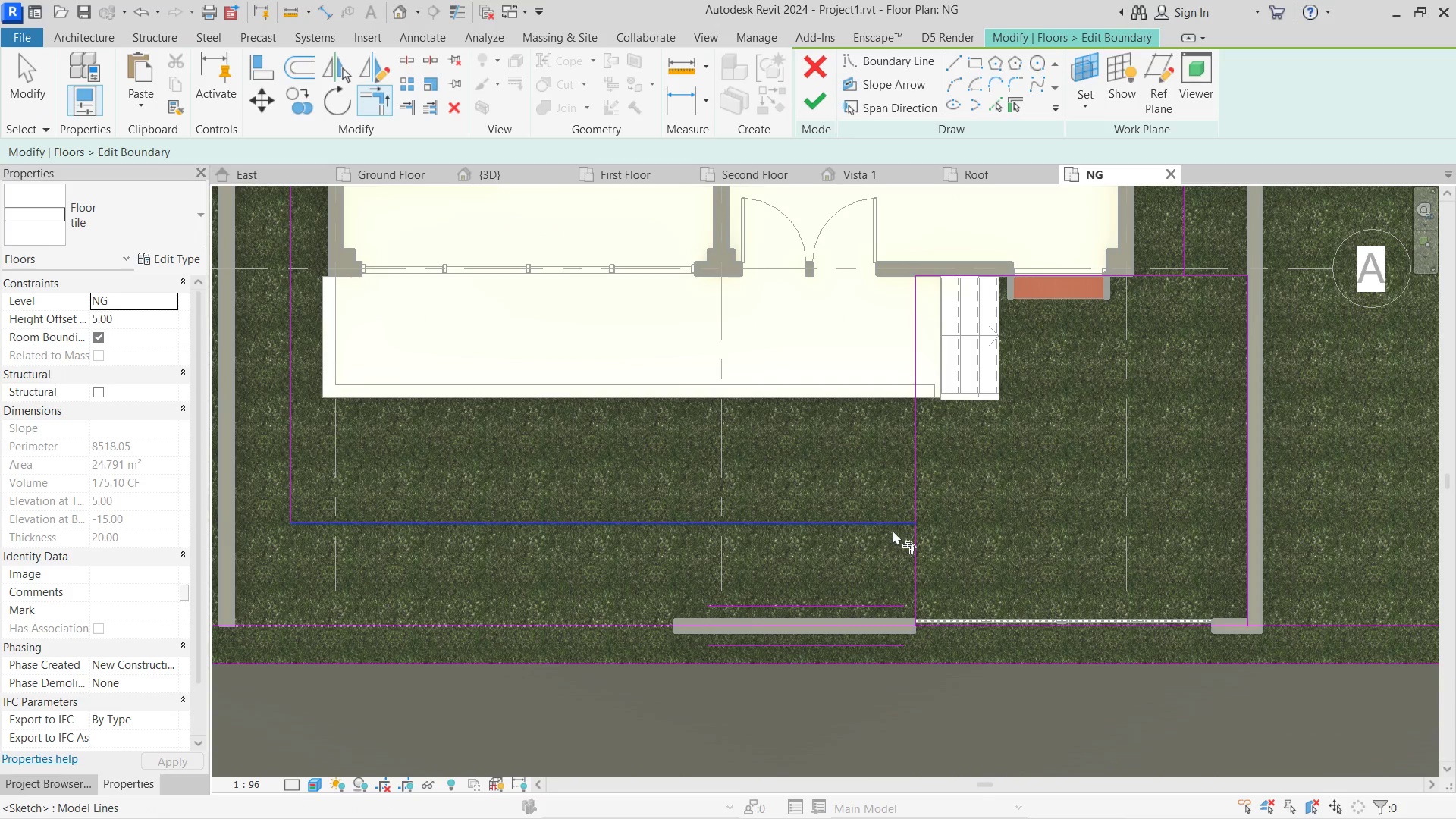 
triple_click([893, 530])
 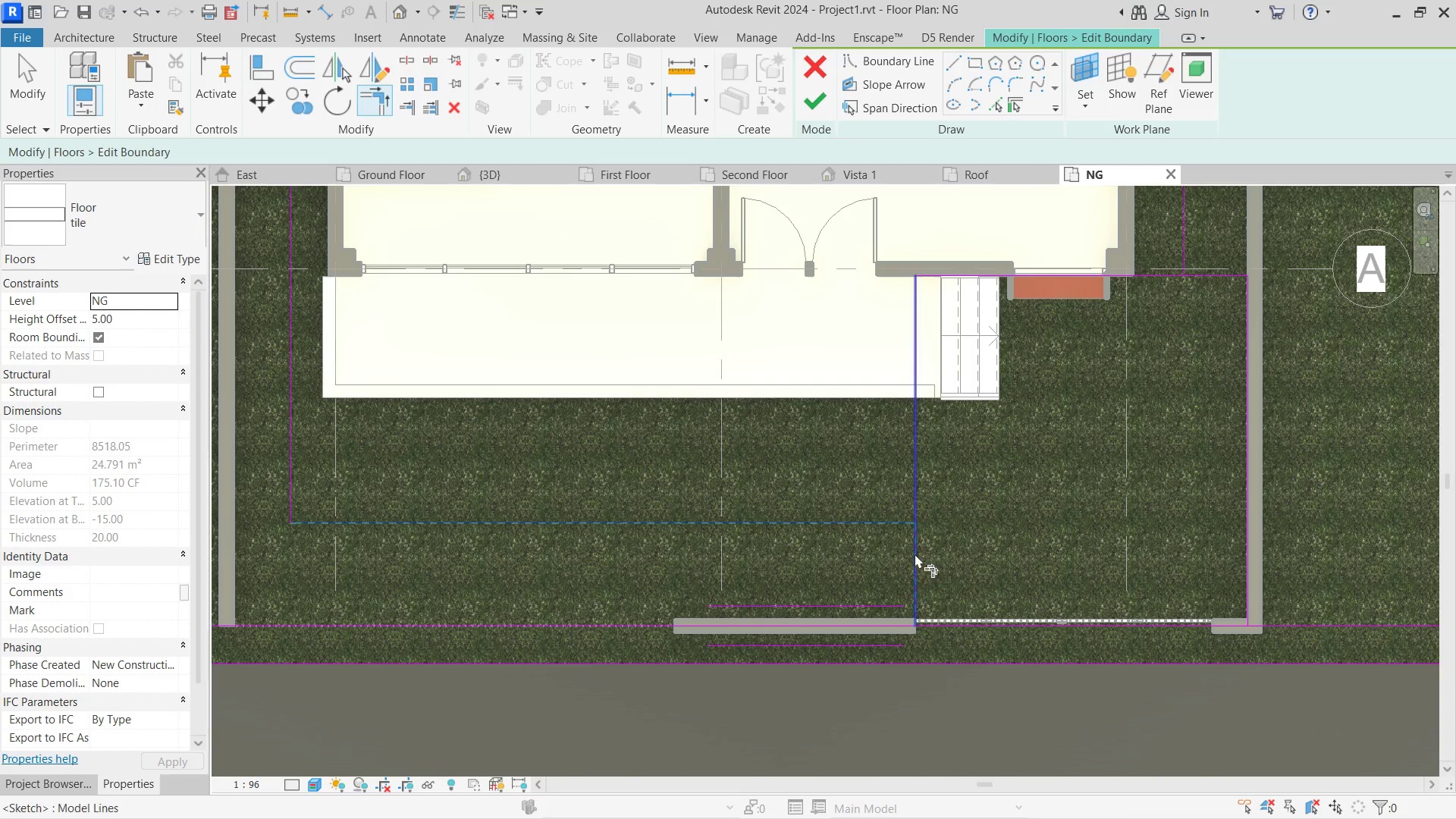 
left_click([905, 542])
 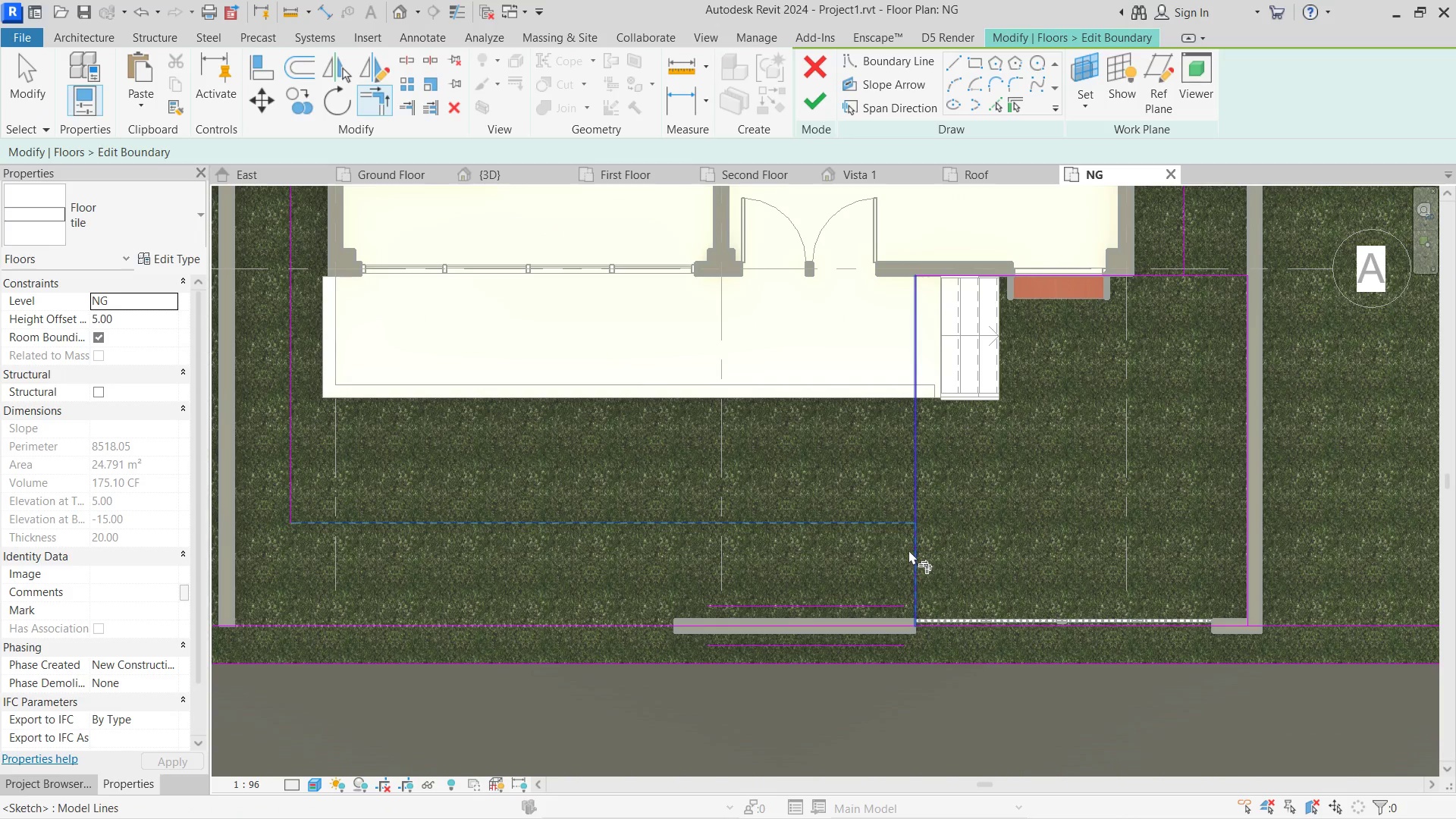 
double_click([912, 555])
 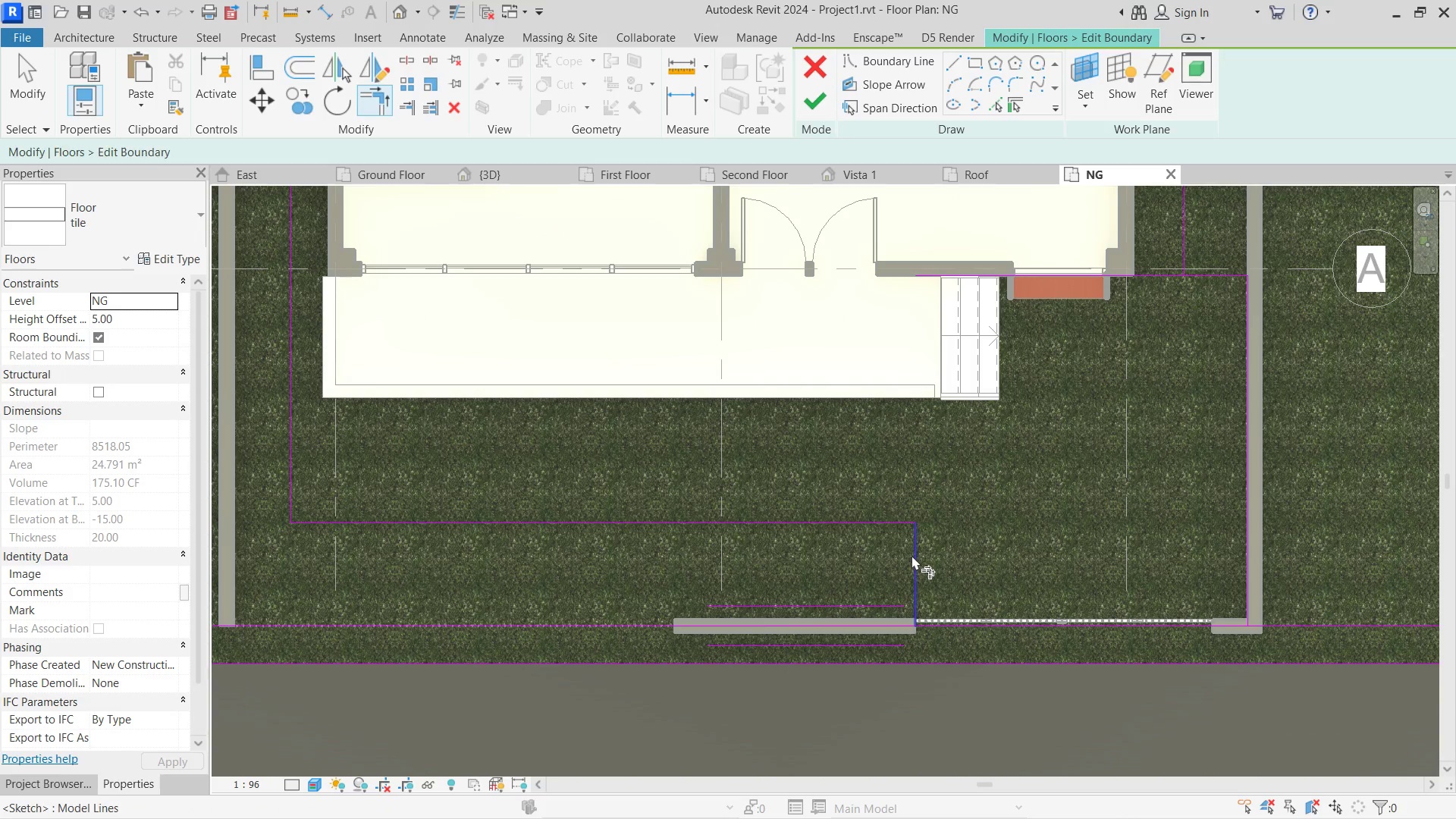 
key(Escape)
 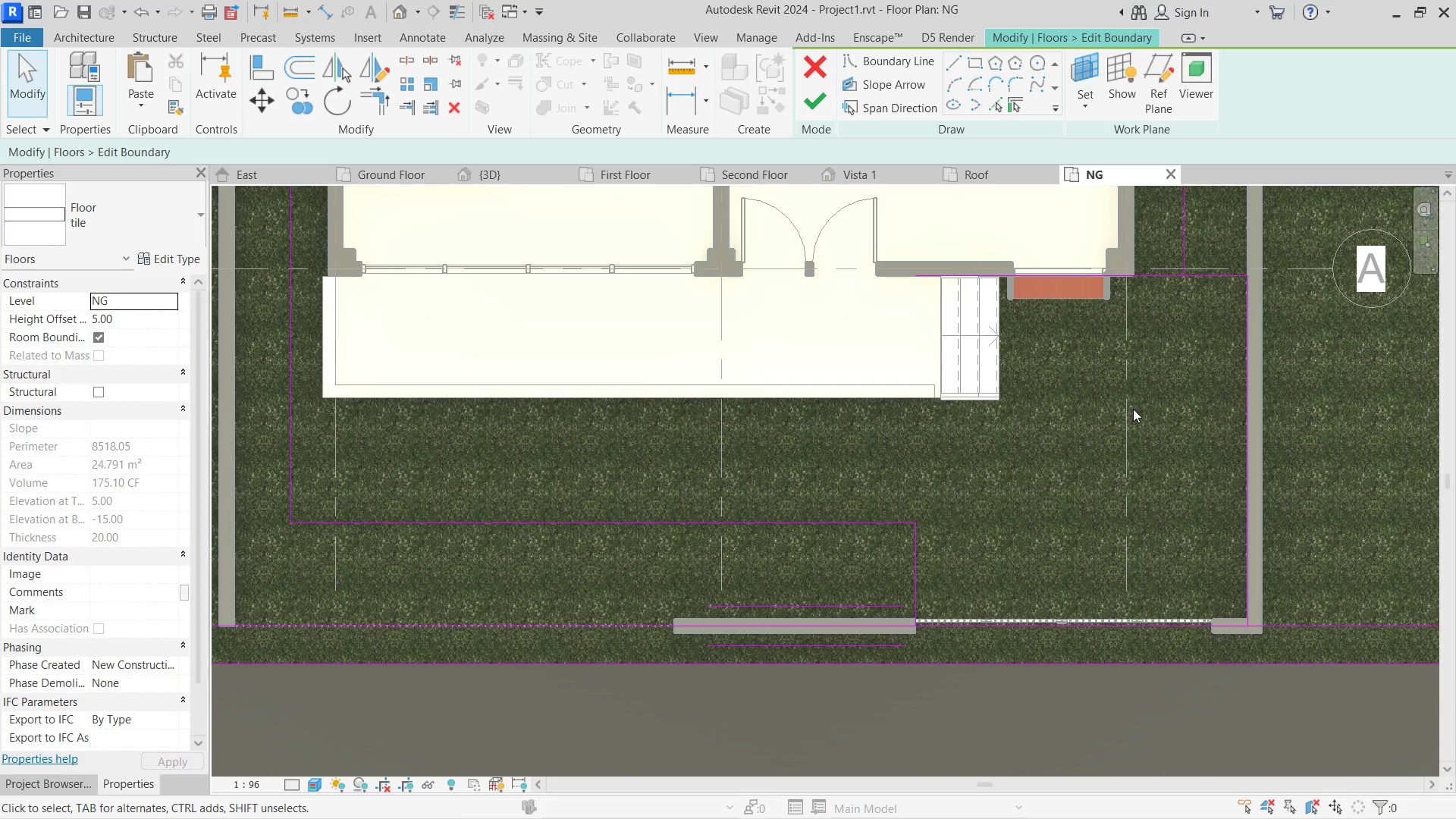 
scroll: coordinate [1037, 585], scroll_direction: up, amount: 1.0
 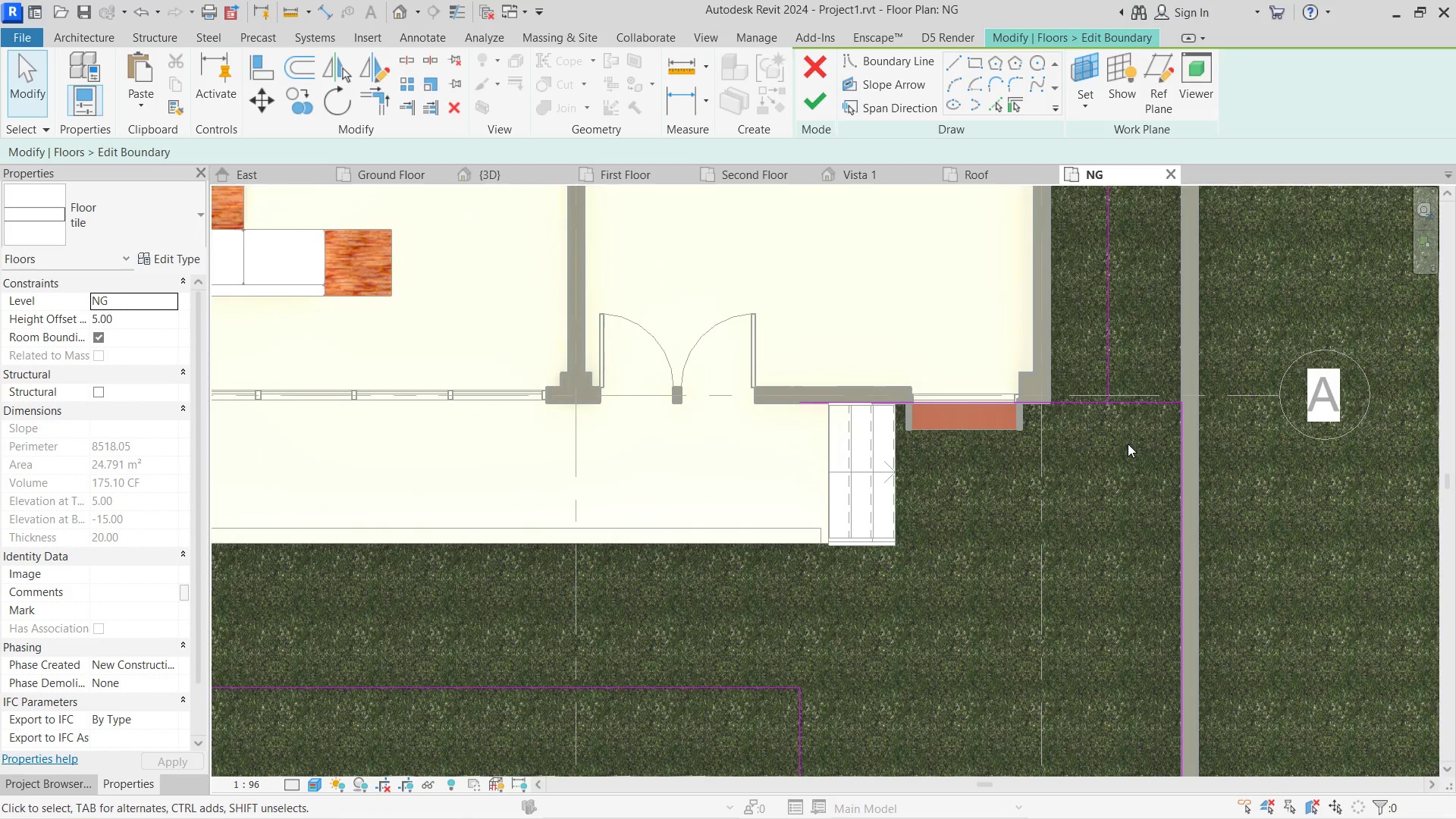 
key(T)
 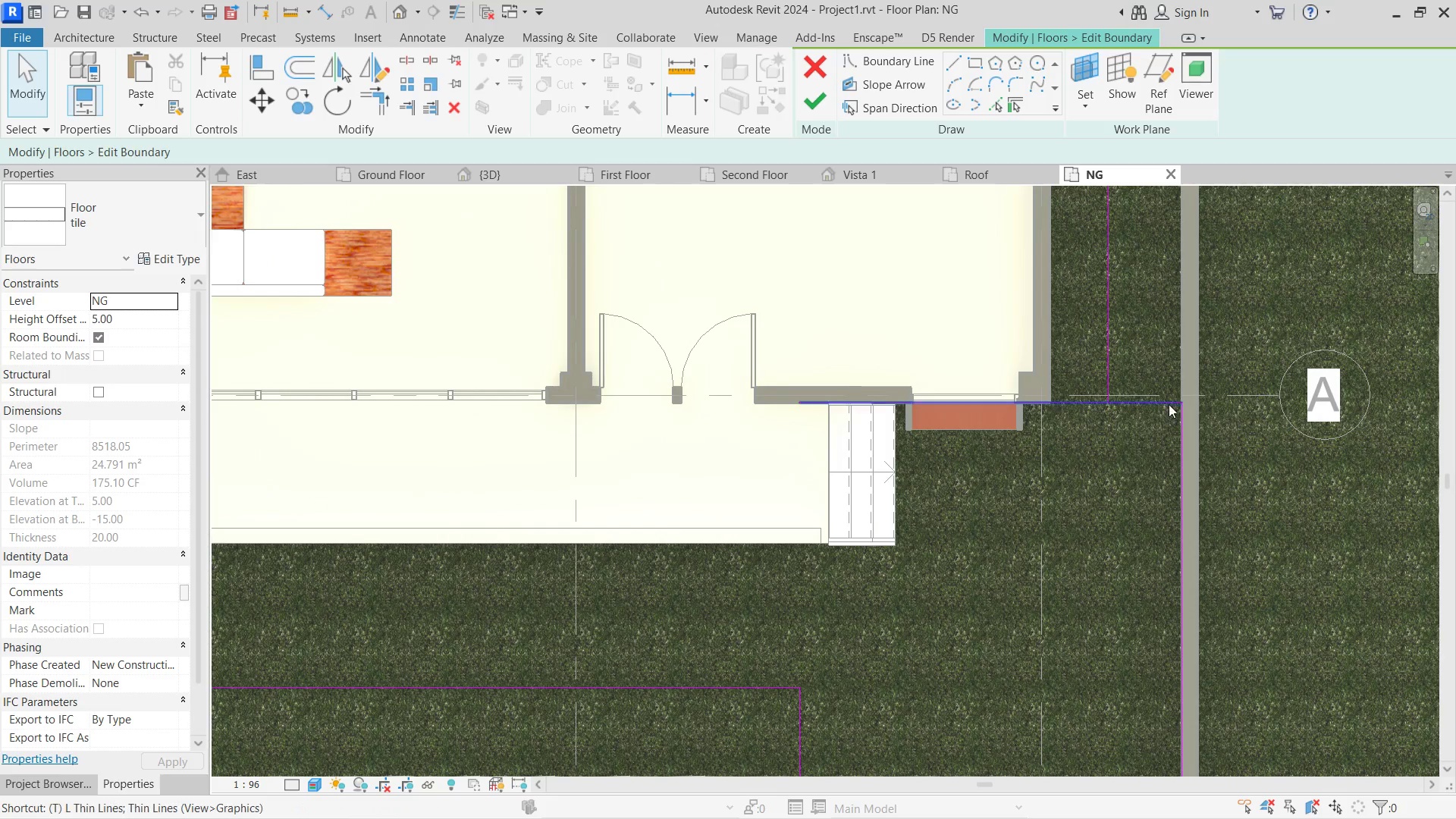 
hold_key(key=R, duration=4.56)
 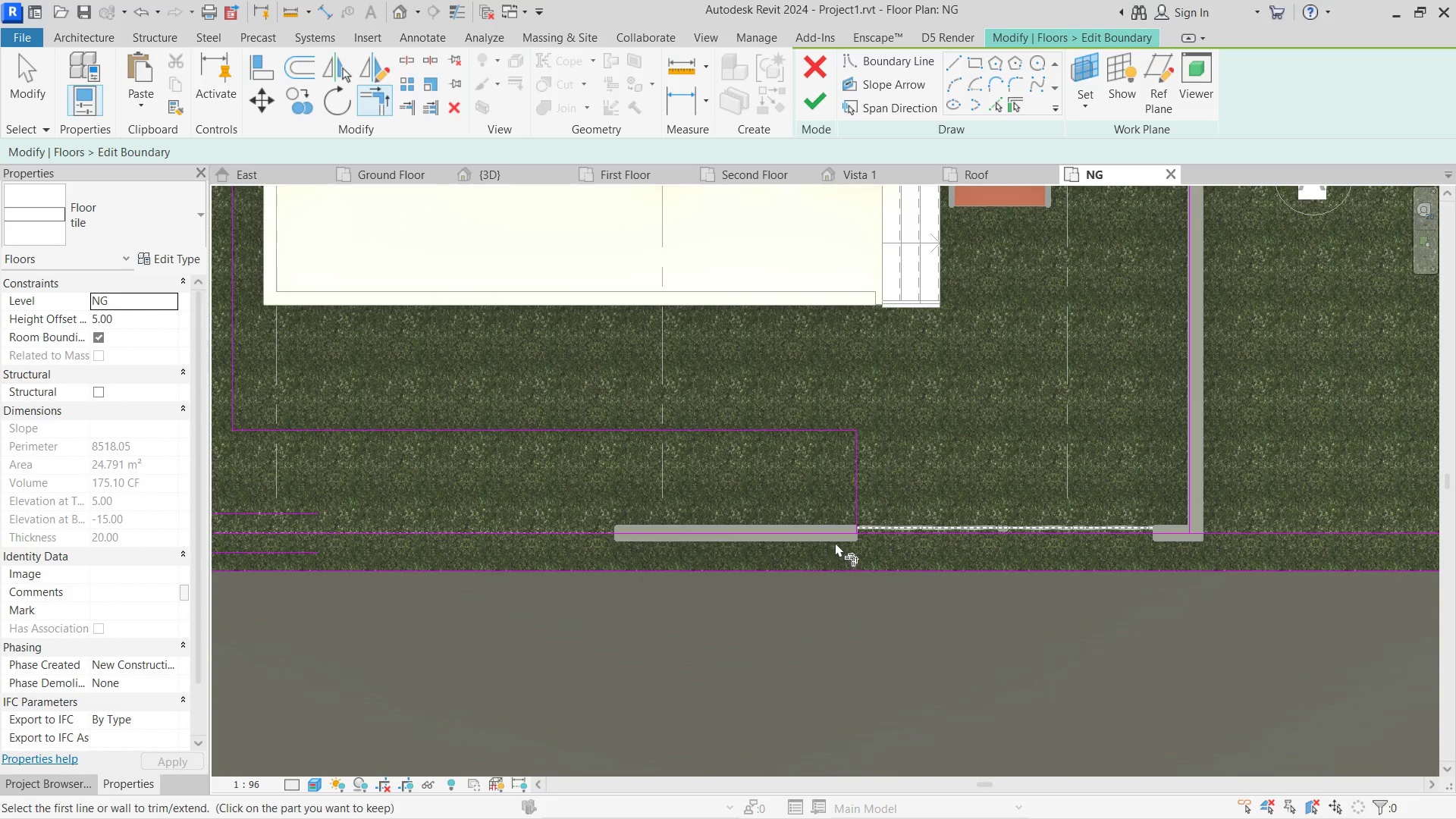 
double_click([1114, 372])
 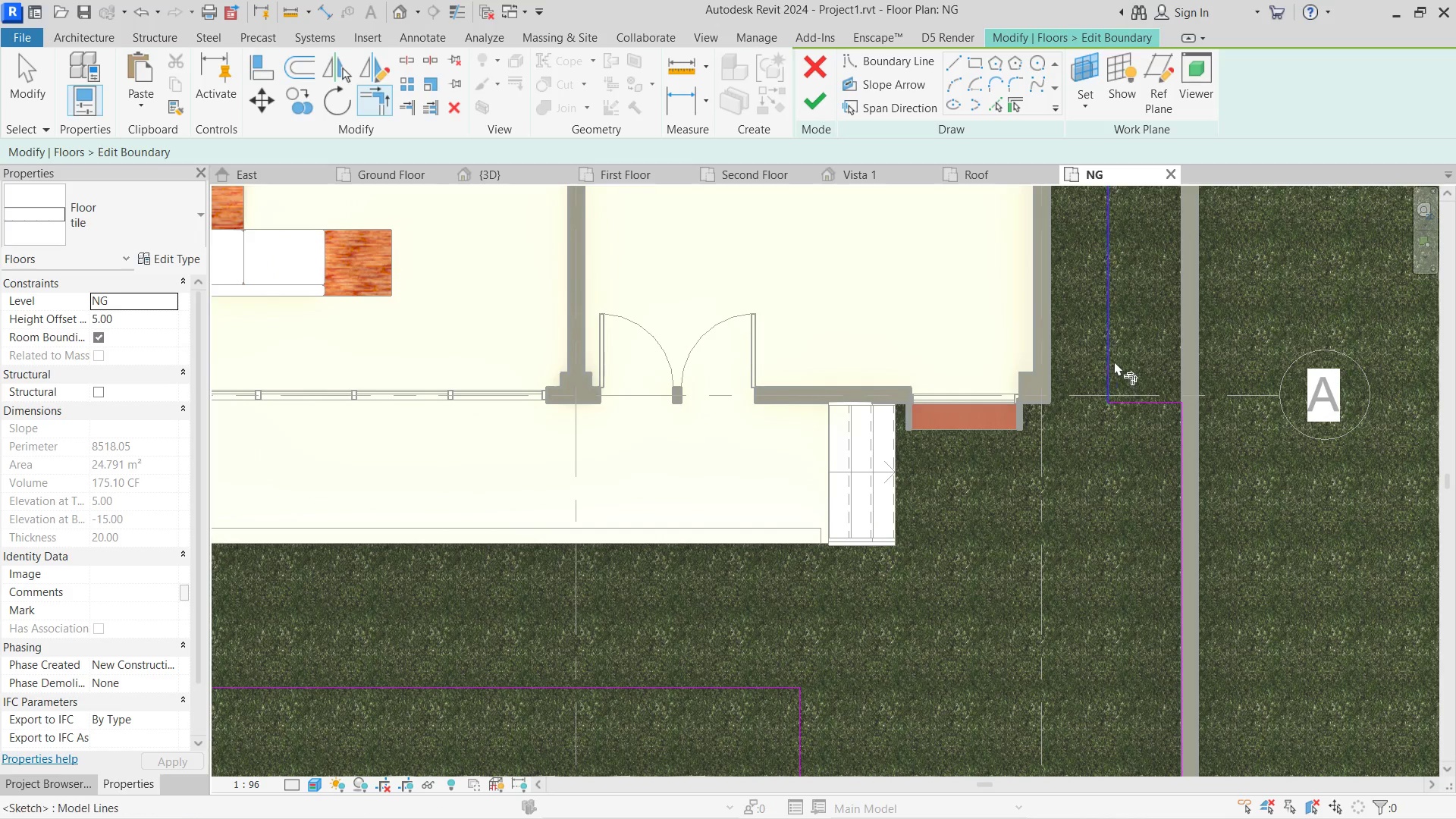 
scroll: coordinate [1114, 361], scroll_direction: down, amount: 5.0
 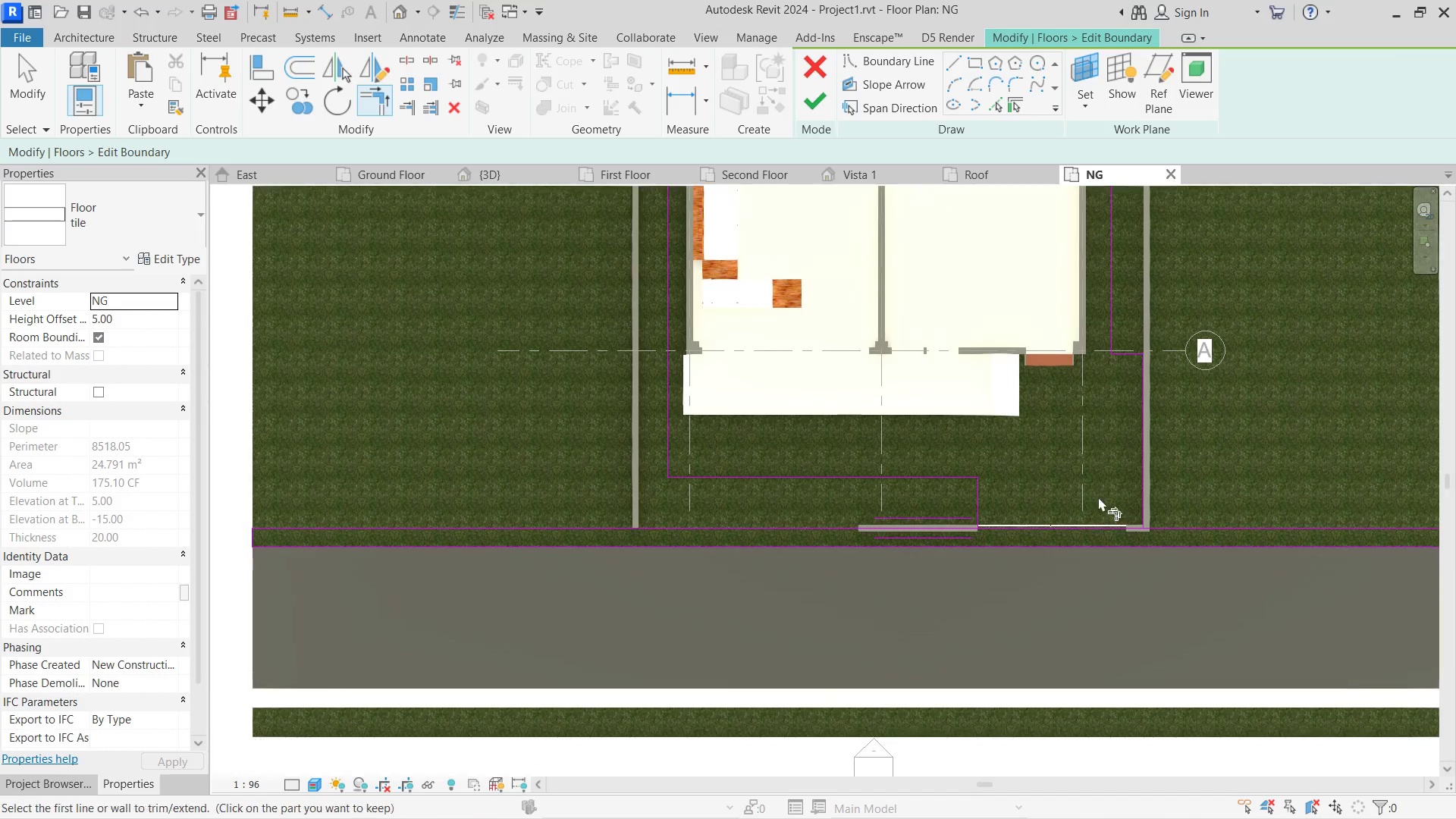 
scroll: coordinate [1098, 519], scroll_direction: up, amount: 4.0
 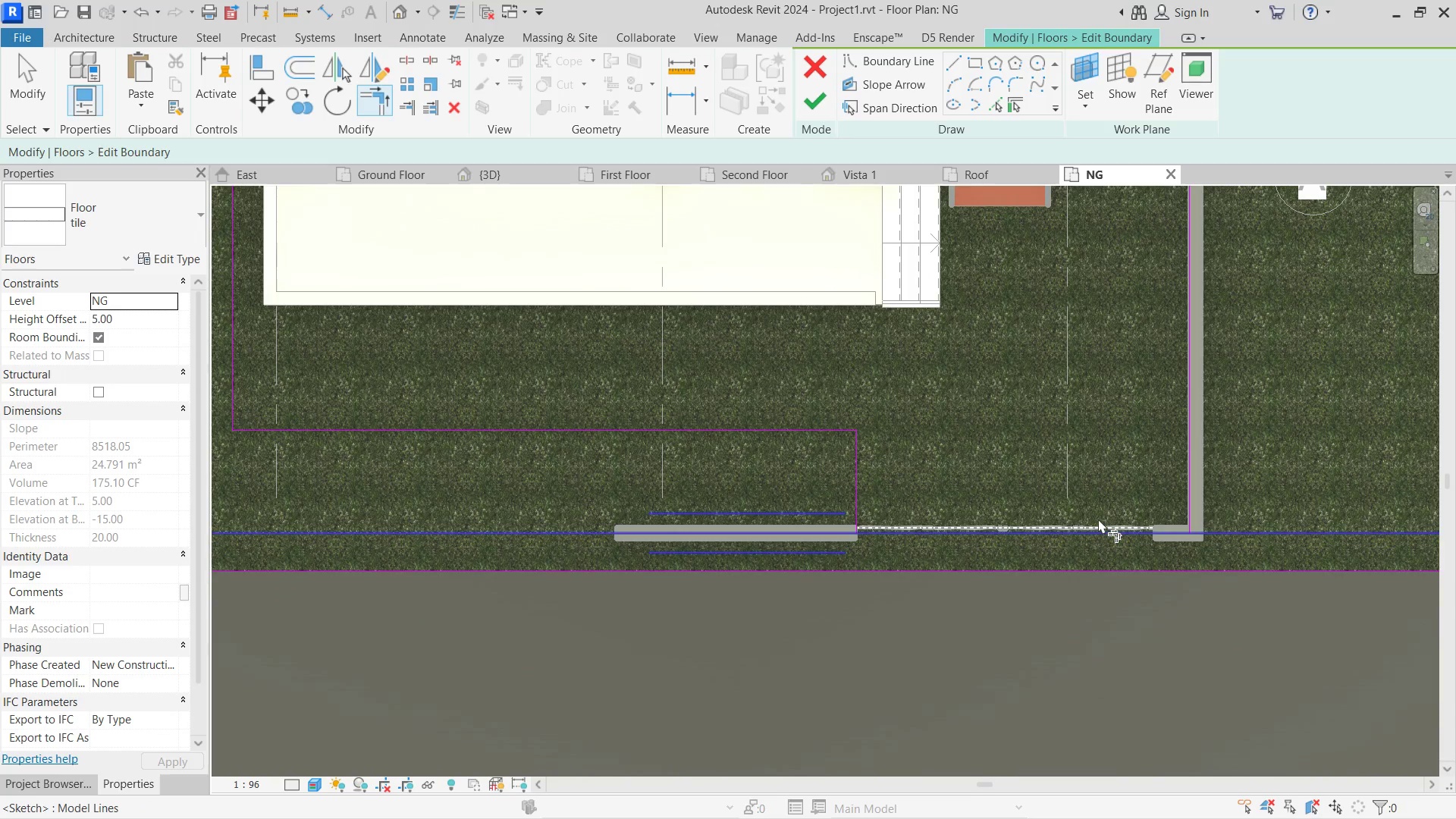 
type(sl)
 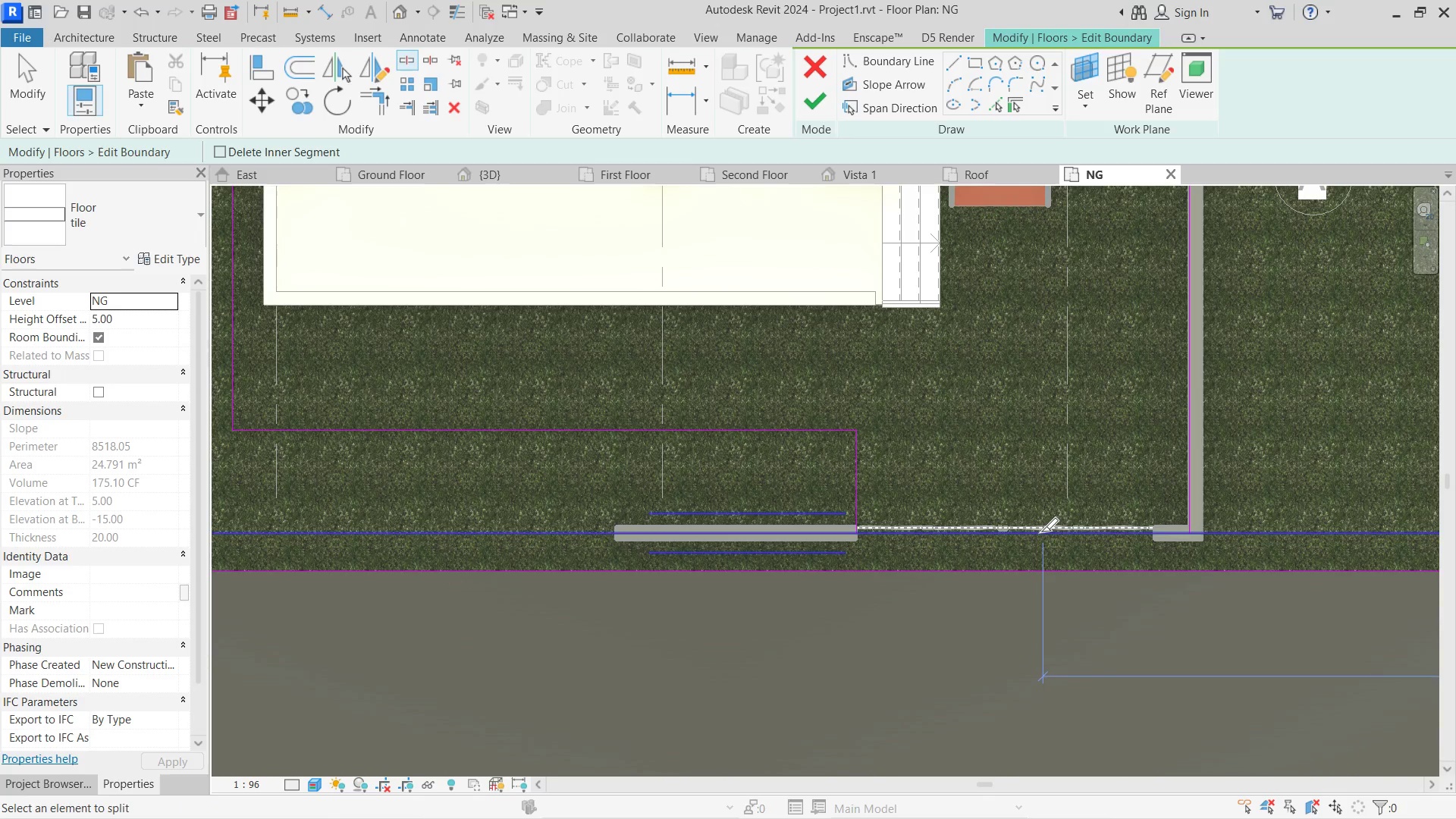 
key(Escape)
 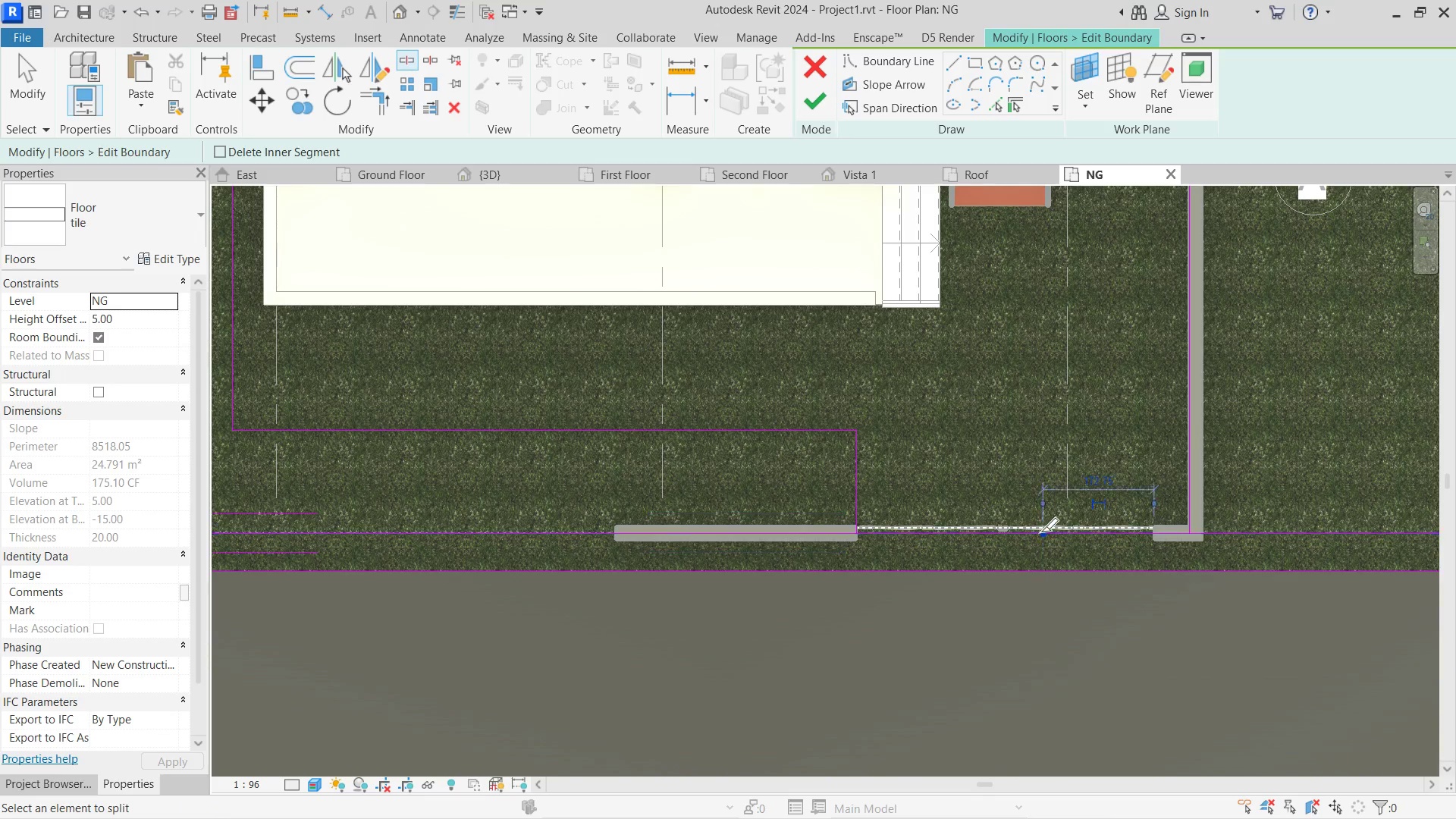 
hold_key(key=Escape, duration=2.25)
 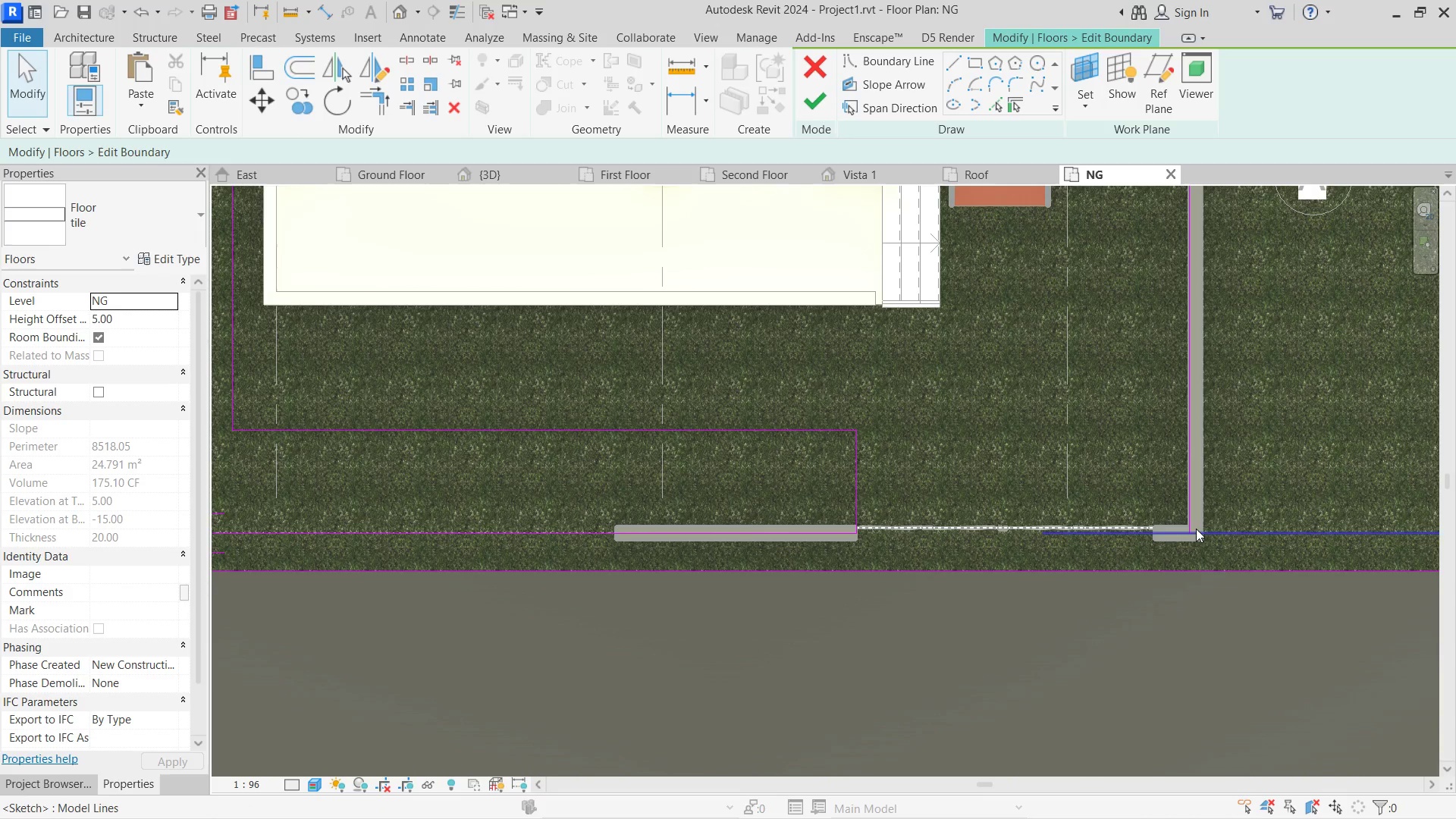 
key(T)
 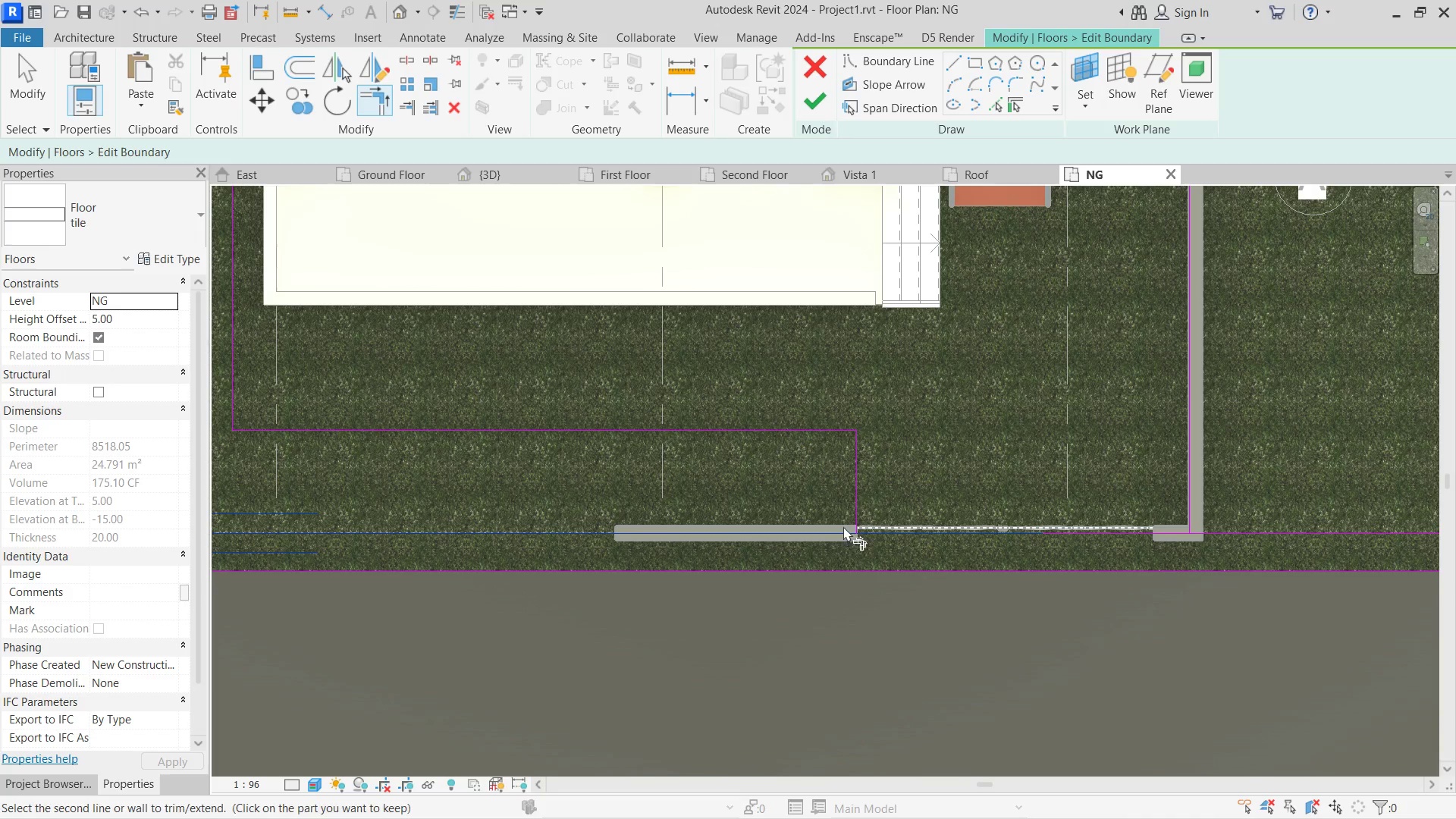 
double_click([857, 508])
 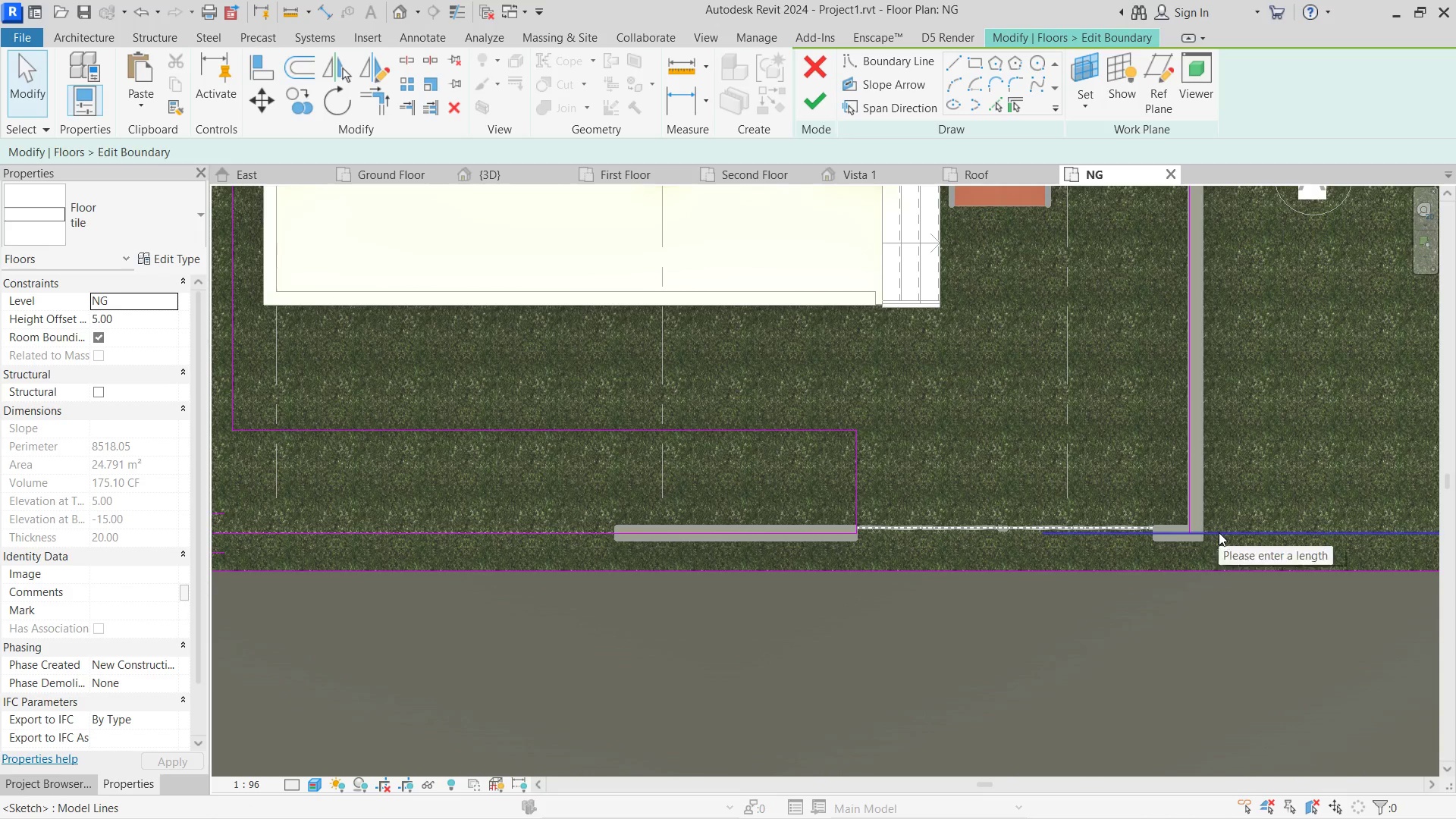 
double_click([1184, 507])
 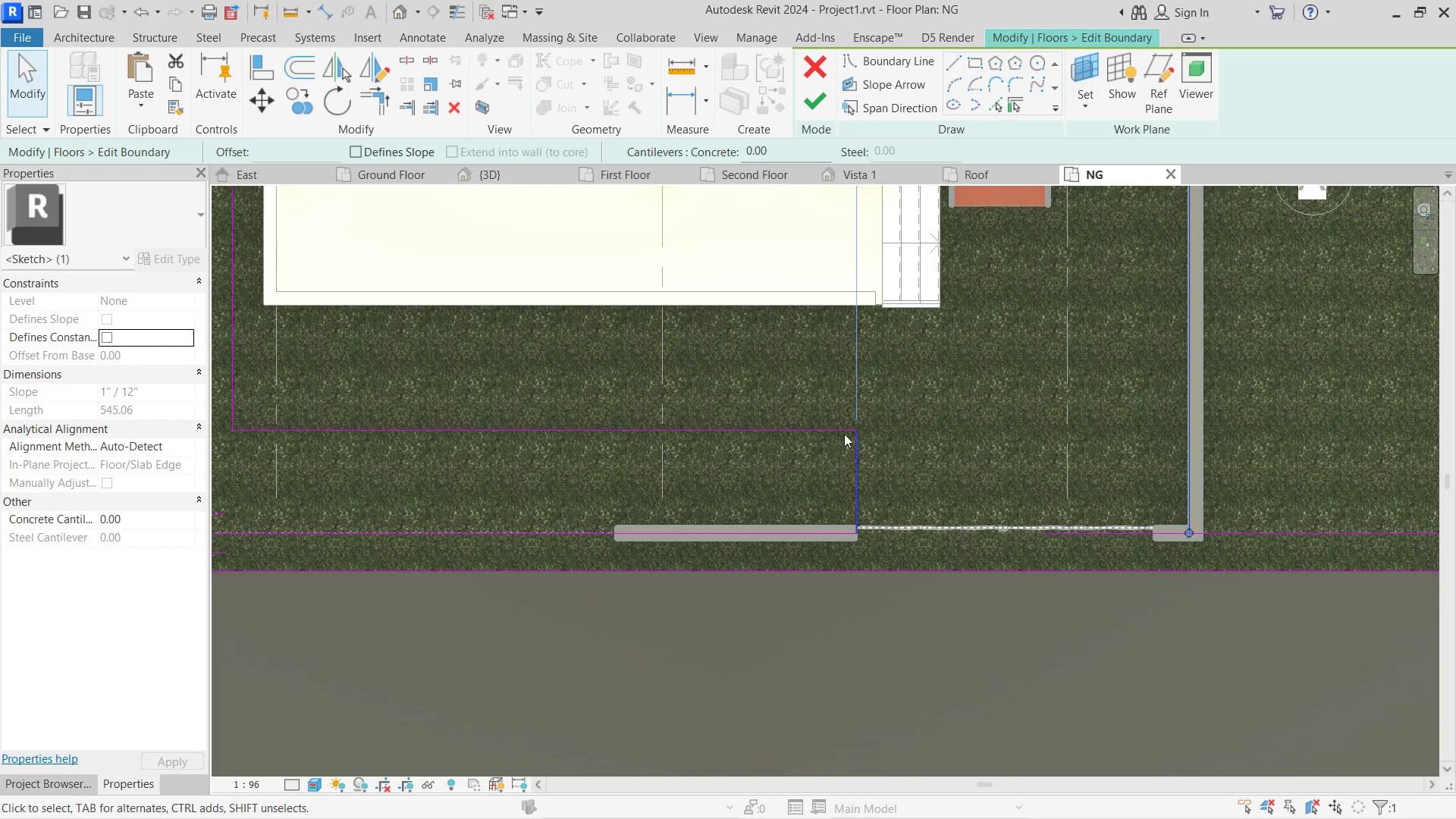 
key(Escape)
 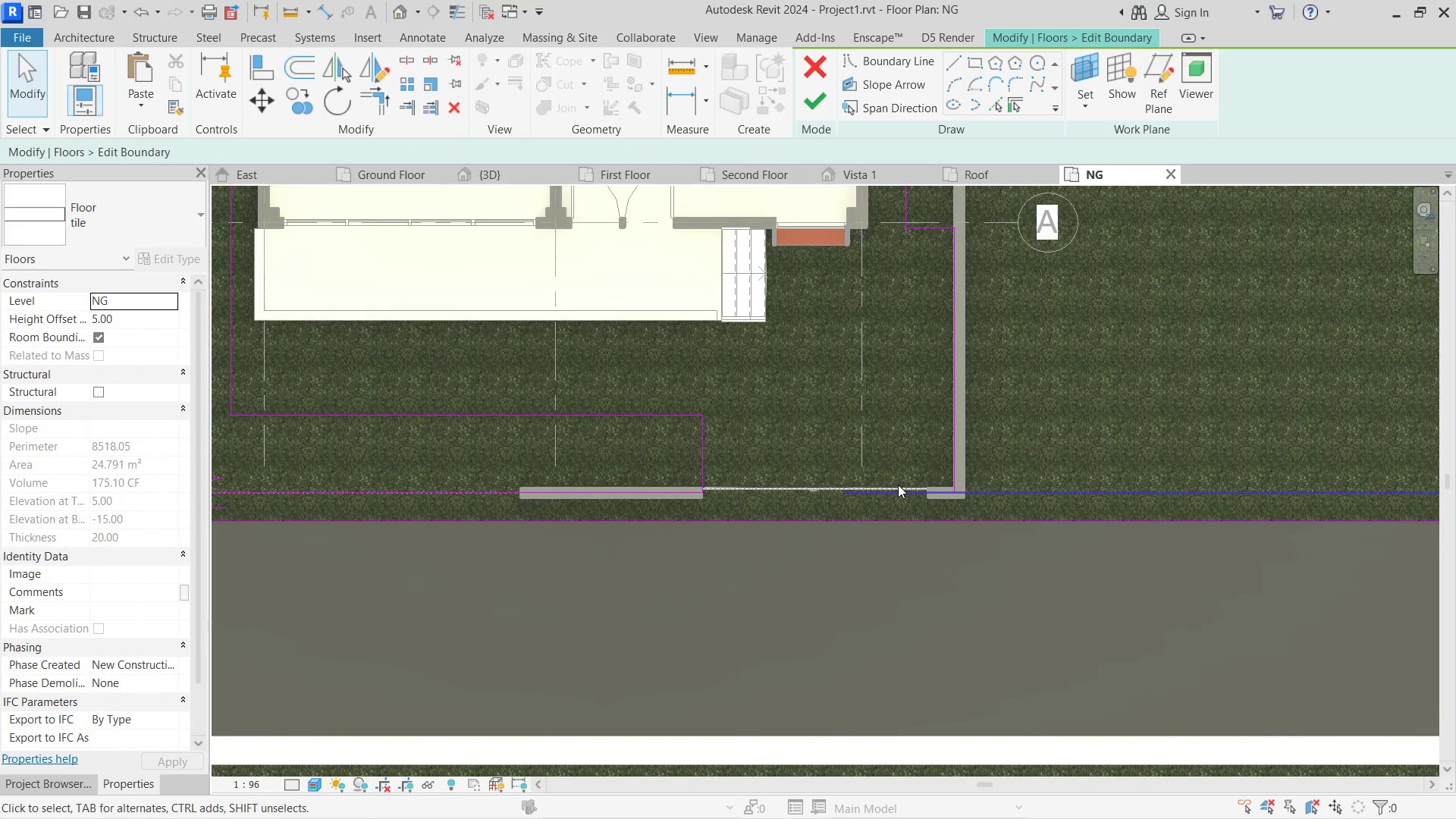 
scroll: coordinate [1019, 441], scroll_direction: down, amount: 2.0
 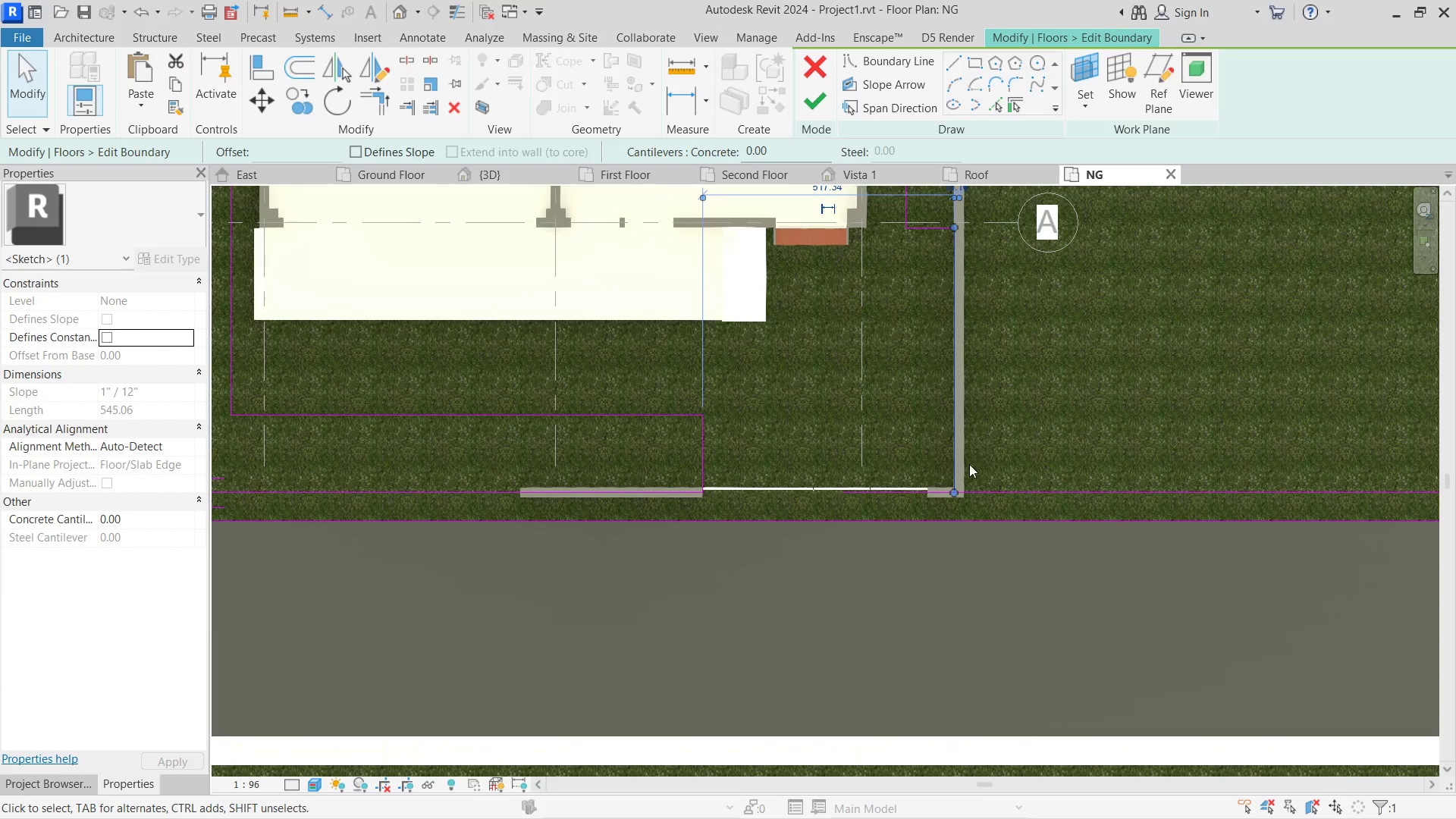 
key(Escape)
type(tr)
 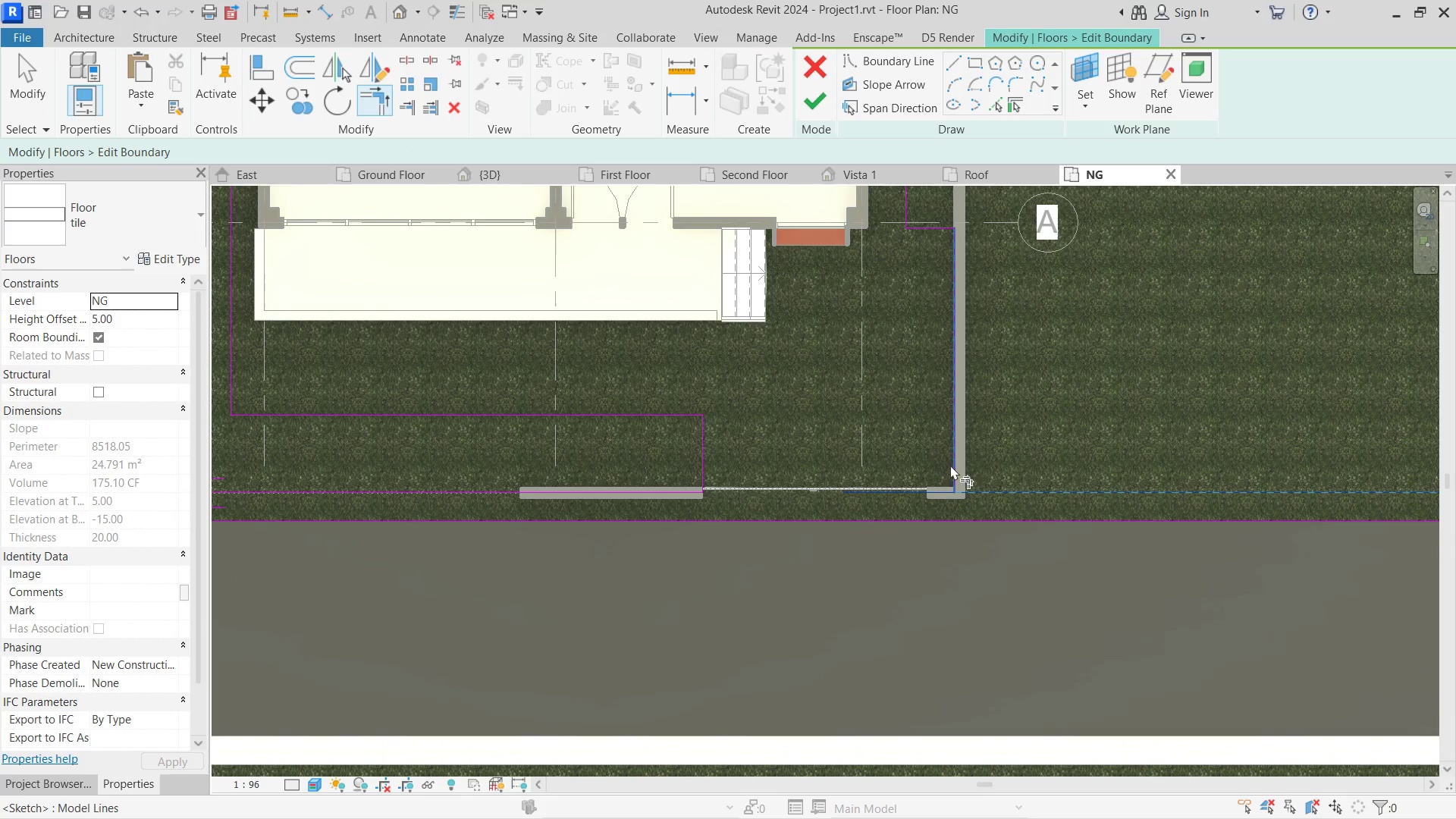 
double_click([947, 463])
 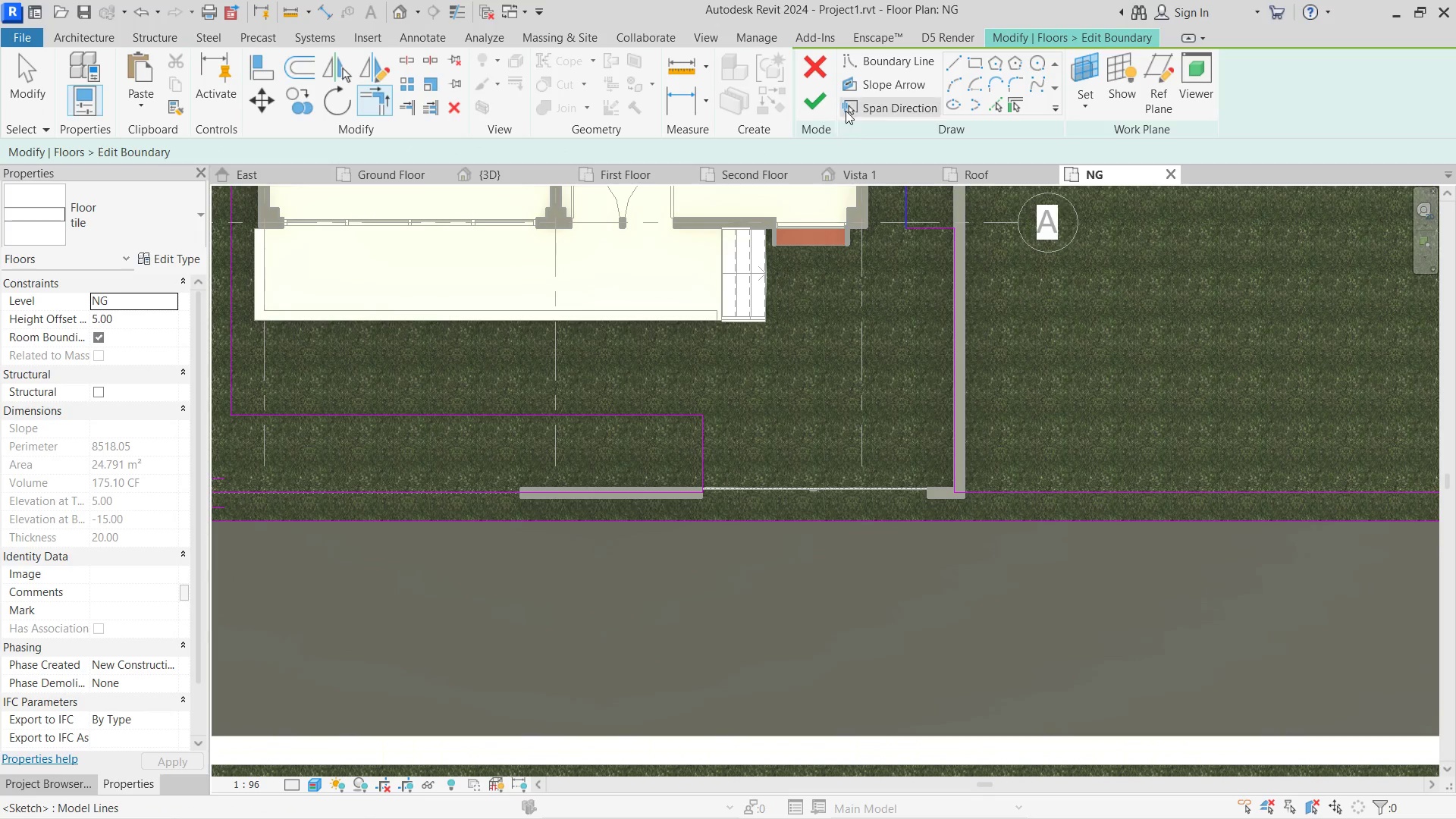 
left_click([825, 104])
 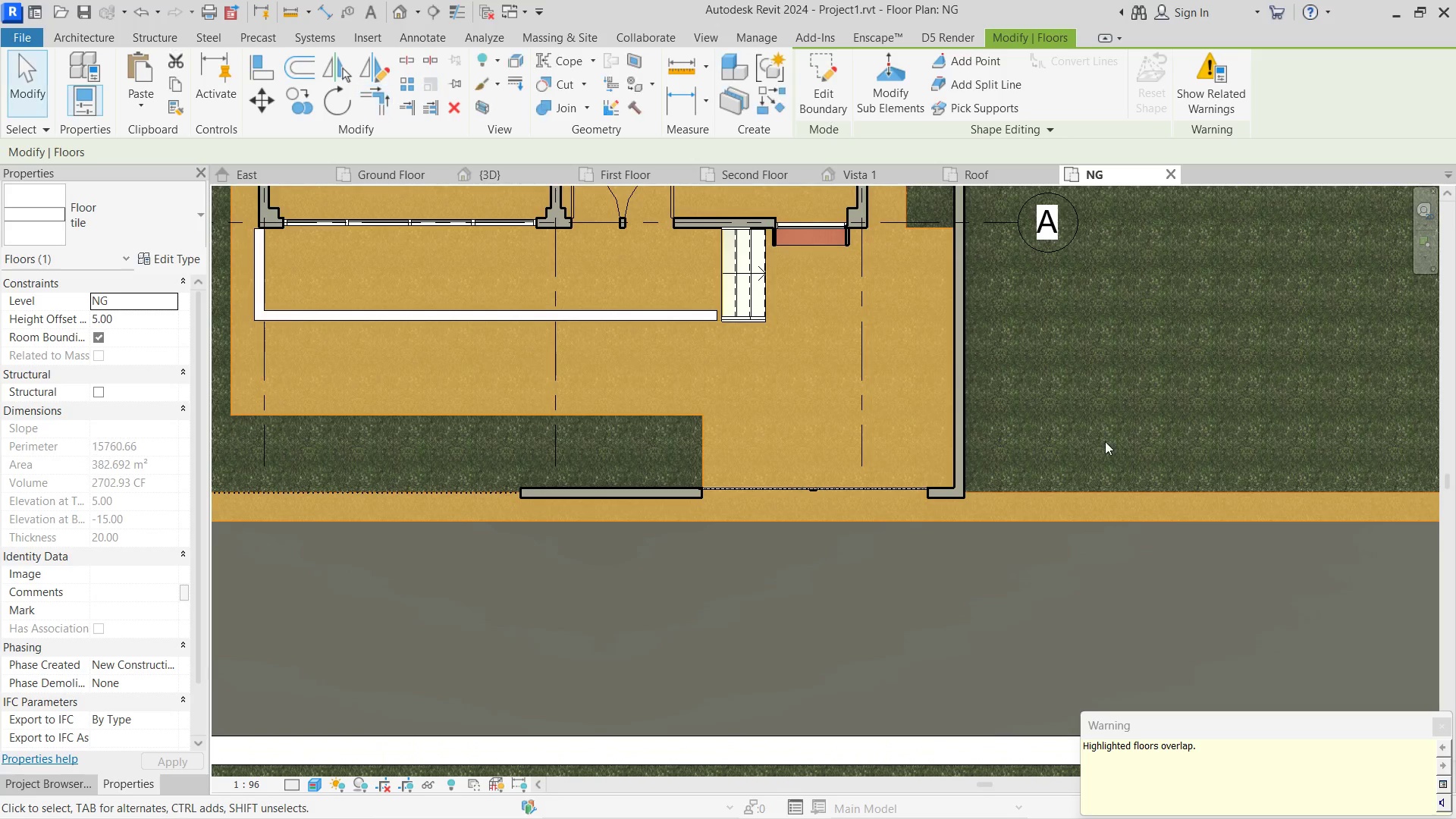 
left_click([1098, 370])
 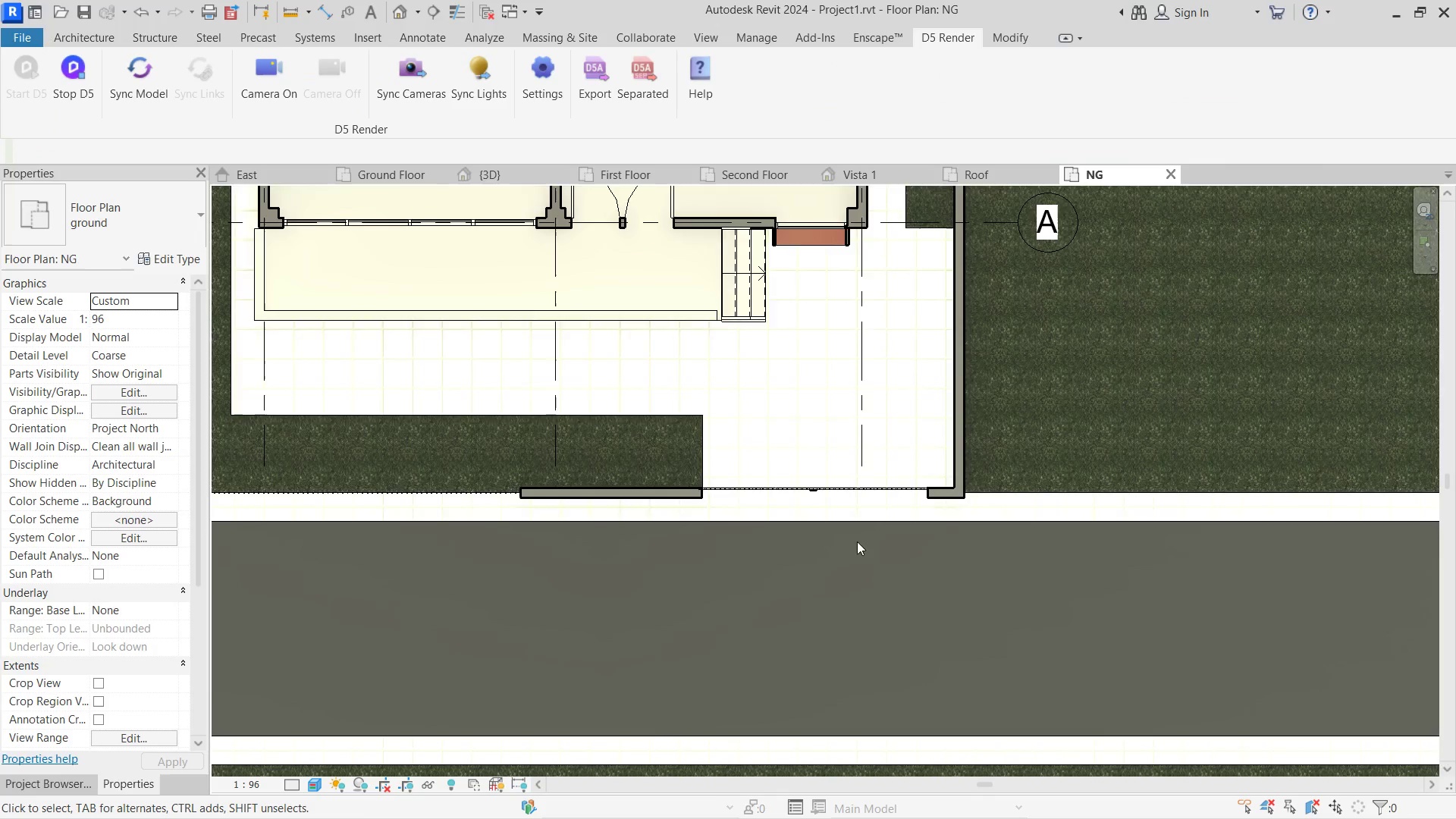 
scroll: coordinate [873, 543], scroll_direction: down, amount: 7.0
 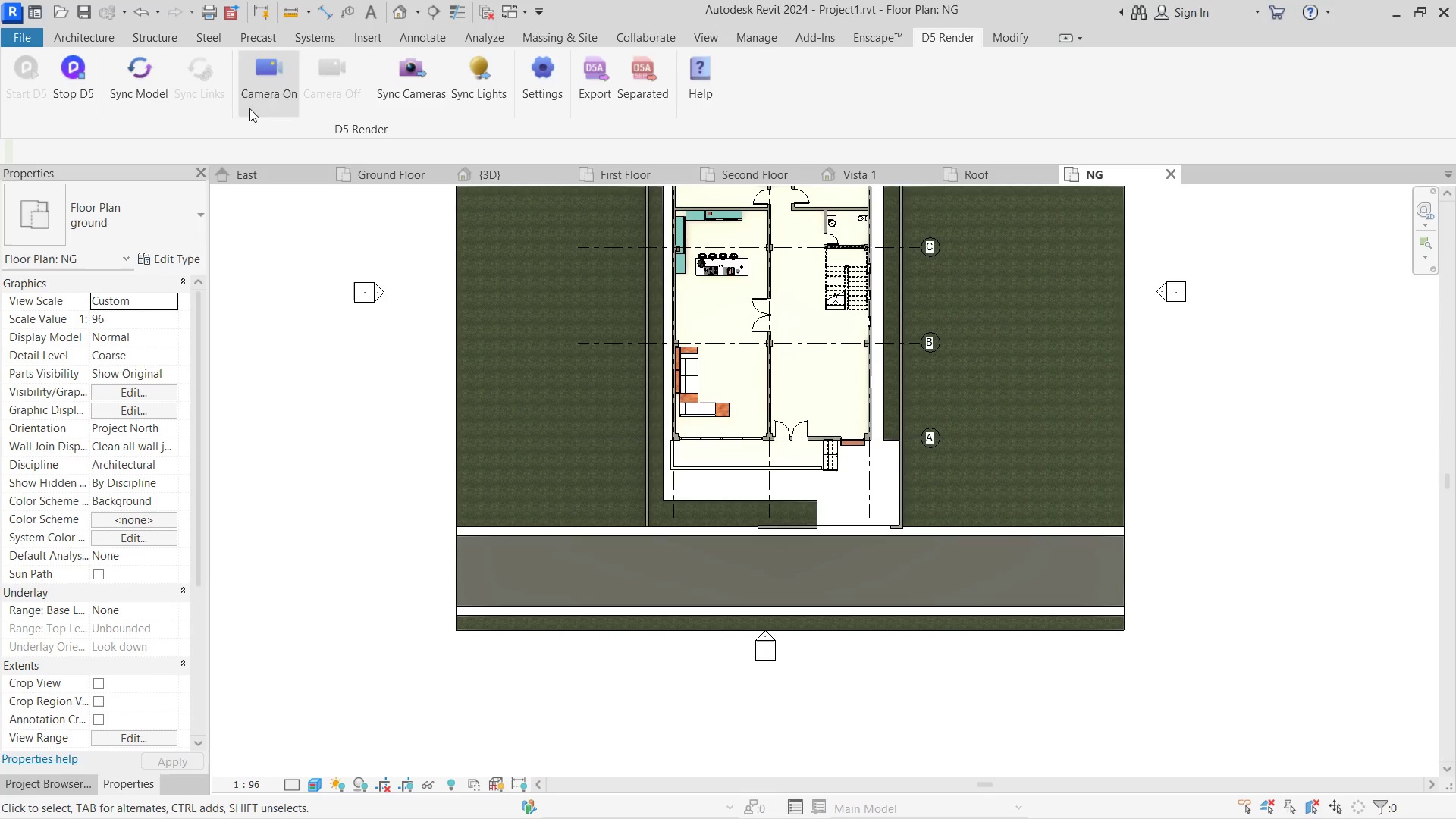 
left_click([167, 87])
 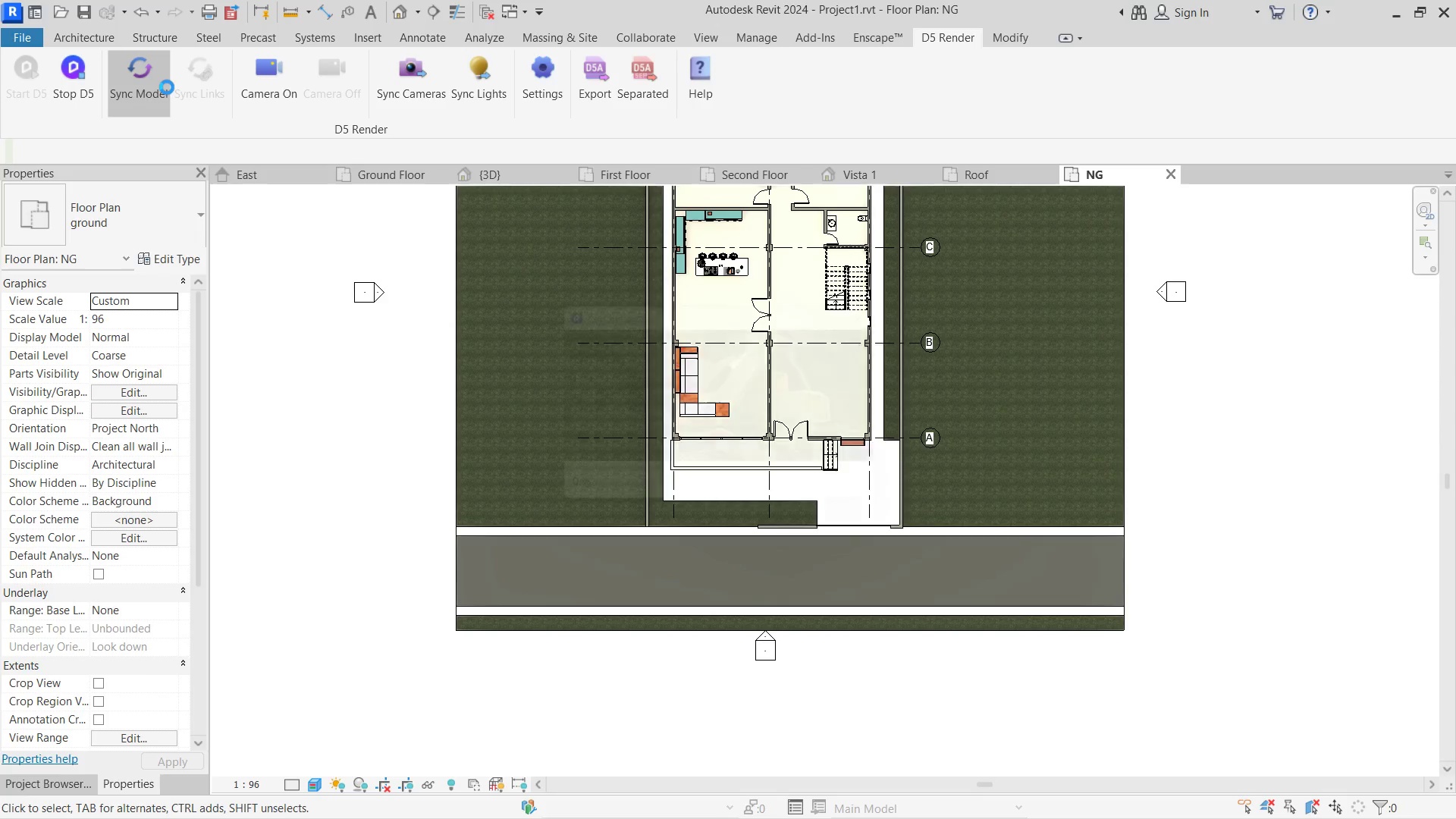 
key(Alt+Tab)
 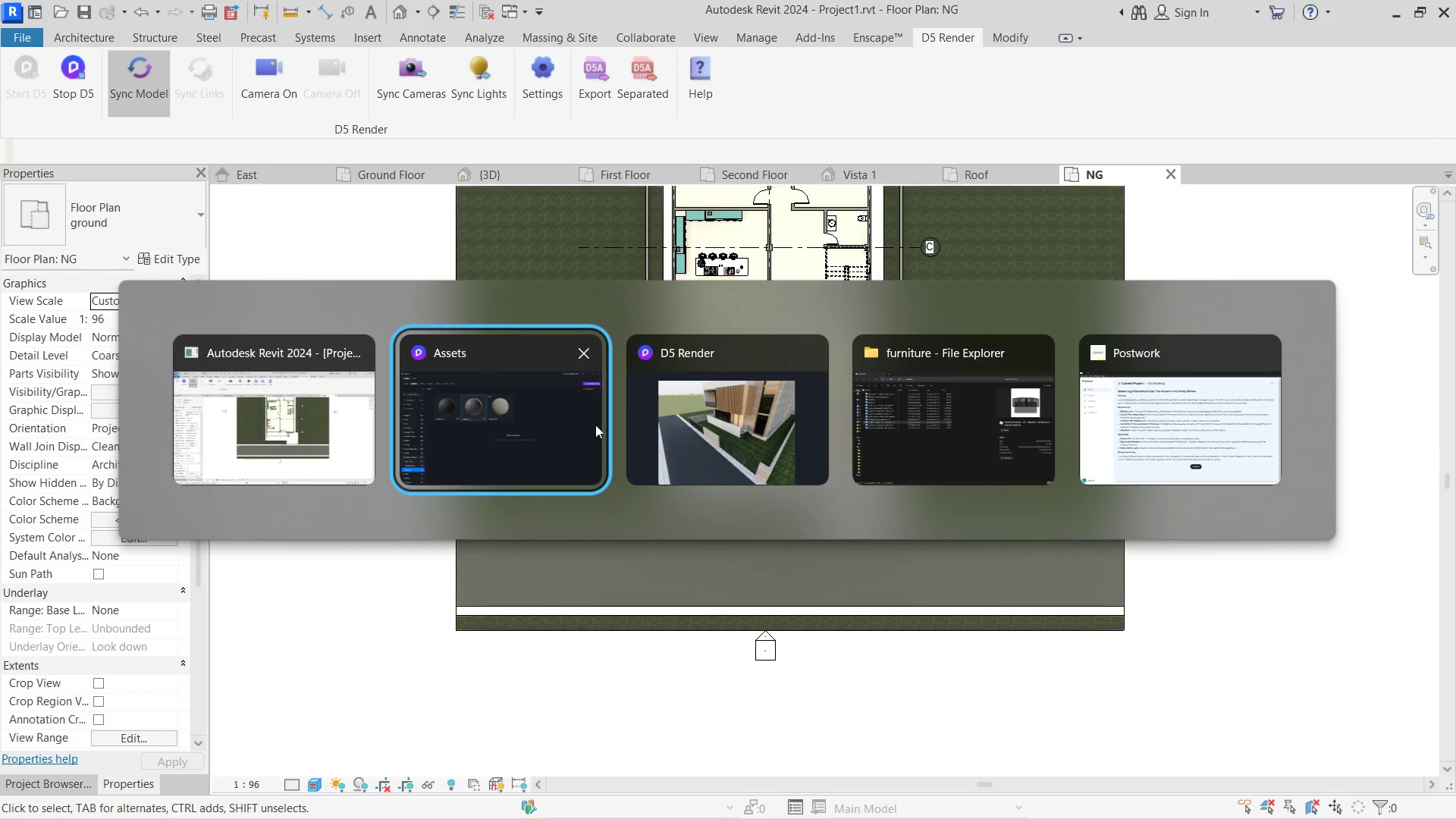 
key(Alt+Tab)
 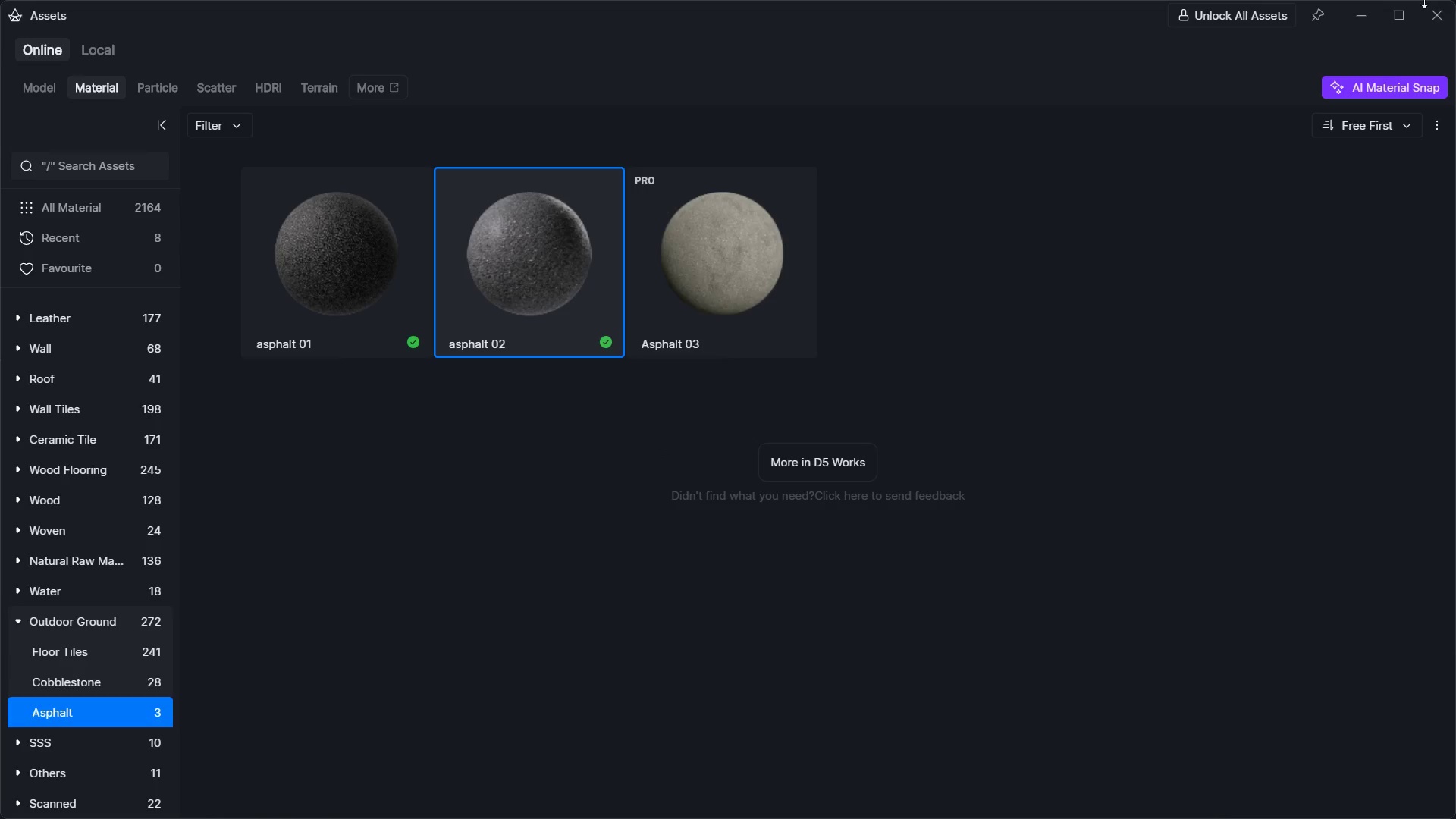 
left_click([1357, 9])
 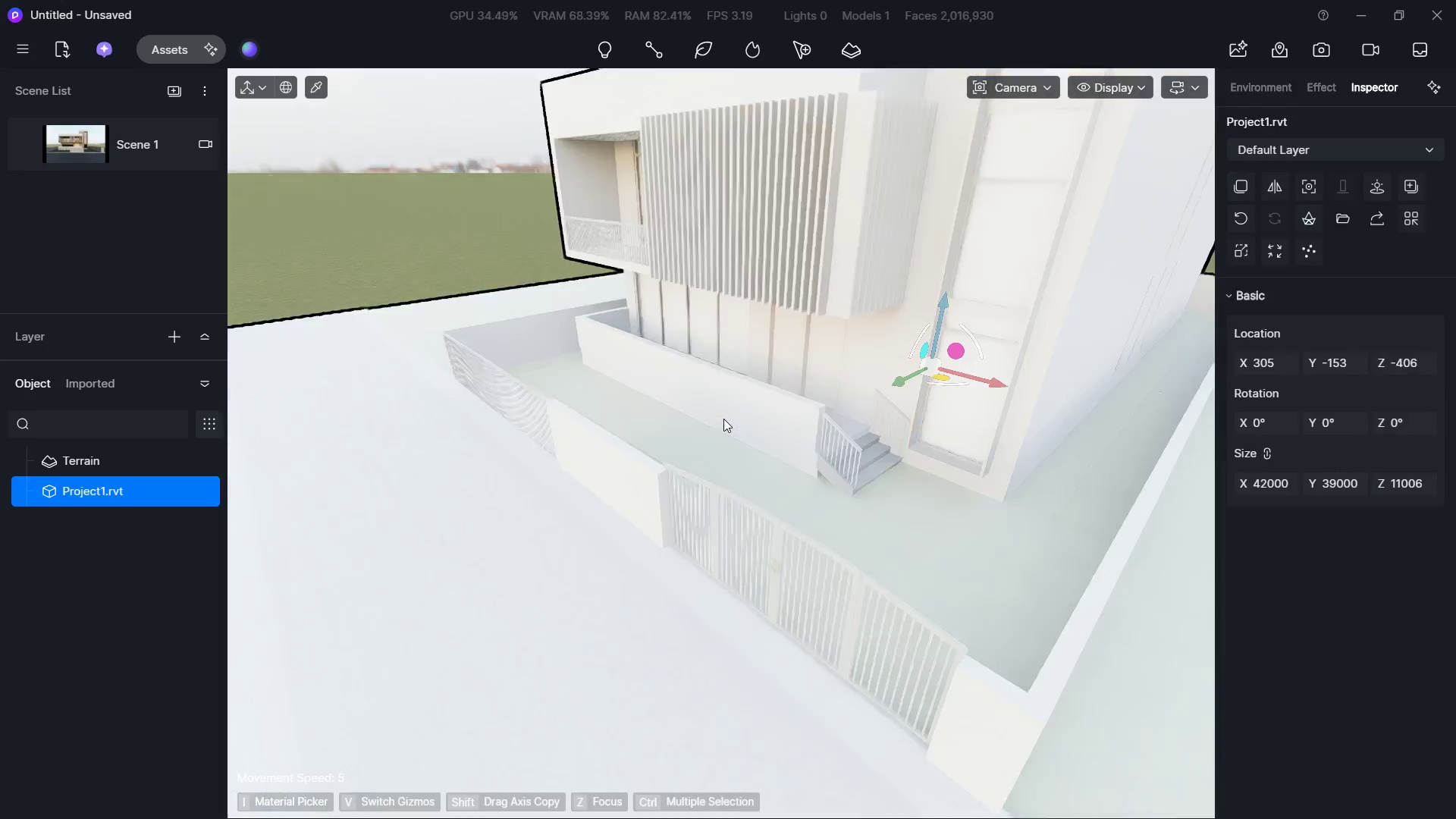 
hold_key(key=A, duration=0.97)
 